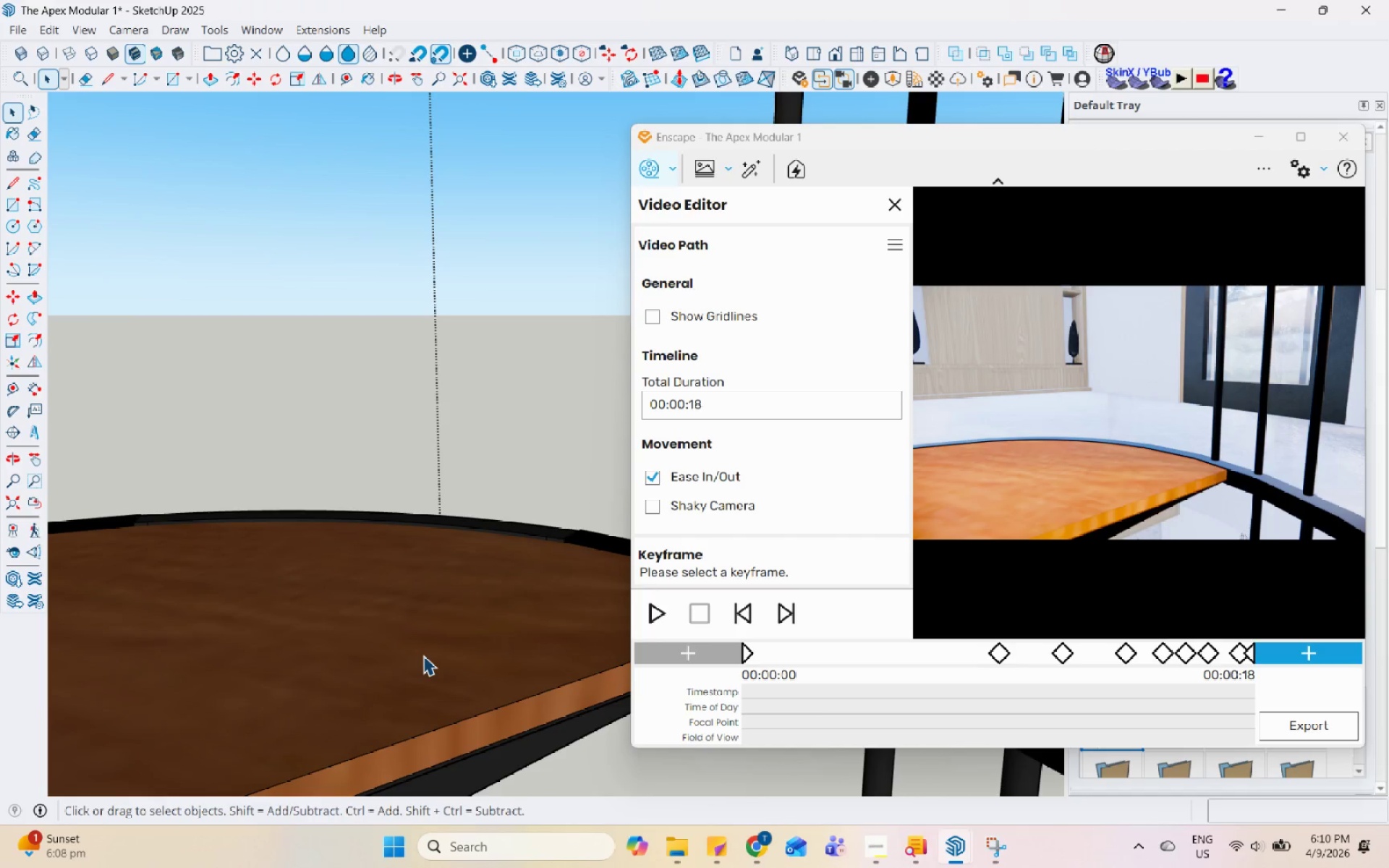 
triple_click([423, 655])
 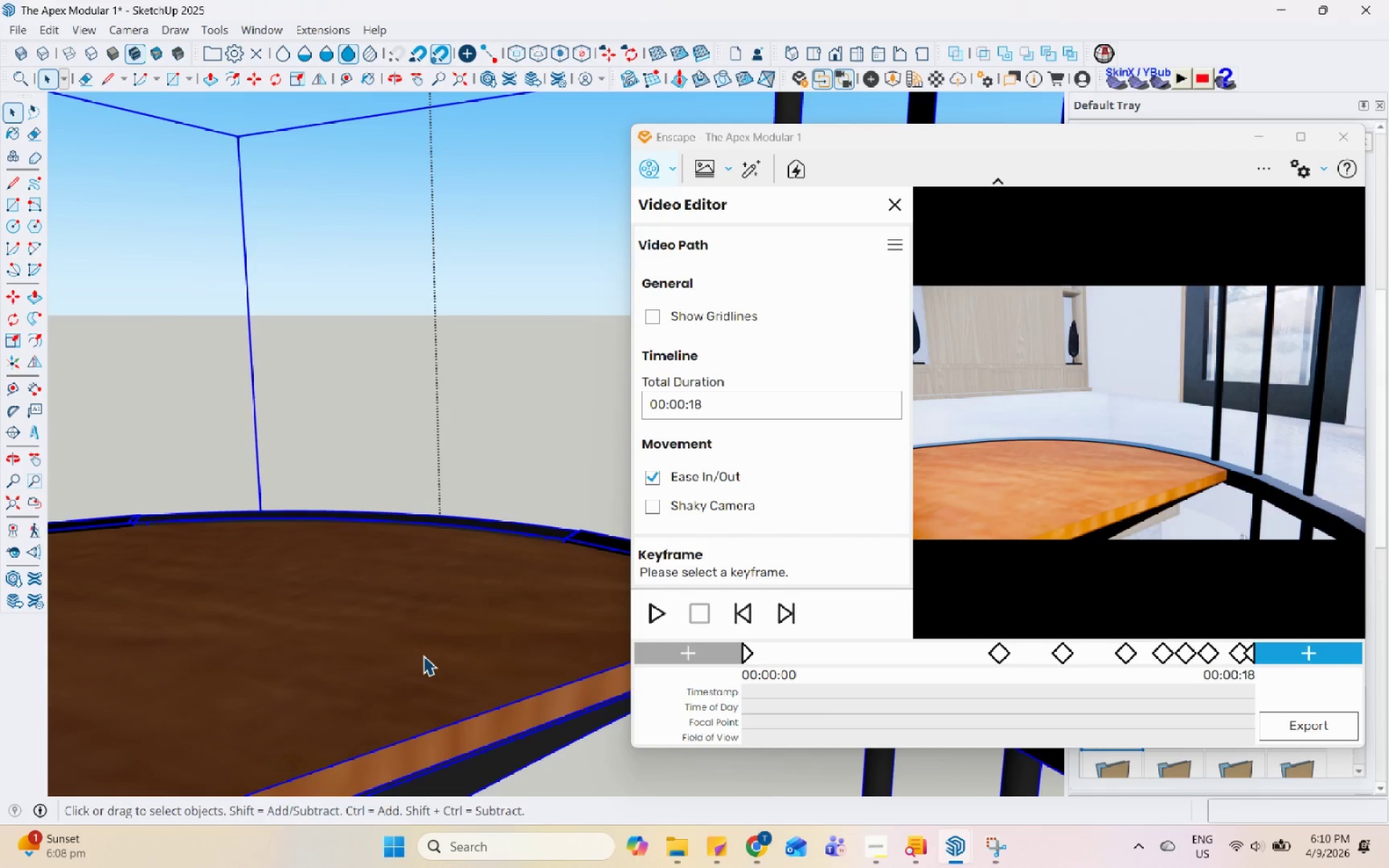 
triple_click([423, 655])
 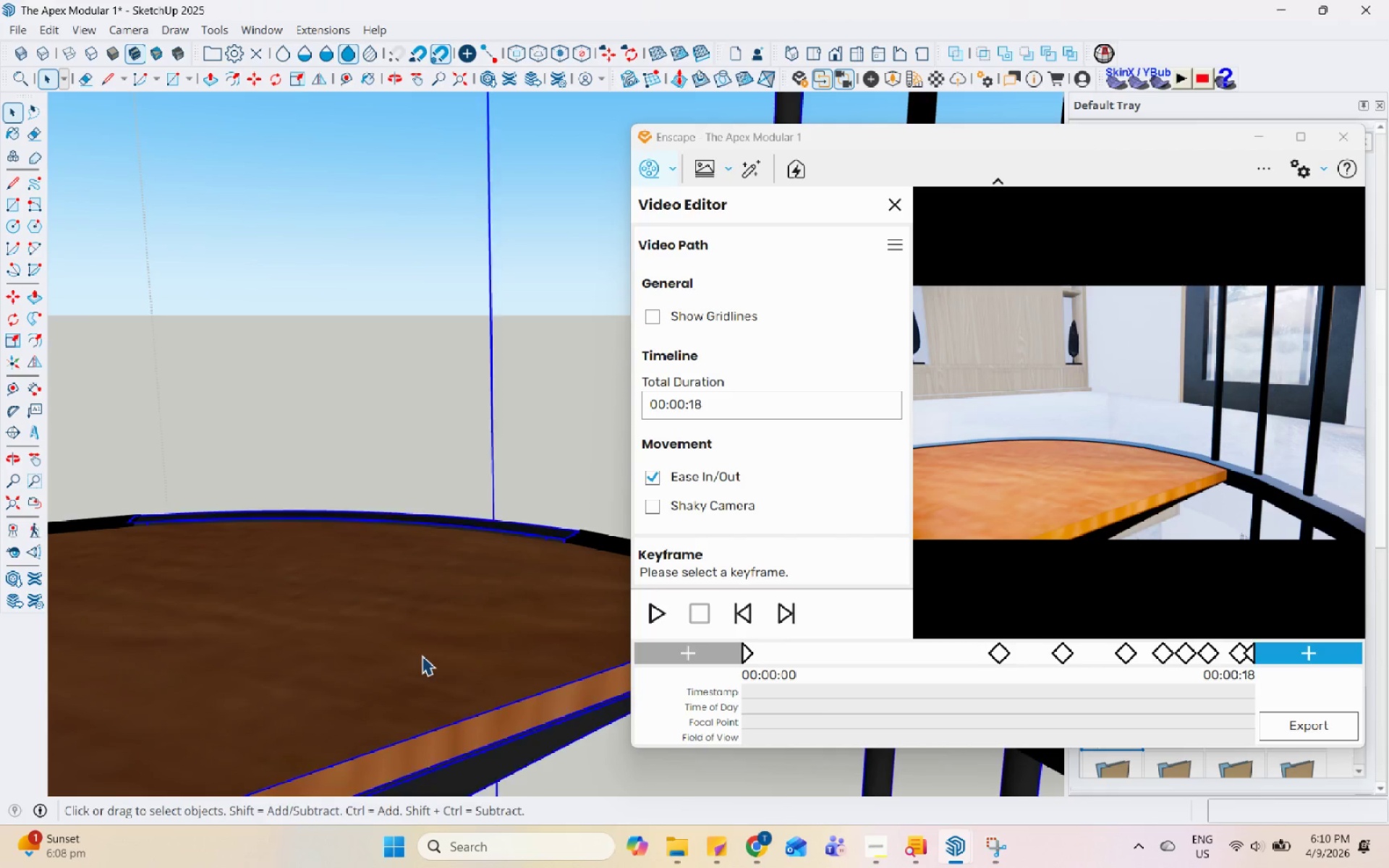 
triple_click([422, 655])
 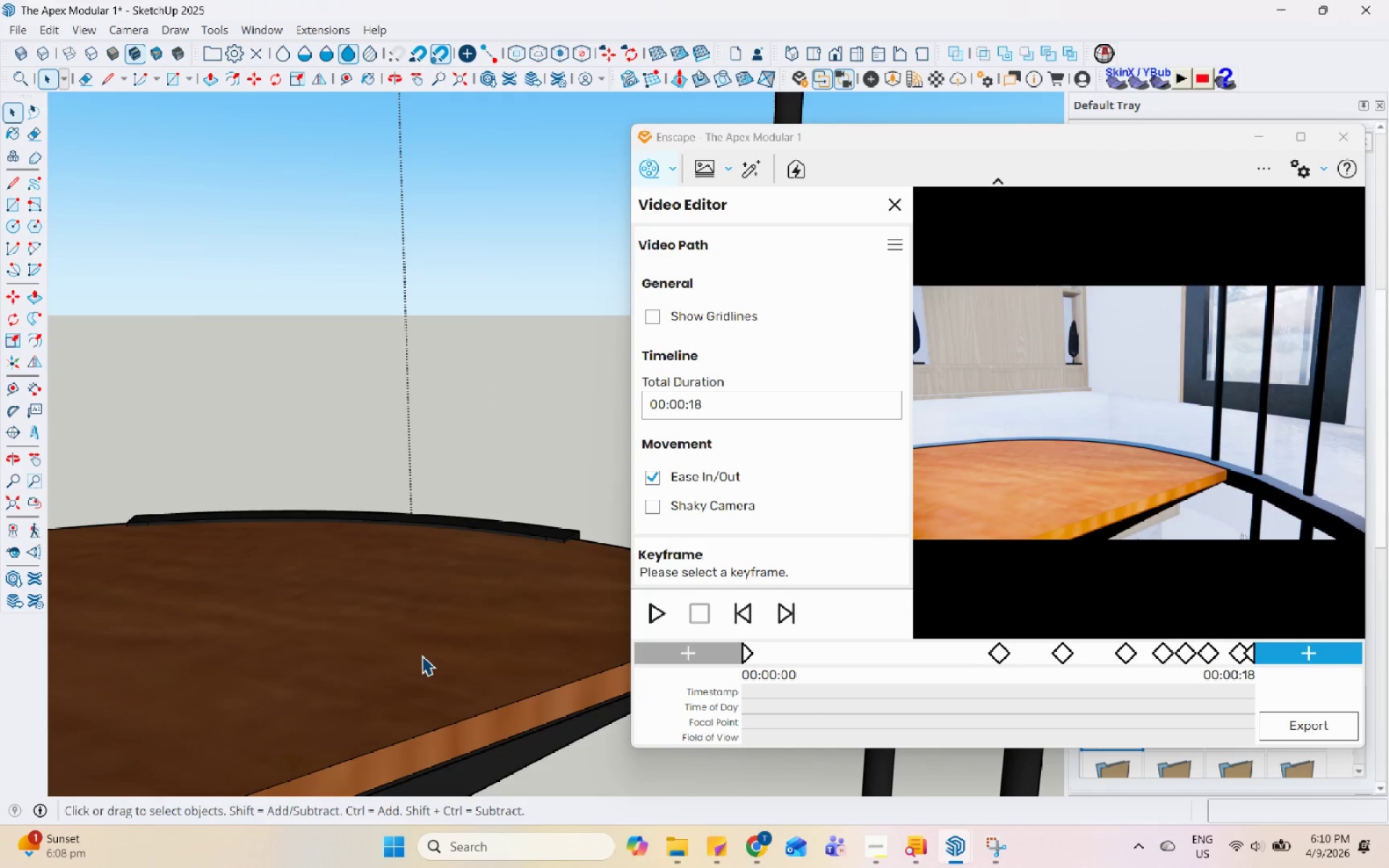 
triple_click([422, 655])
 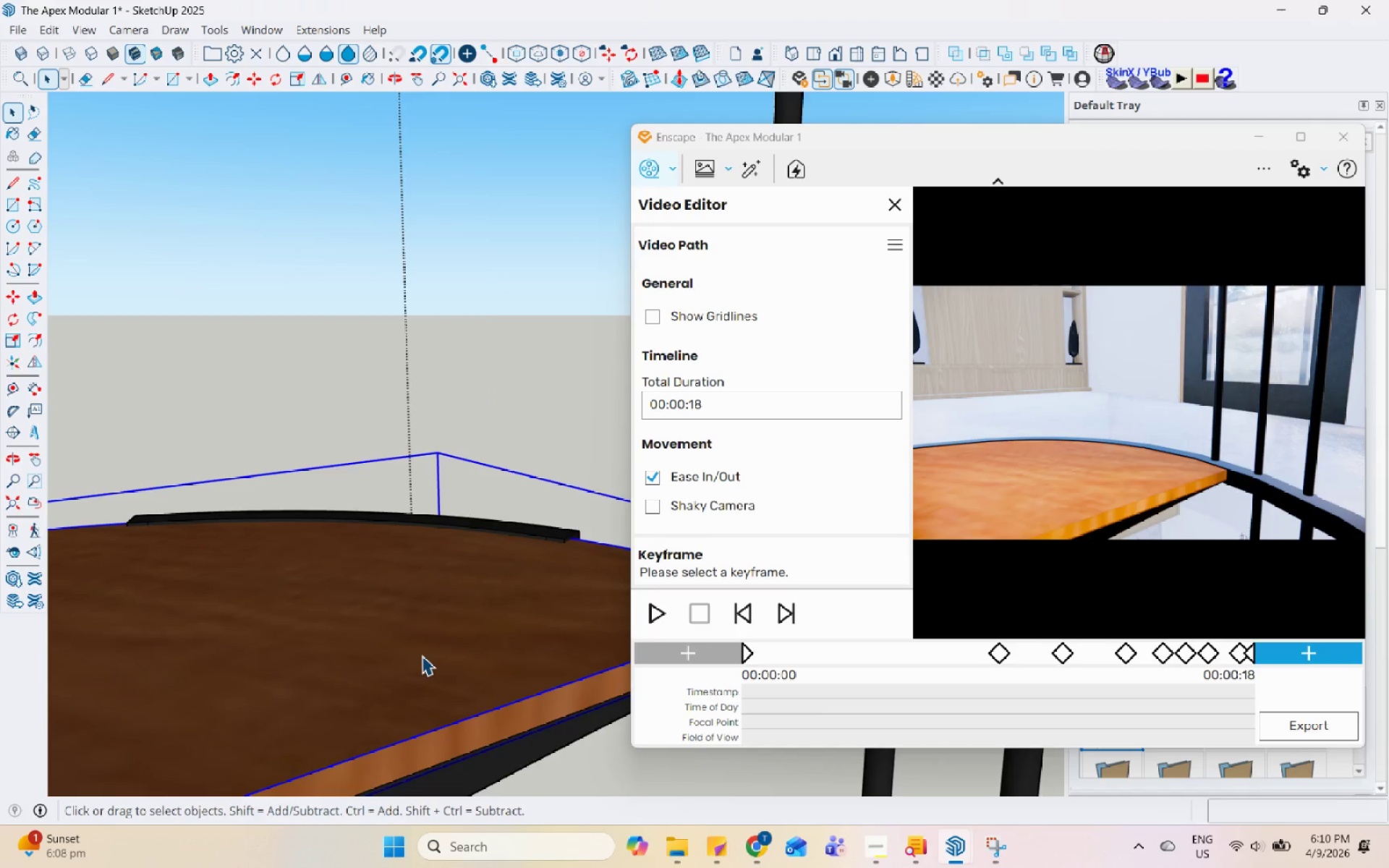 
triple_click([422, 655])
 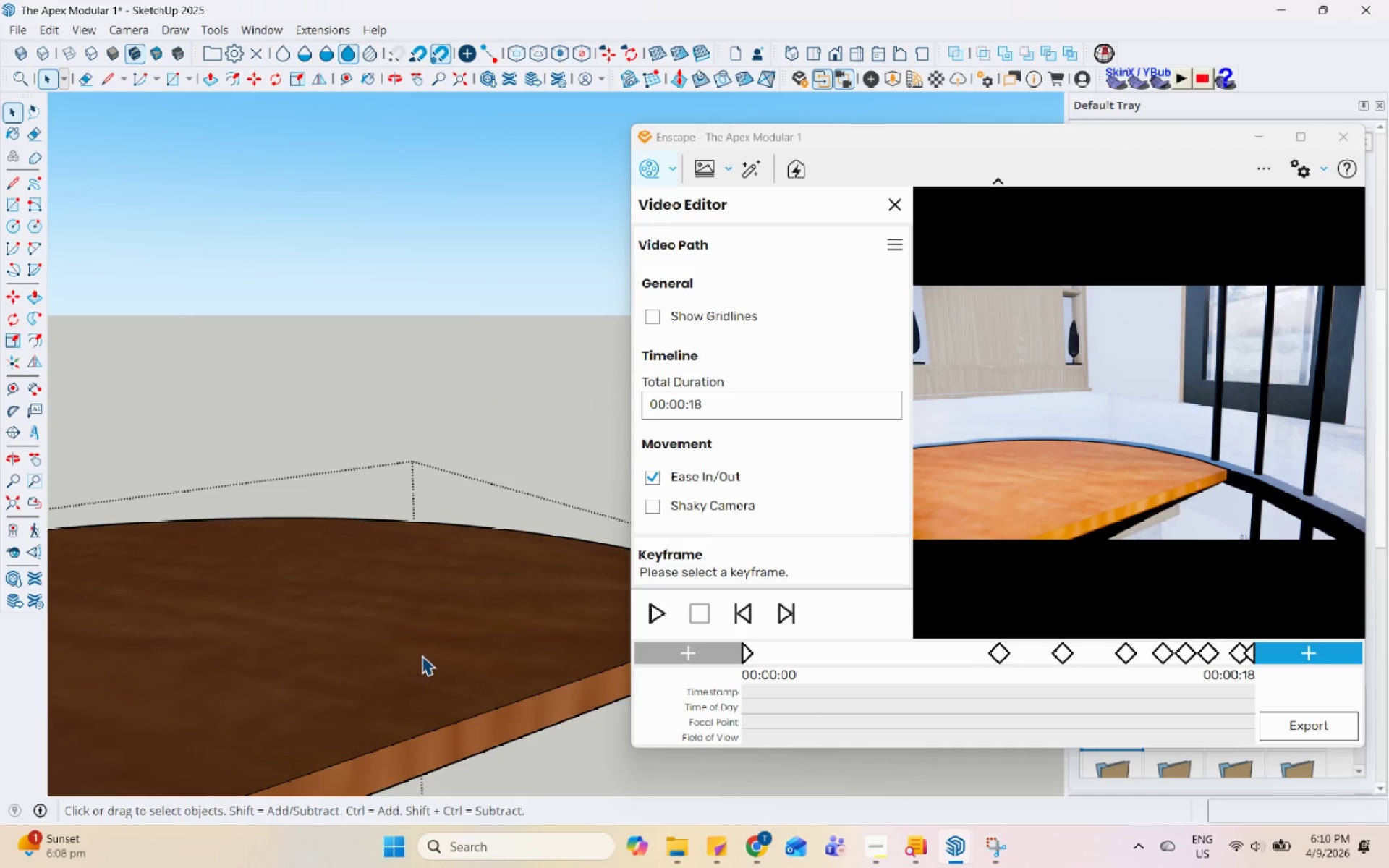 
triple_click([422, 655])
 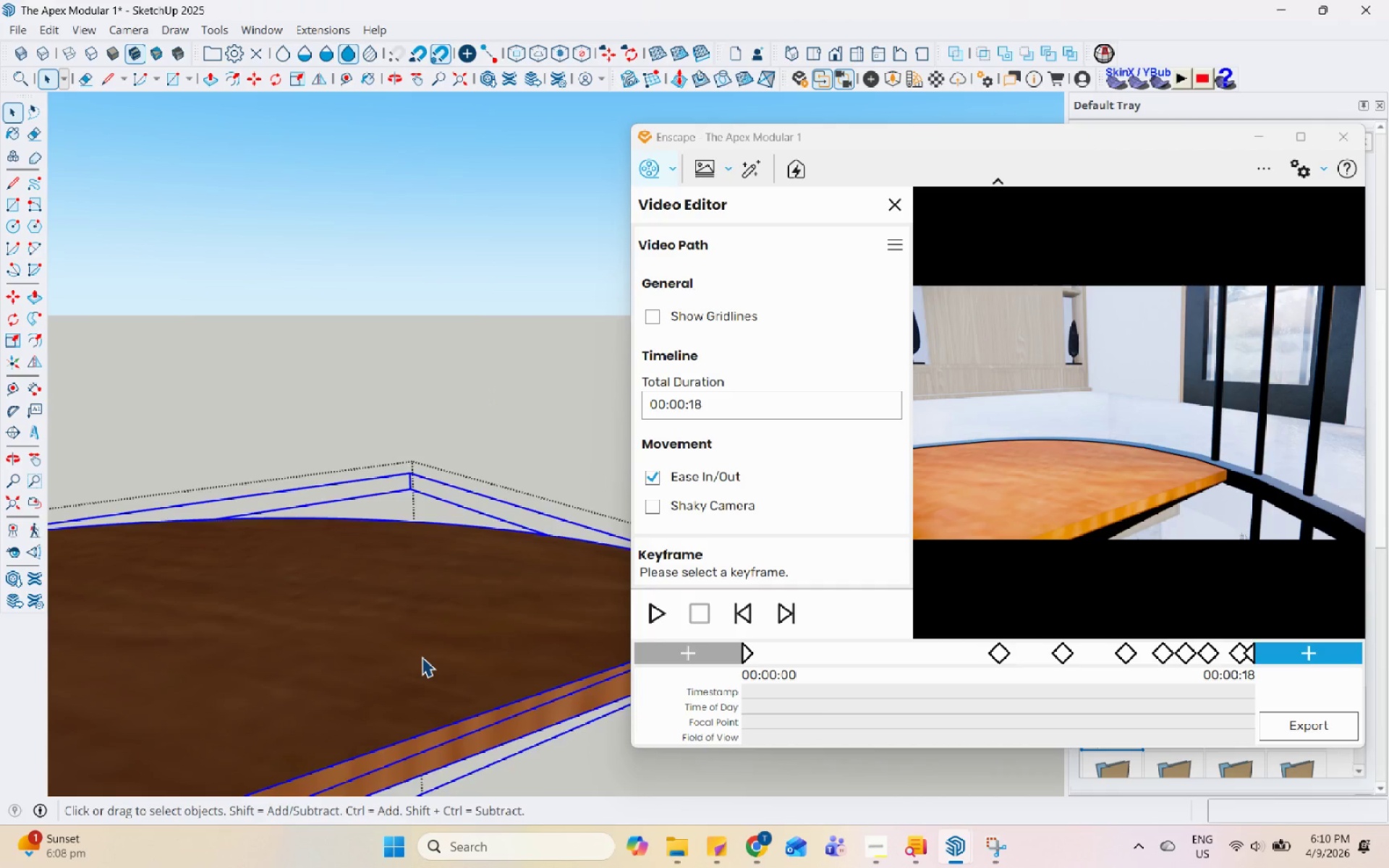 
triple_click([422, 656])
 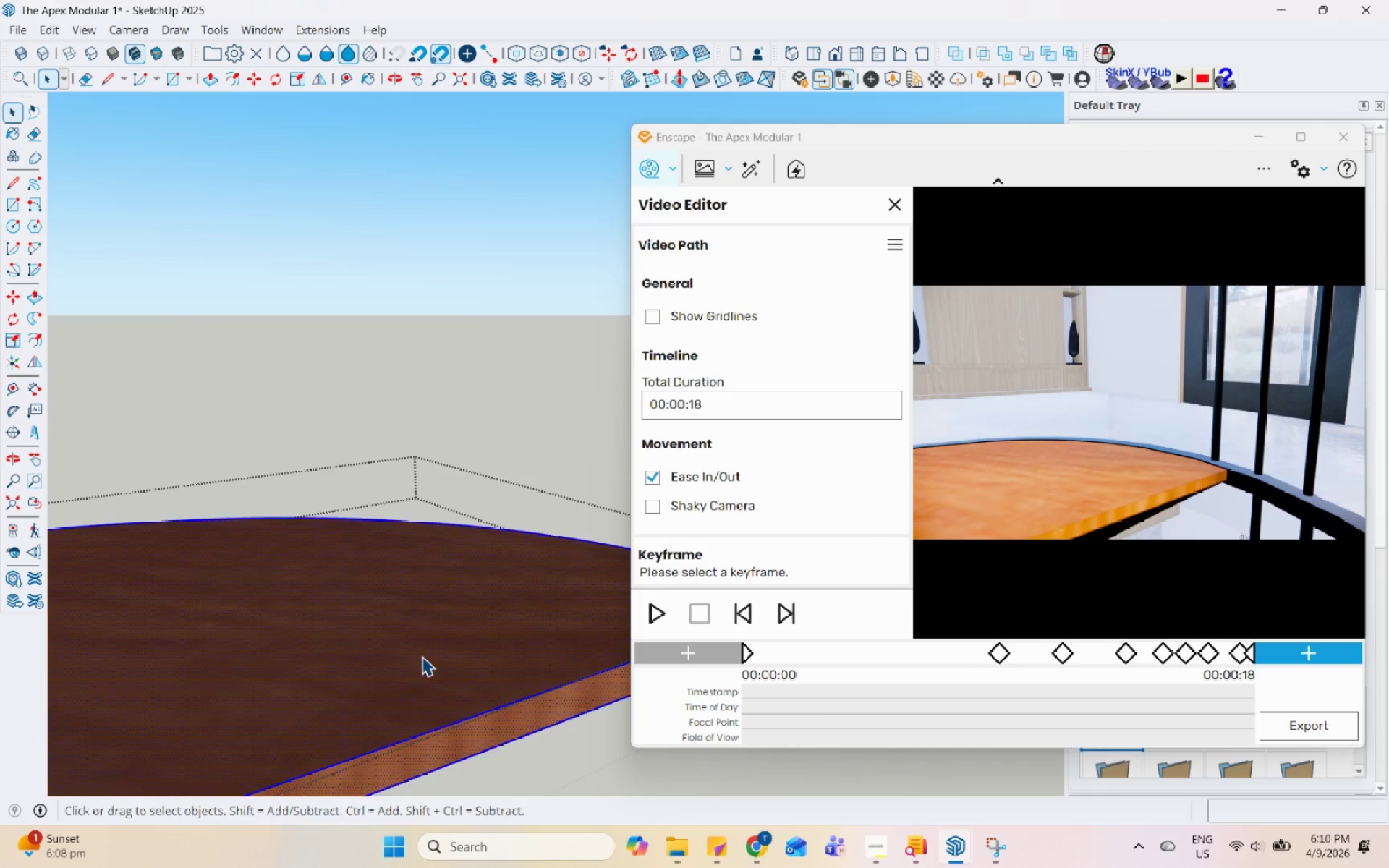 
triple_click([422, 656])
 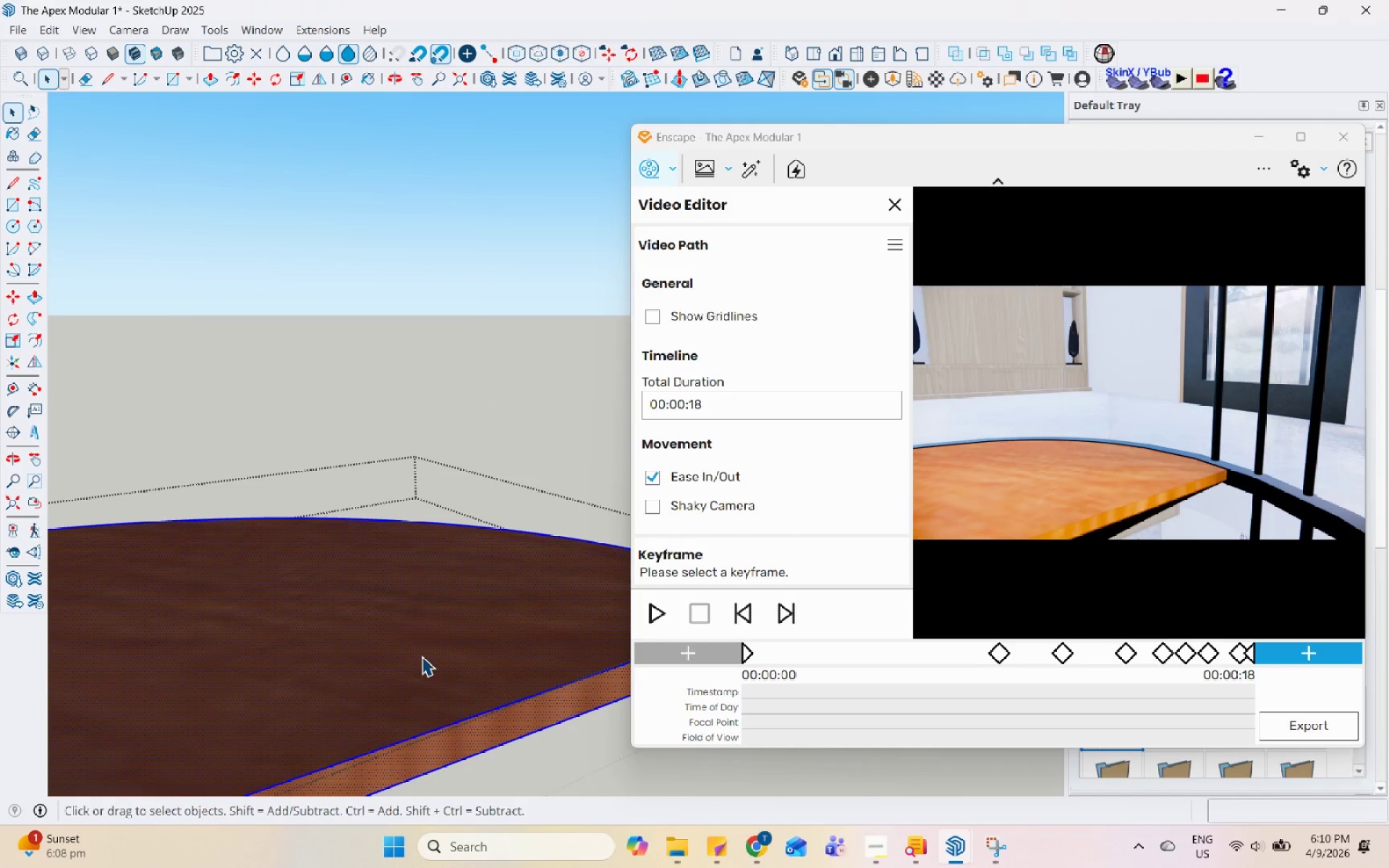 
key(A)
 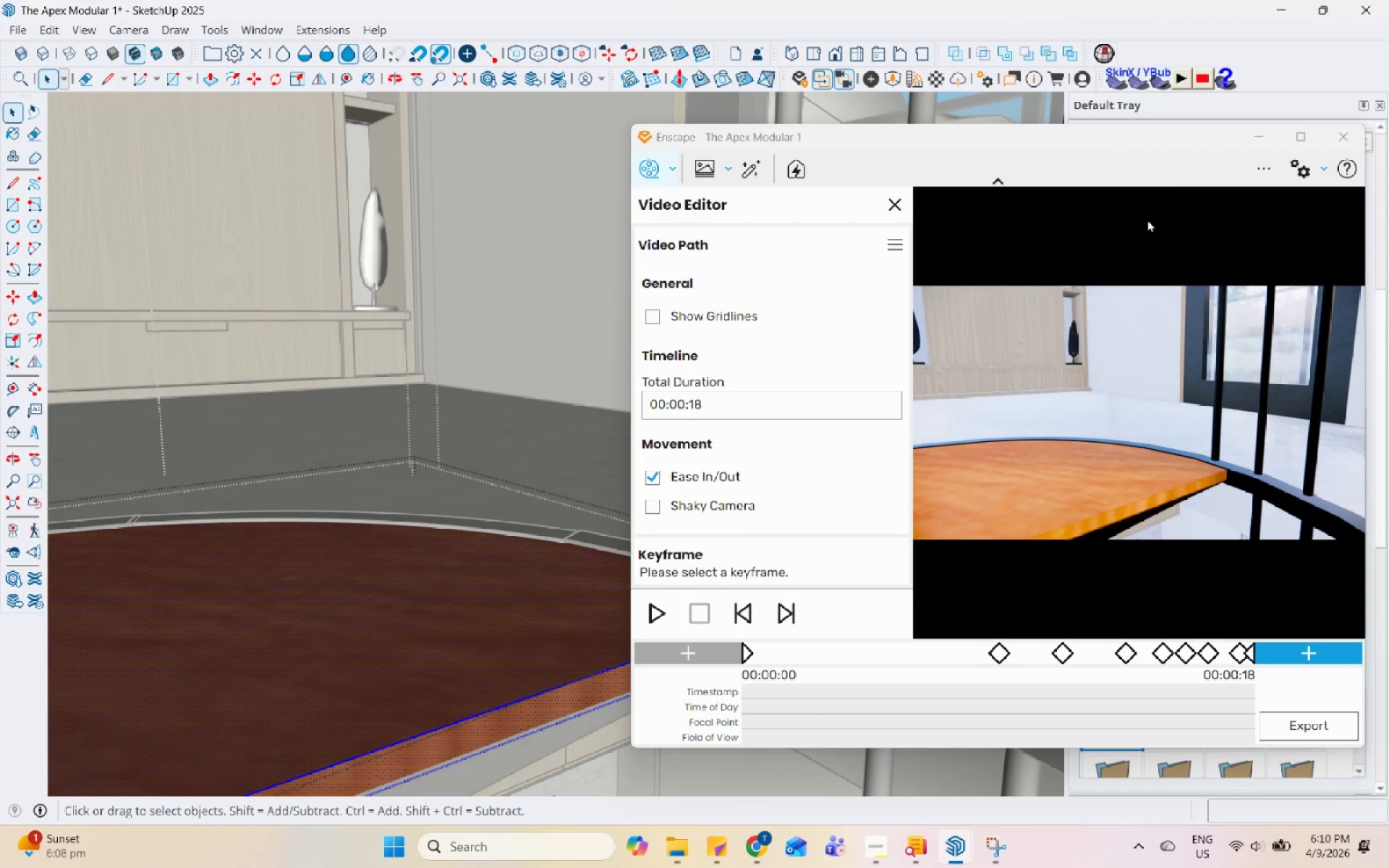 
left_click_drag(start_coordinate=[1173, 135], to_coordinate=[1052, 149])
 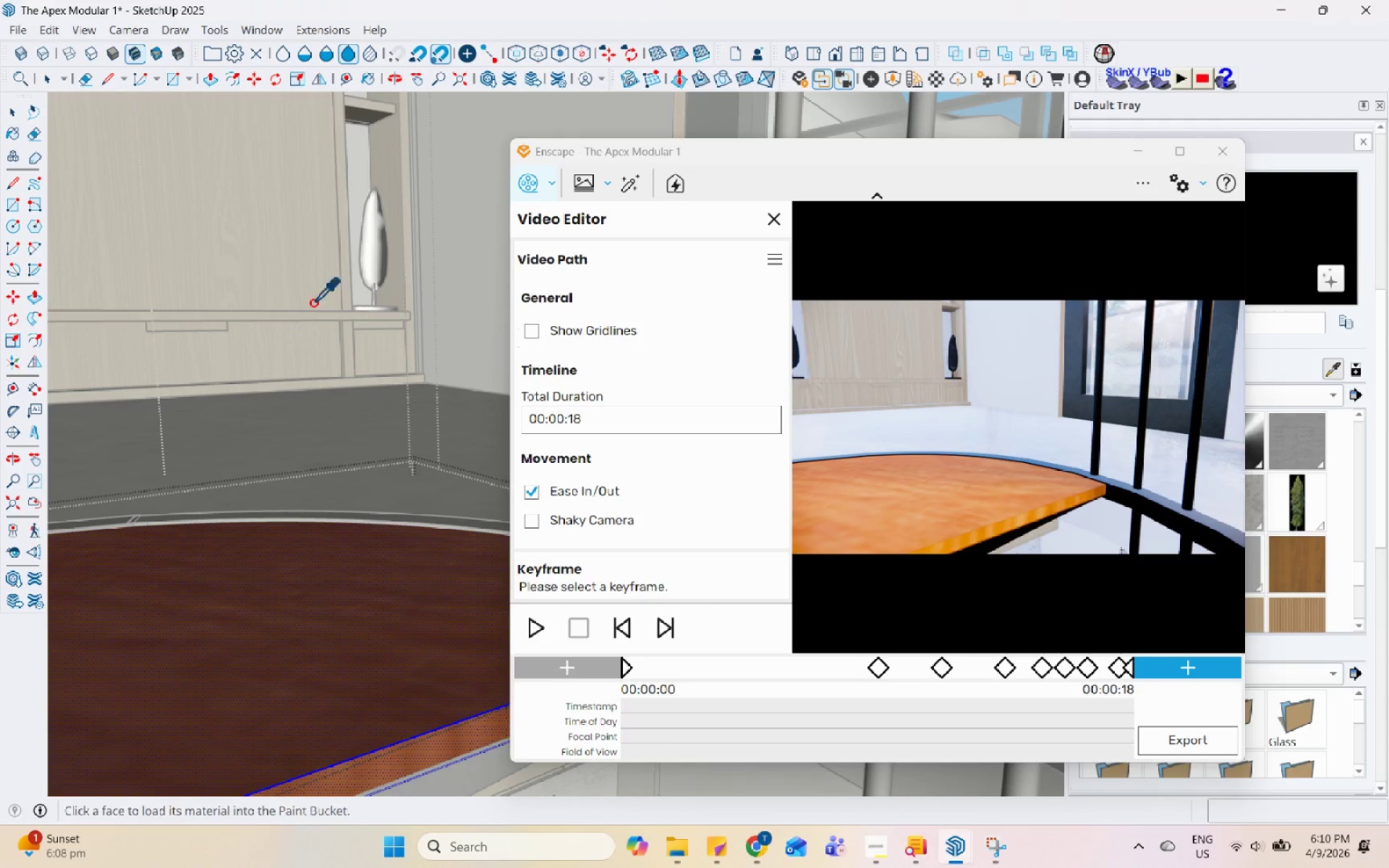 
double_click([335, 628])
 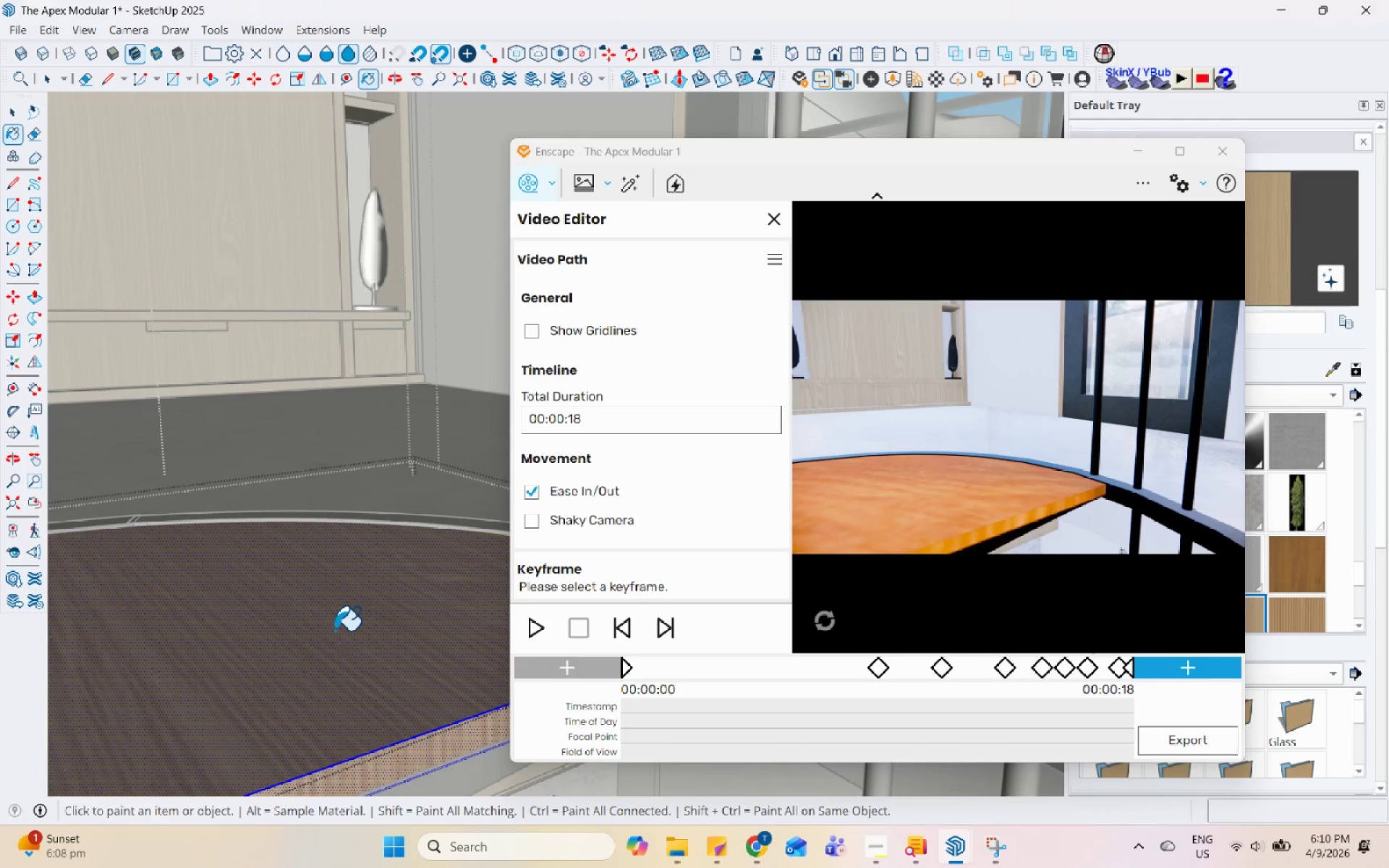 
key(A)
 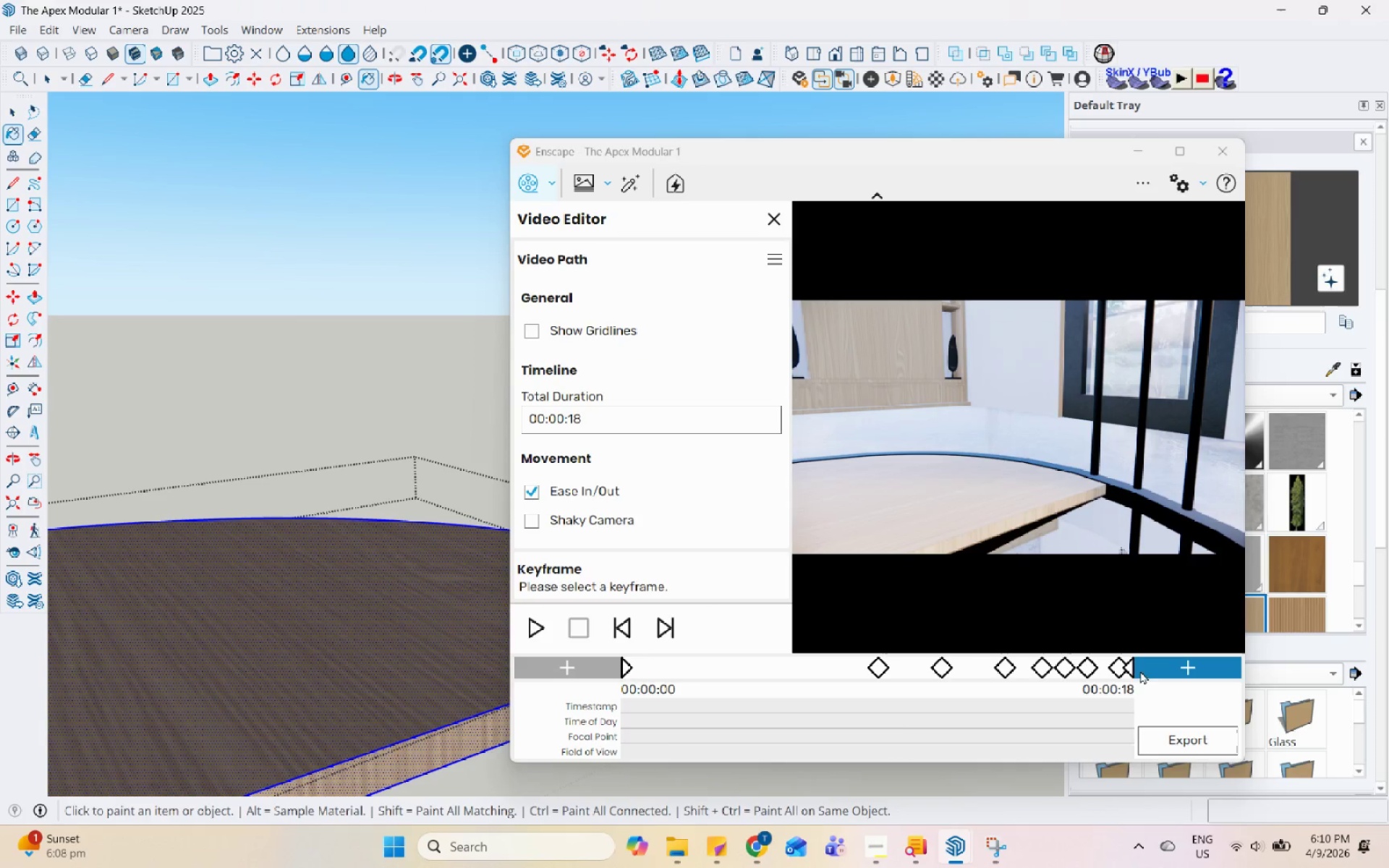 
left_click([1181, 668])
 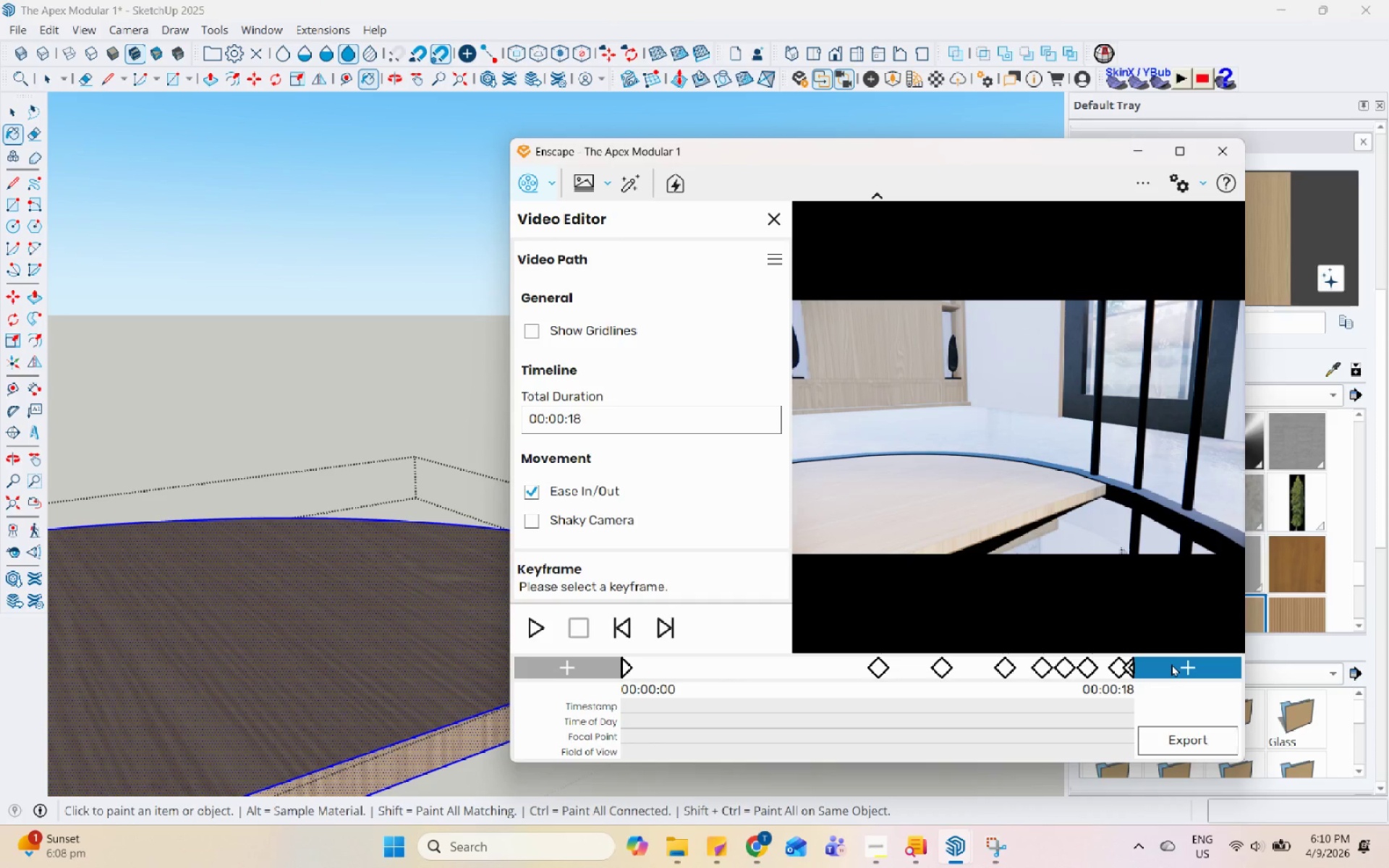 
key(Control+Z)
 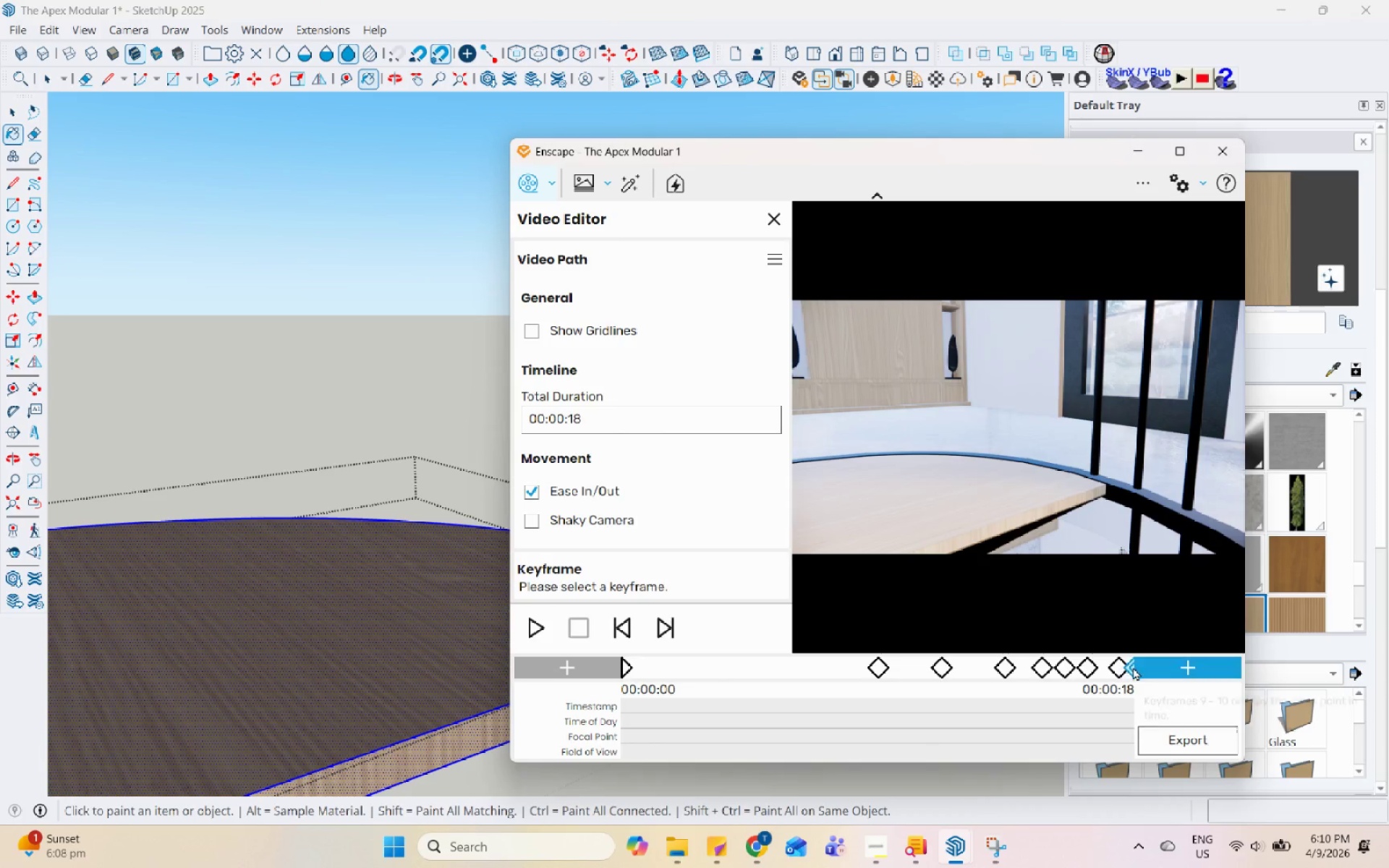 
left_click([1129, 667])
 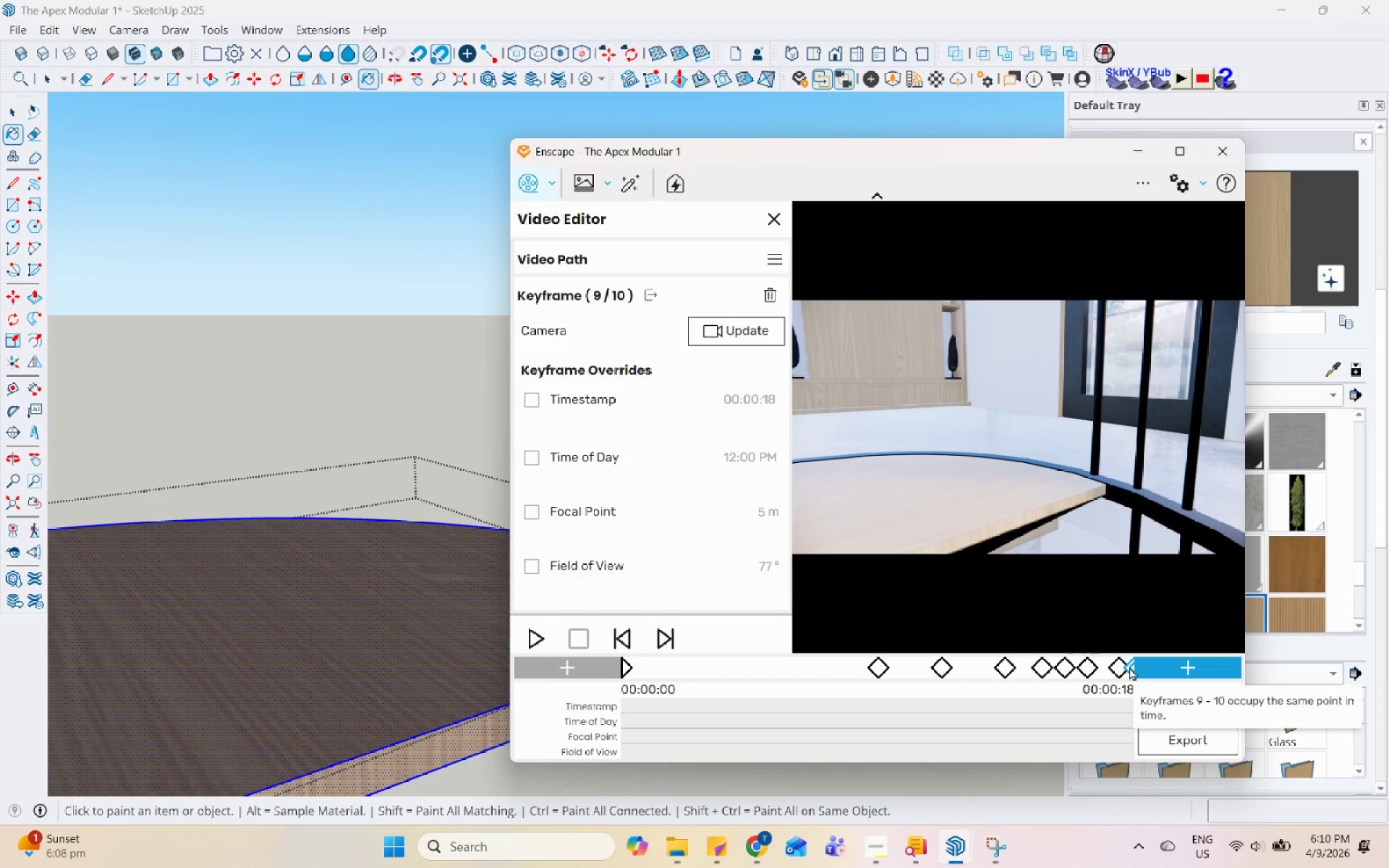 
right_click([1129, 667])
 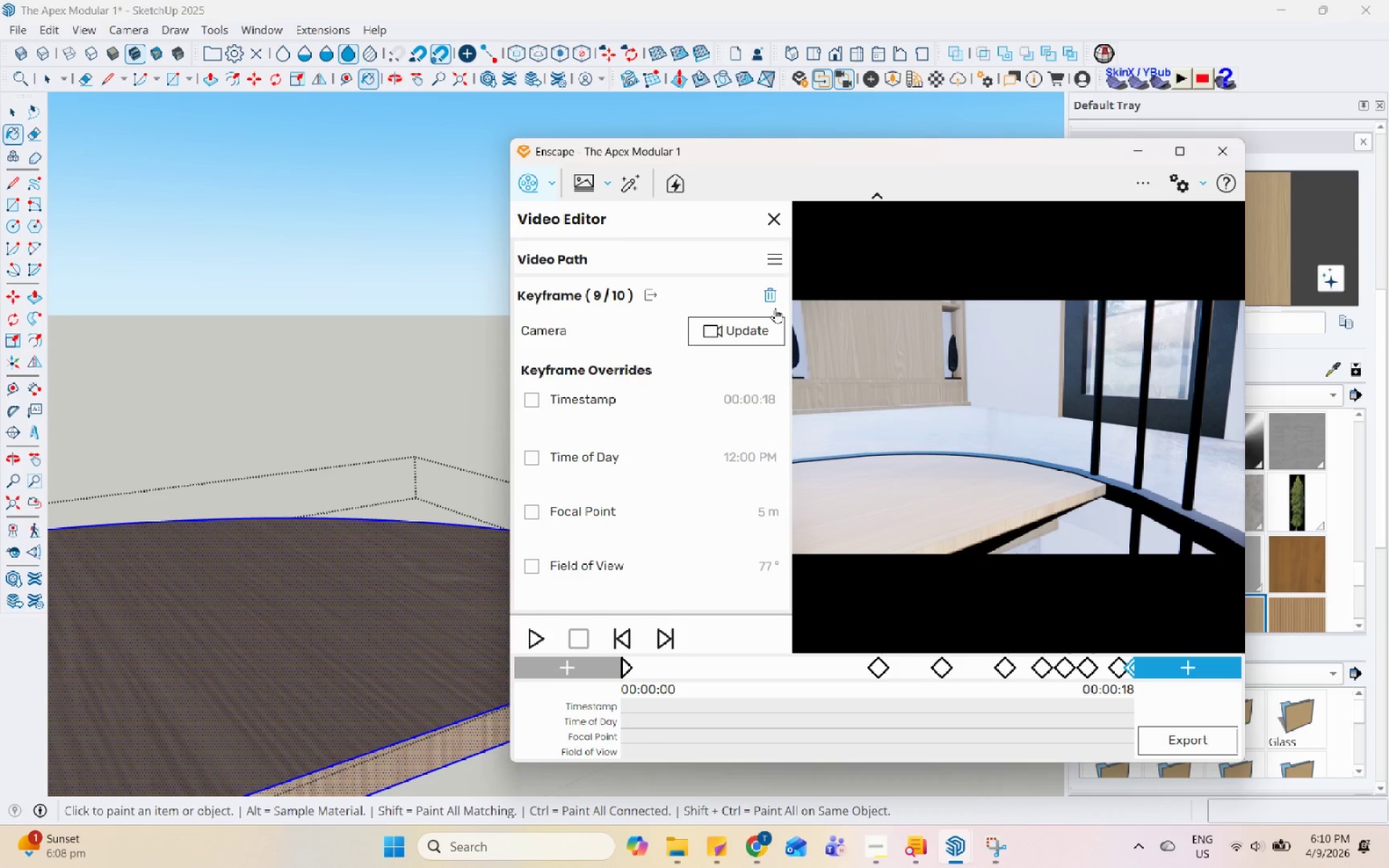 
left_click([773, 298])
 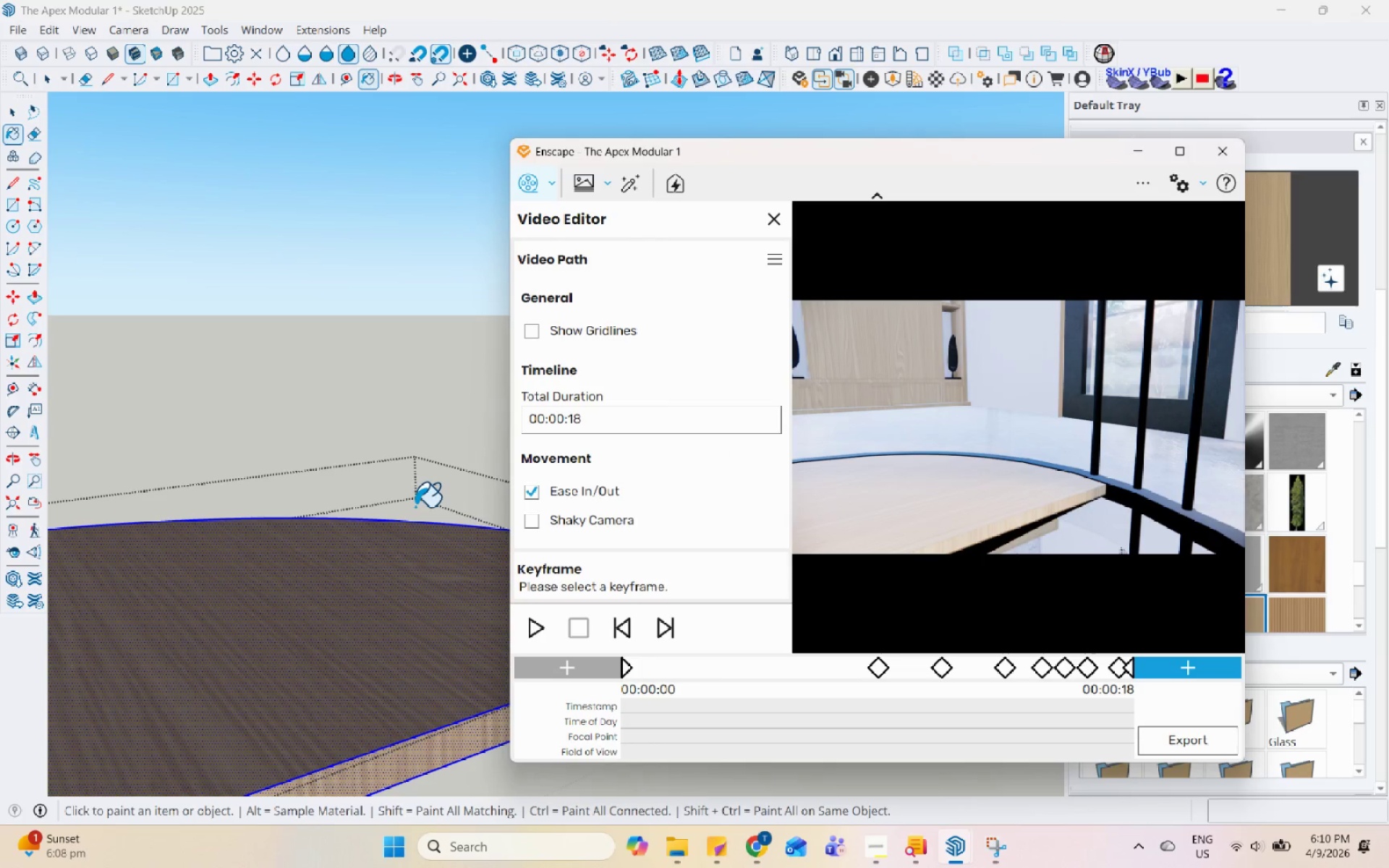 
key(Escape)
 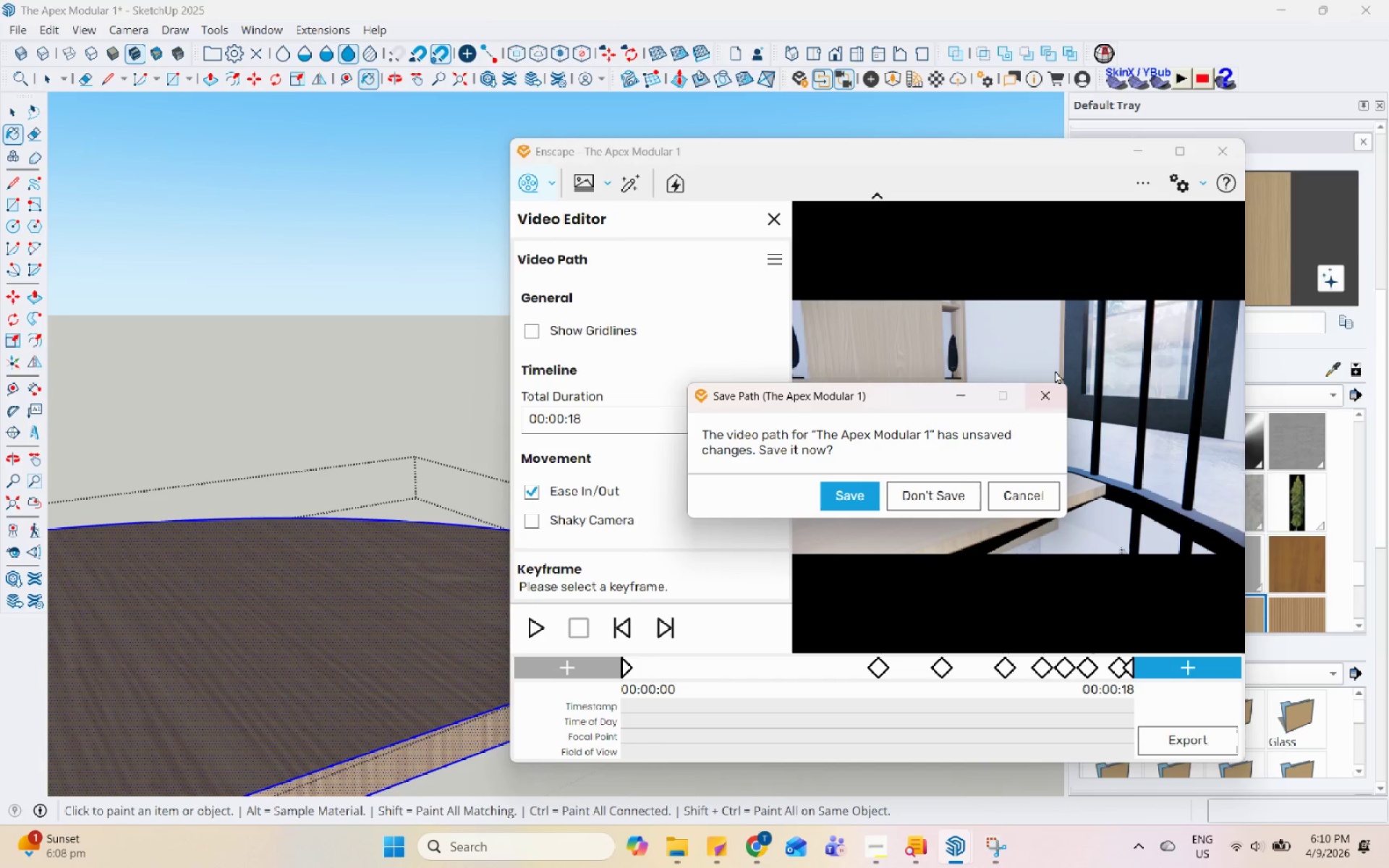 
left_click([1053, 388])
 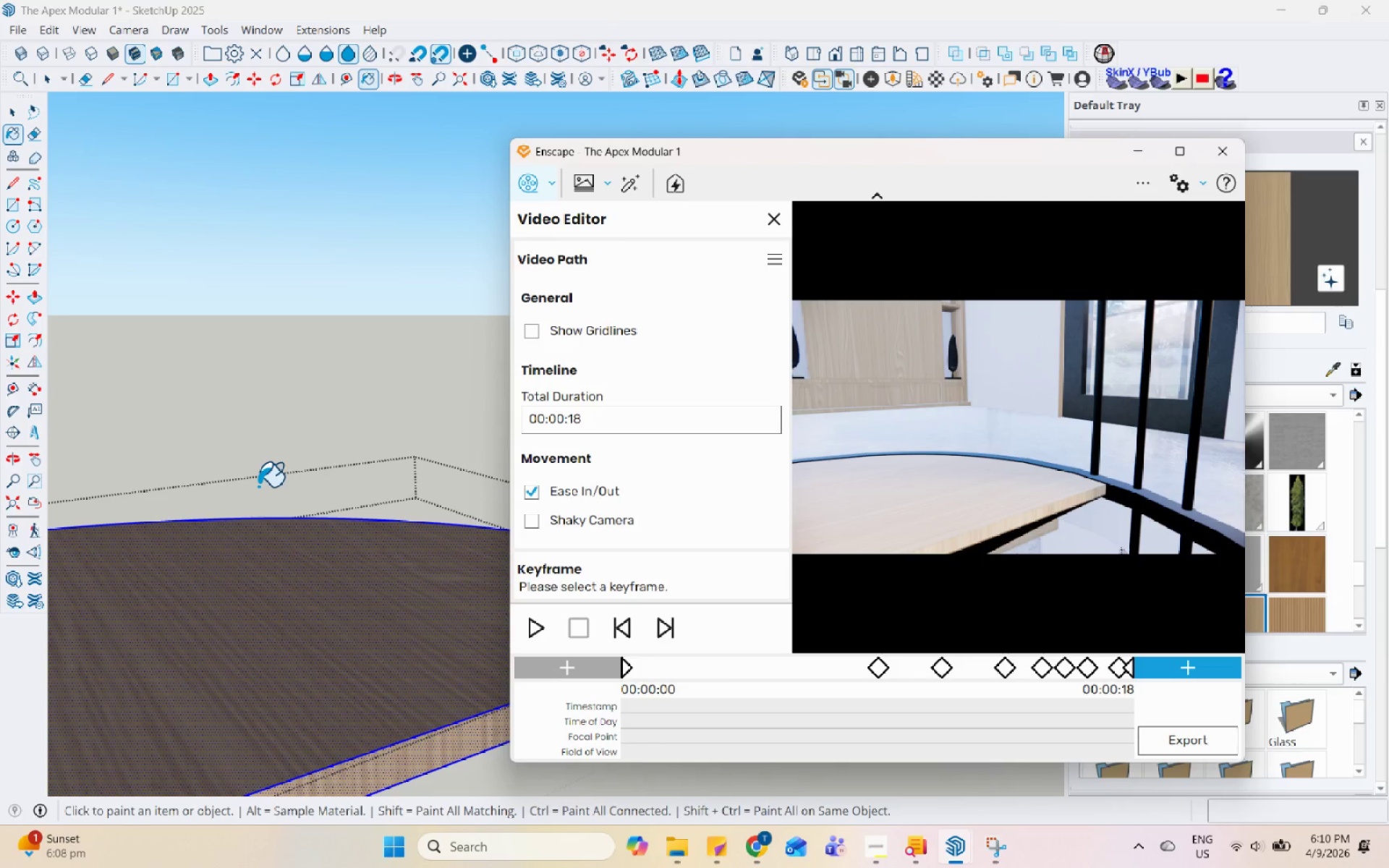 
key(A)
 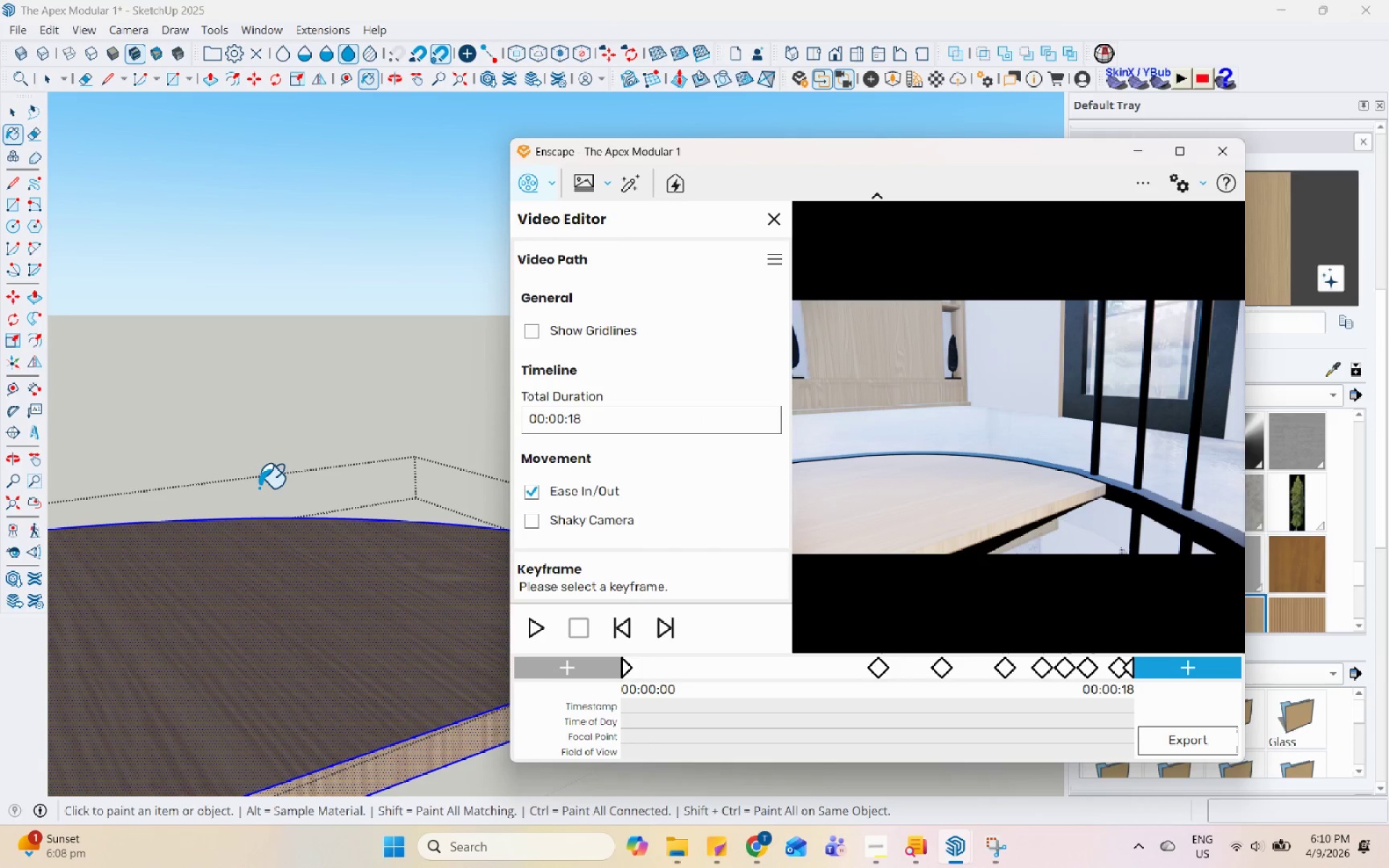 
key(Space)
 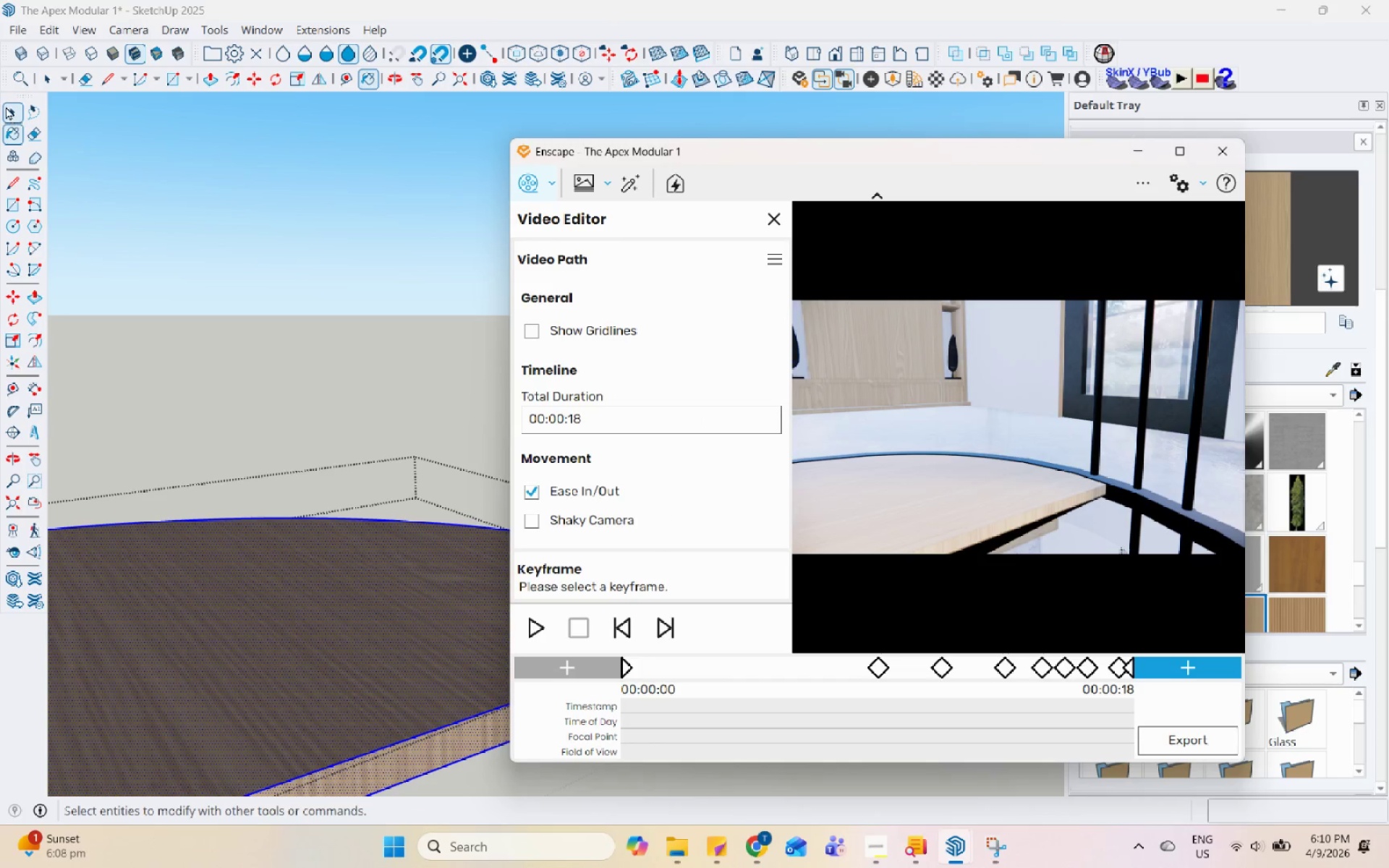 
double_click([386, 365])
 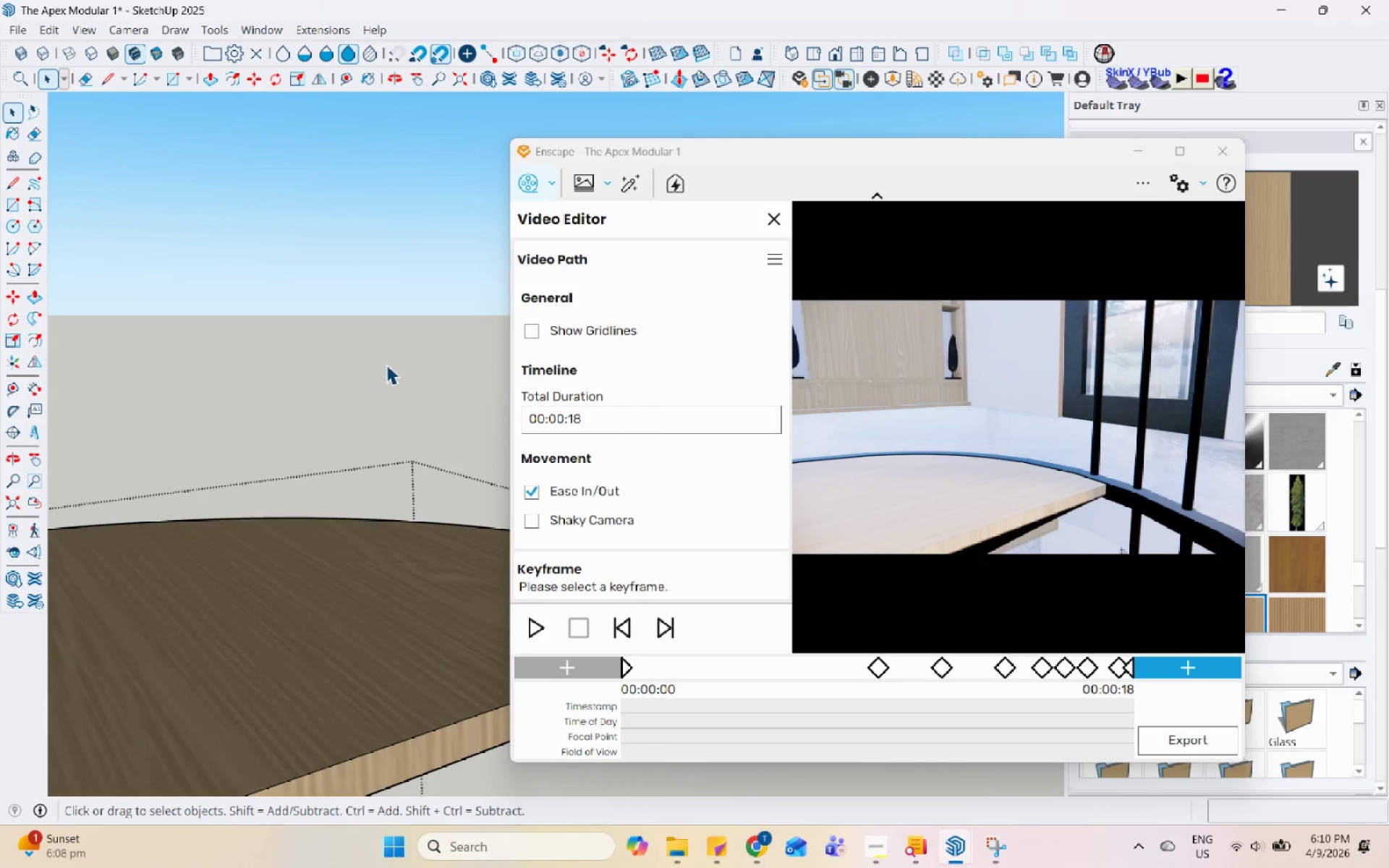 
key(A)
 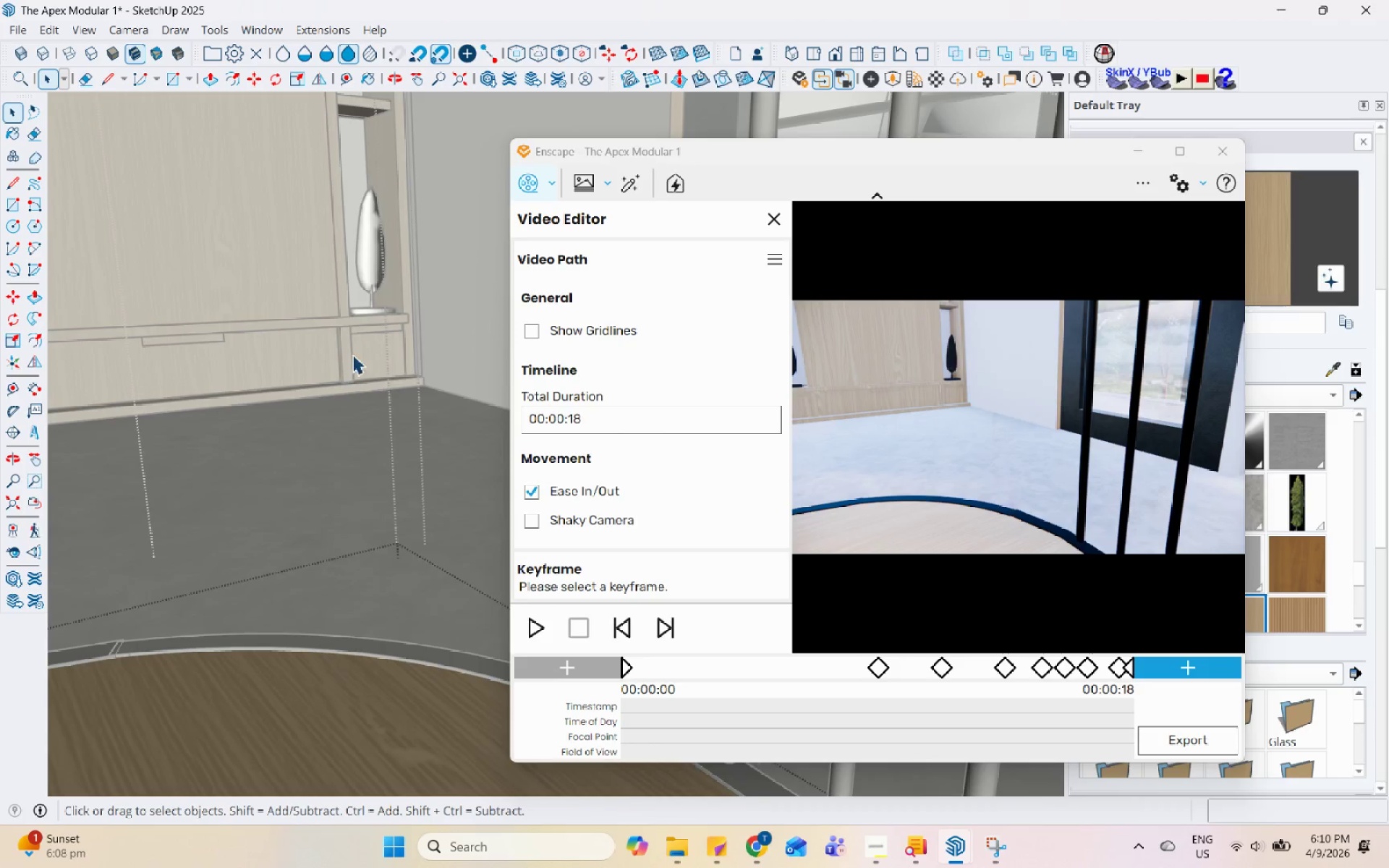 
key(H)
 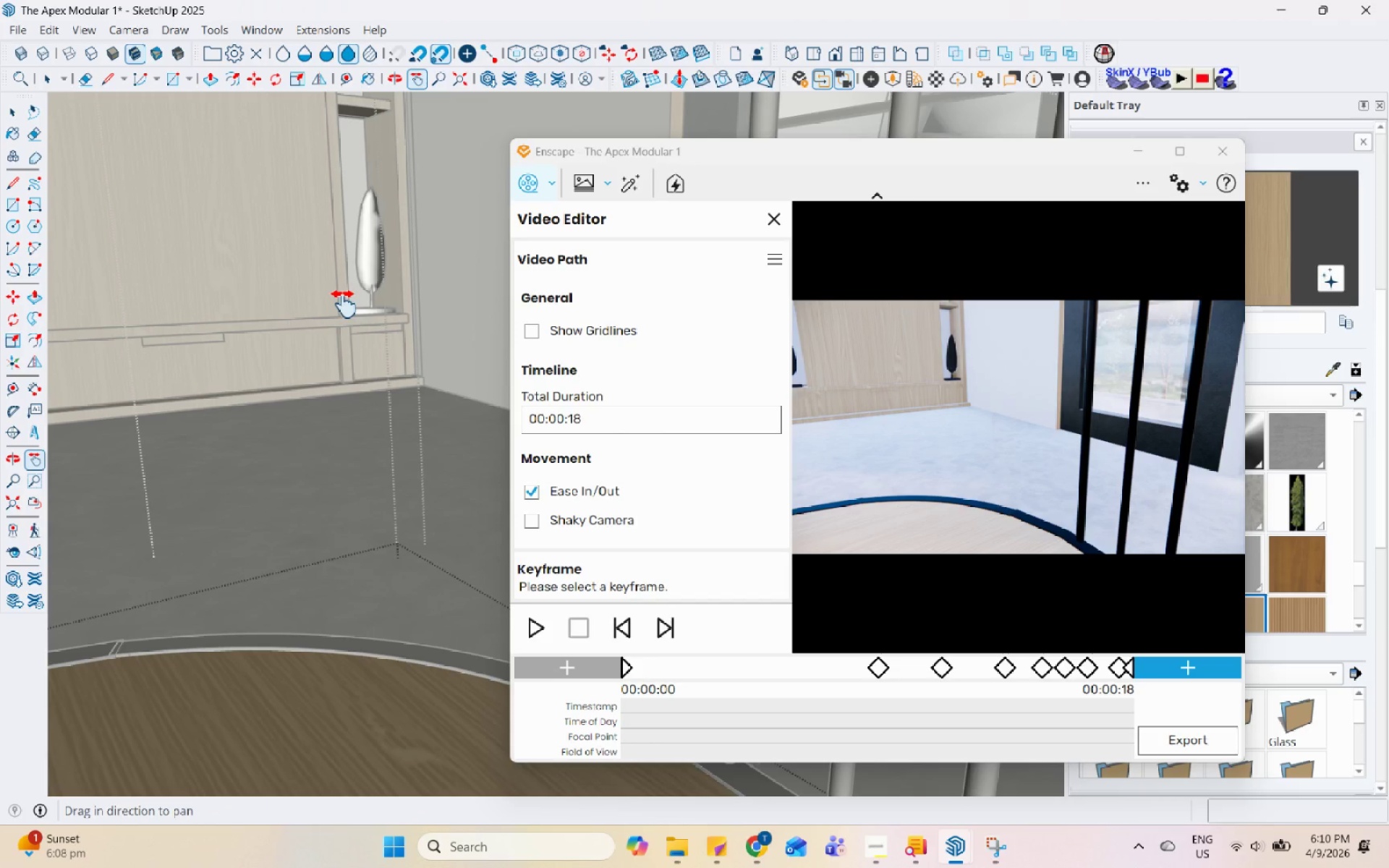 
left_click_drag(start_coordinate=[344, 301], to_coordinate=[380, 736])
 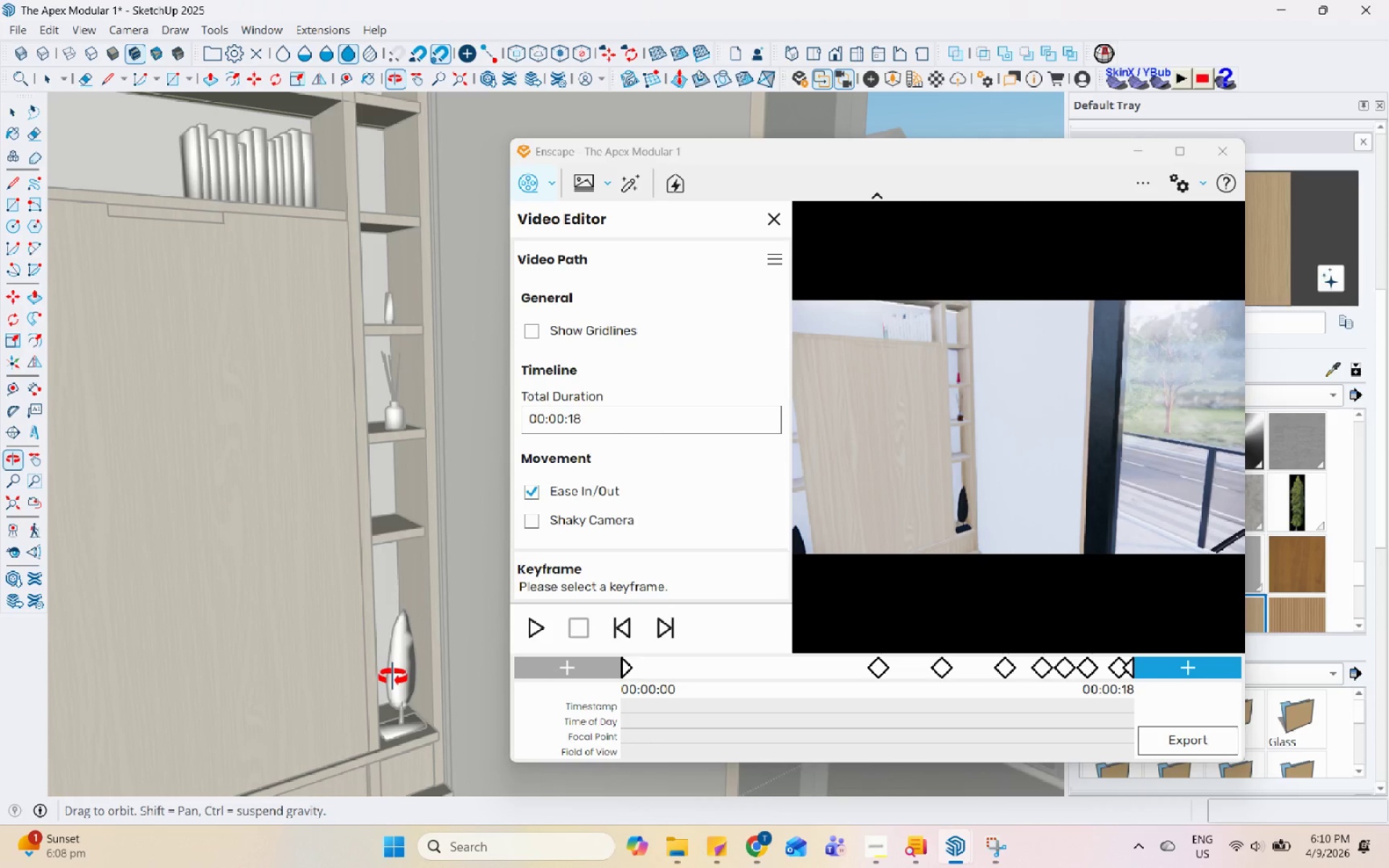 
scroll: coordinate [418, 588], scroll_direction: down, amount: 1.0
 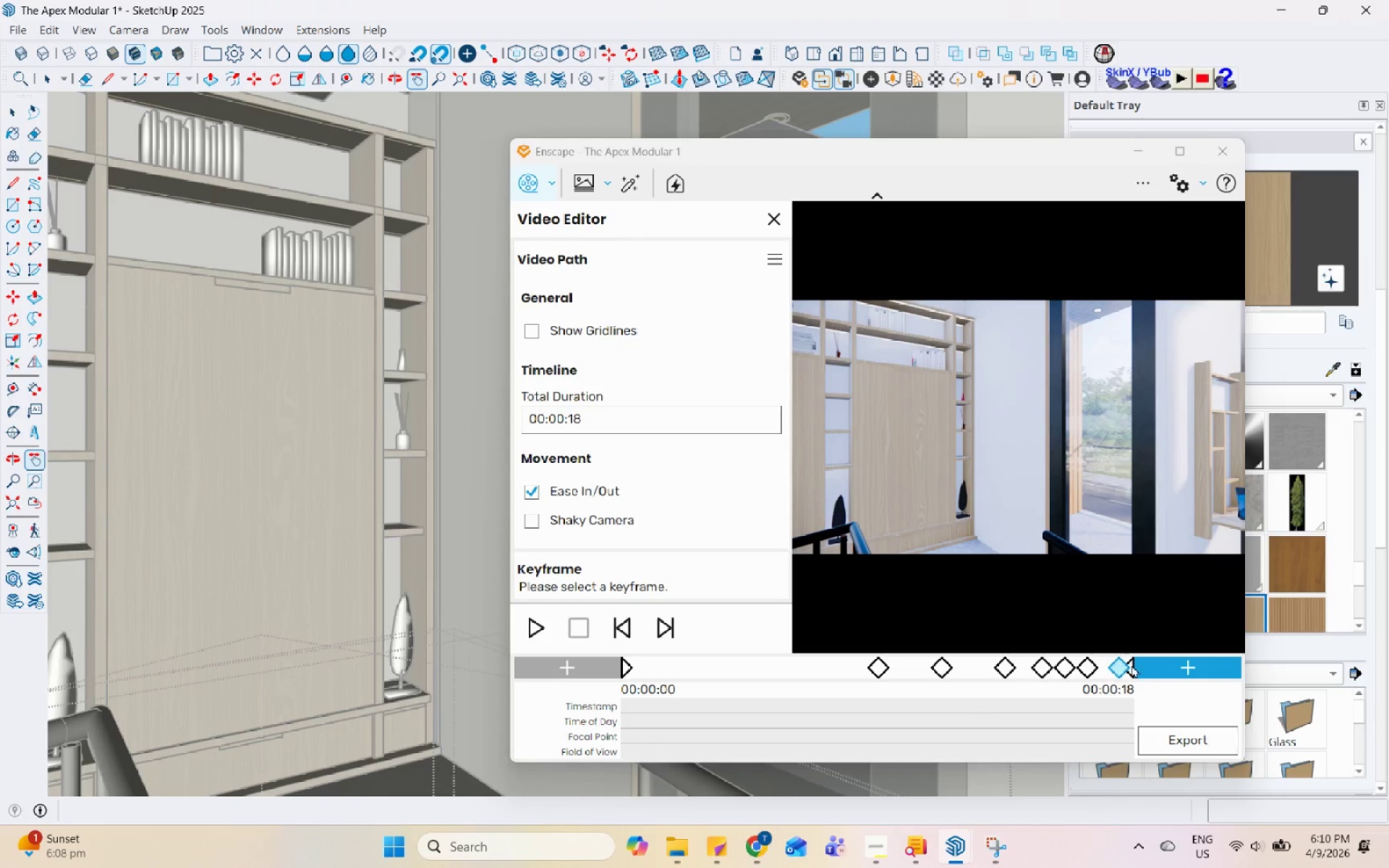 
left_click([1179, 664])
 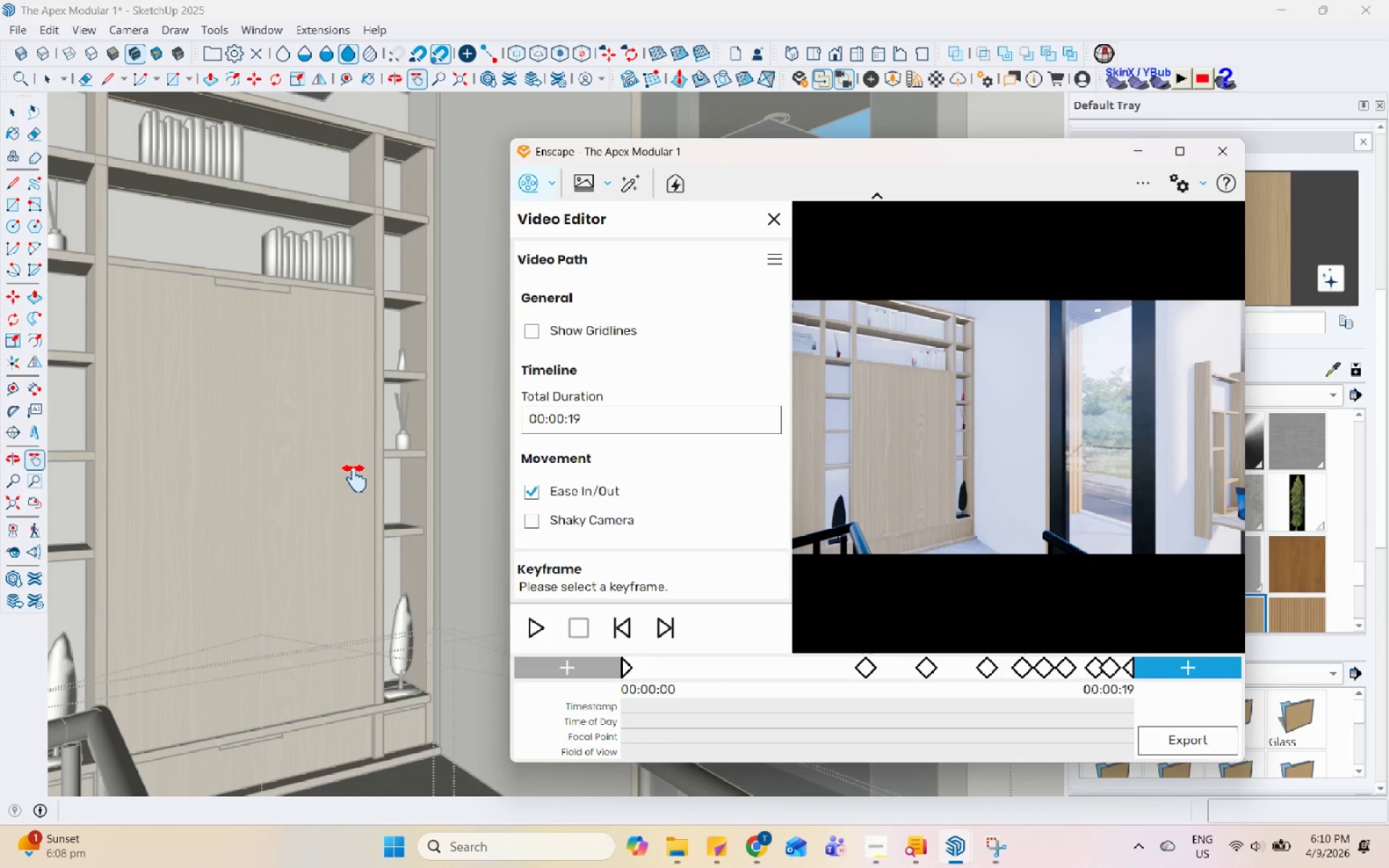 
left_click_drag(start_coordinate=[324, 469], to_coordinate=[356, 465])
 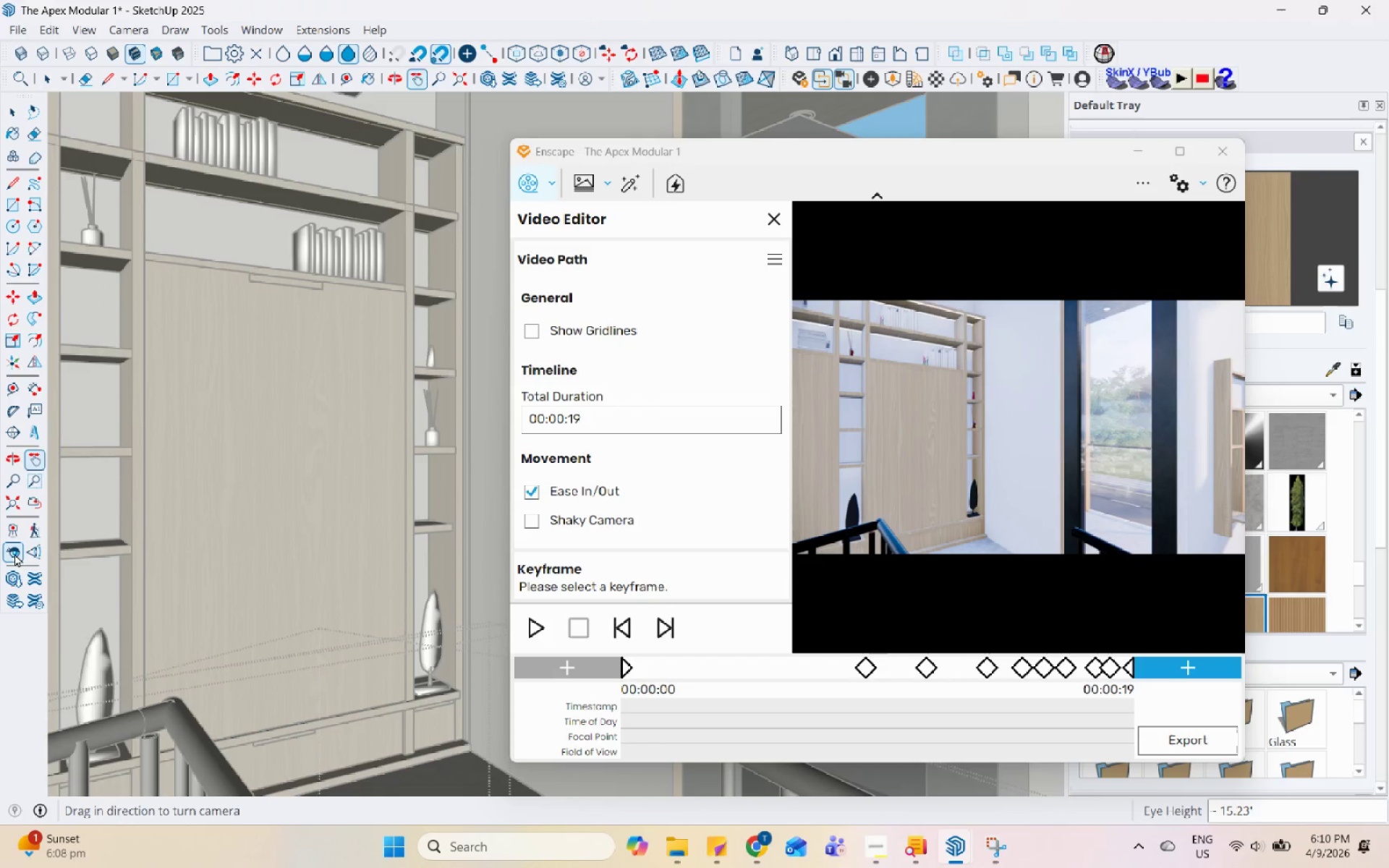 
left_click_drag(start_coordinate=[245, 401], to_coordinate=[519, 407])
 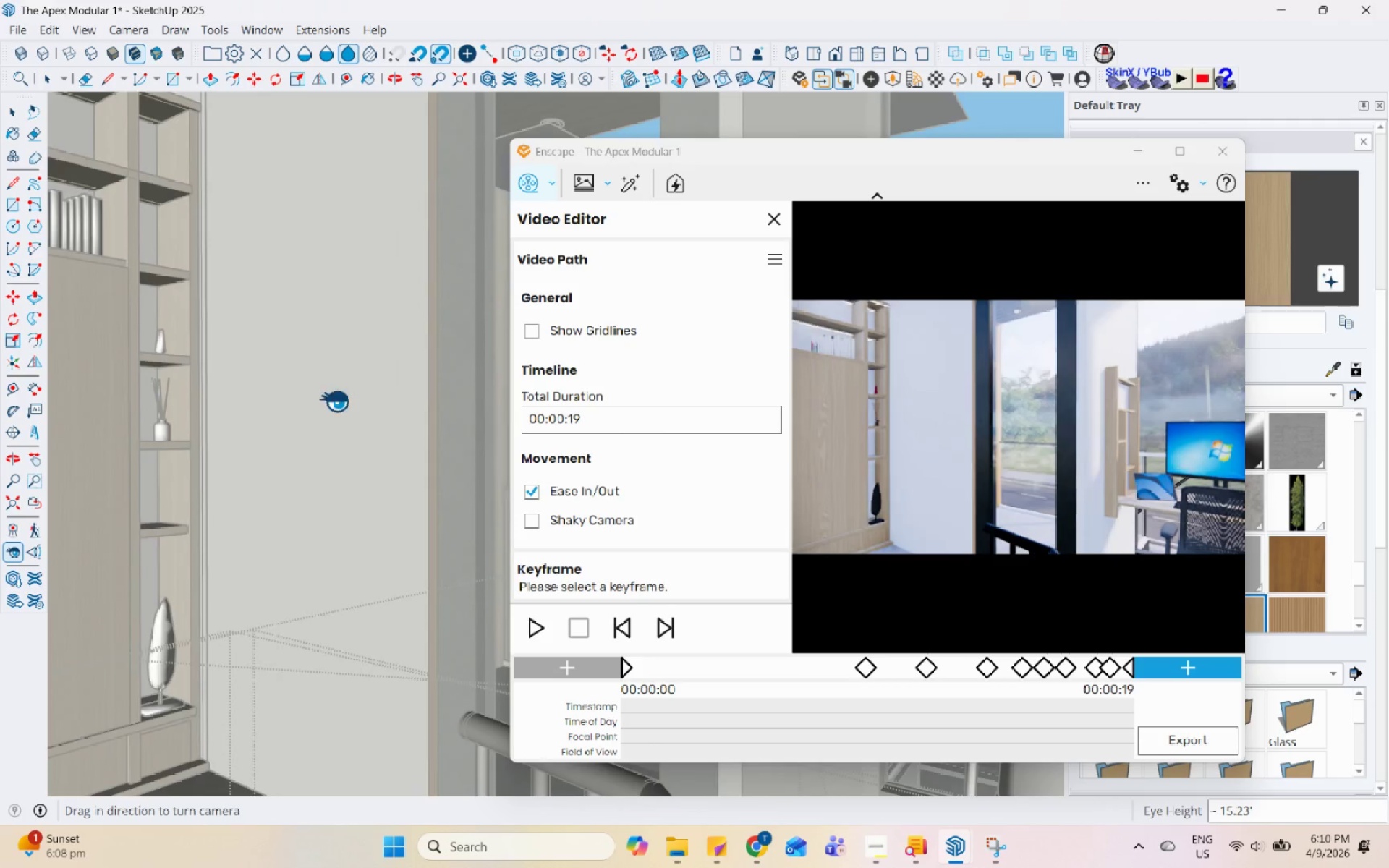 
left_click_drag(start_coordinate=[217, 395], to_coordinate=[336, 396])
 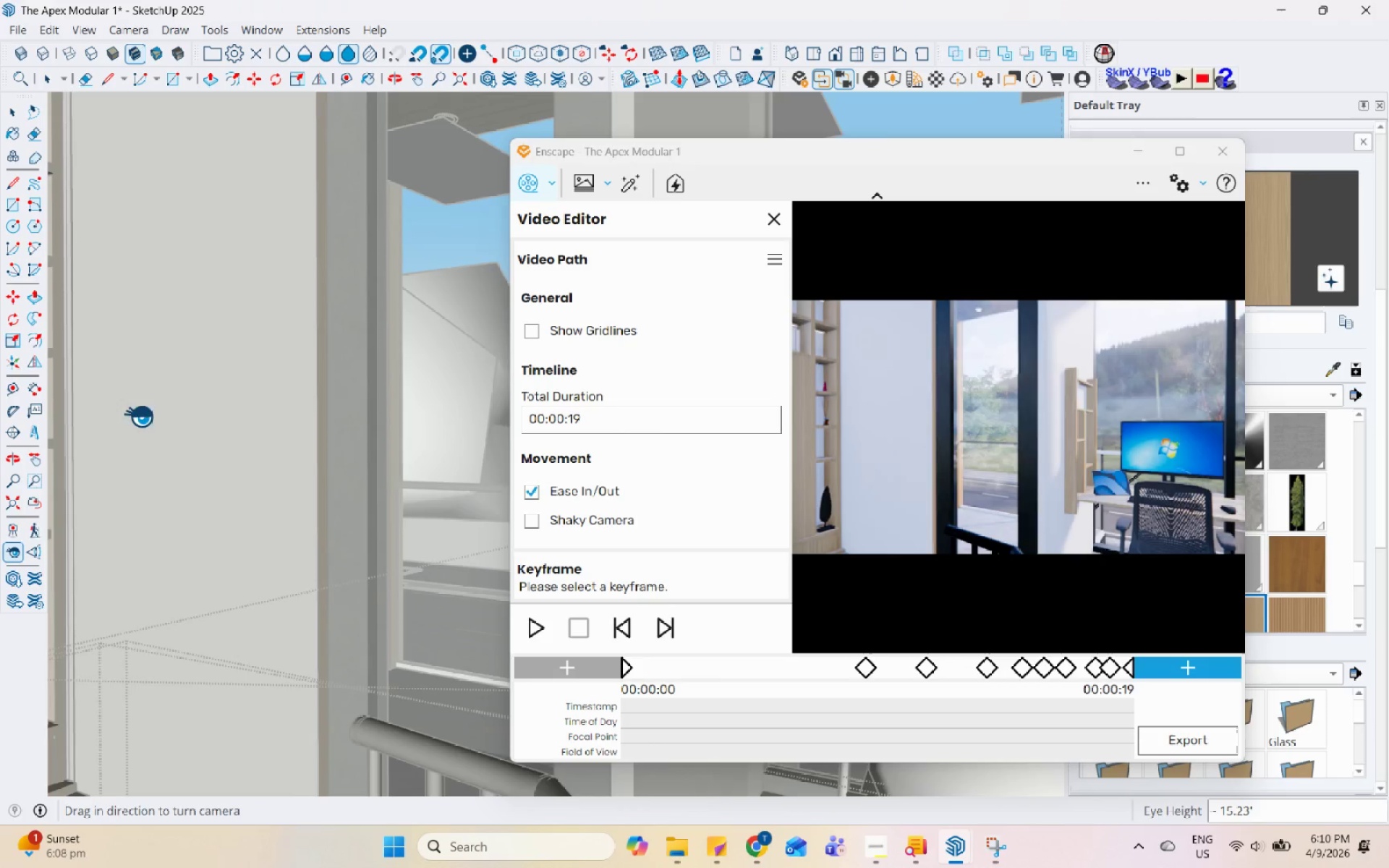 
left_click_drag(start_coordinate=[115, 416], to_coordinate=[299, 420])
 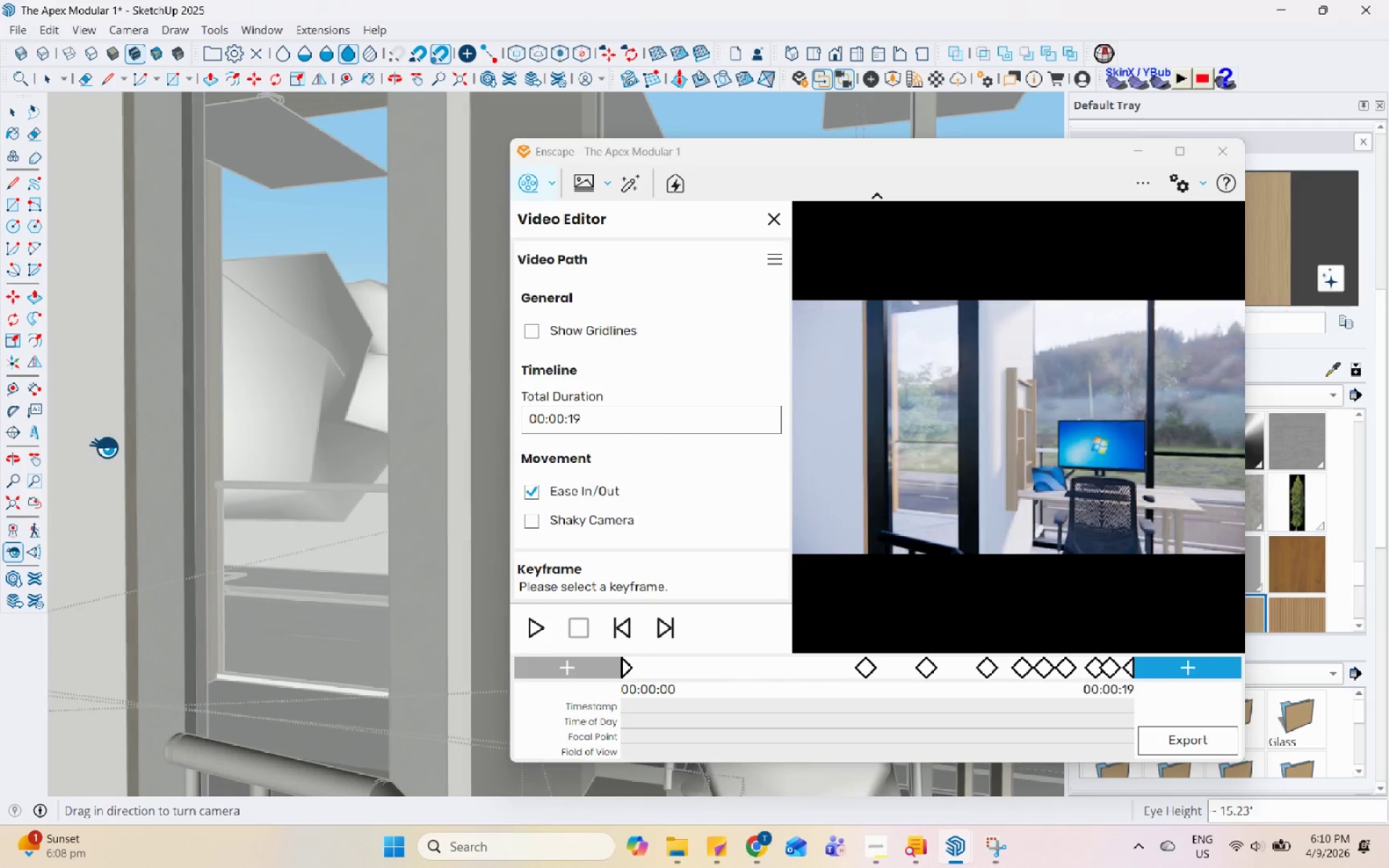 
left_click_drag(start_coordinate=[135, 444], to_coordinate=[399, 446])
 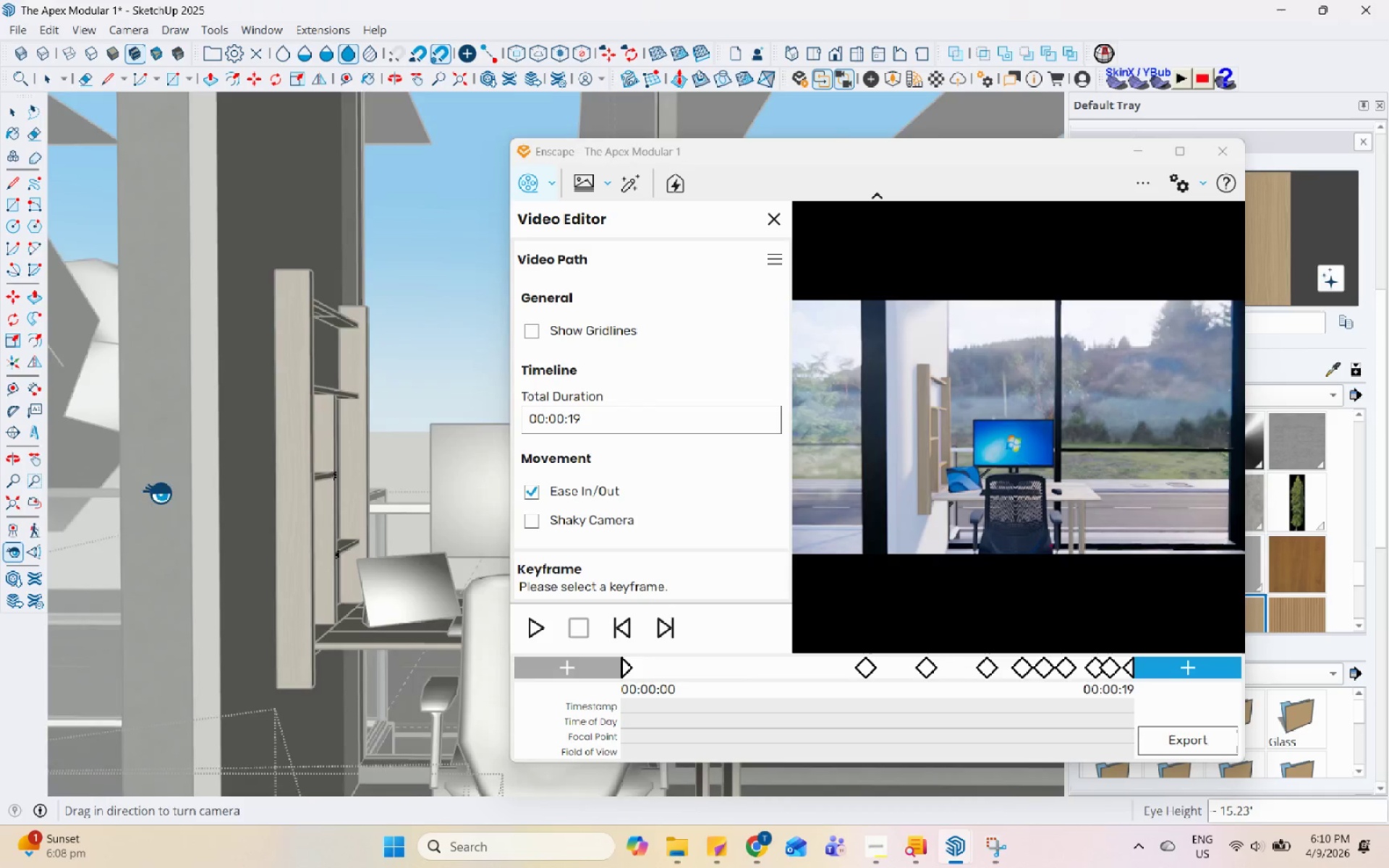 
left_click_drag(start_coordinate=[127, 493], to_coordinate=[394, 516])
 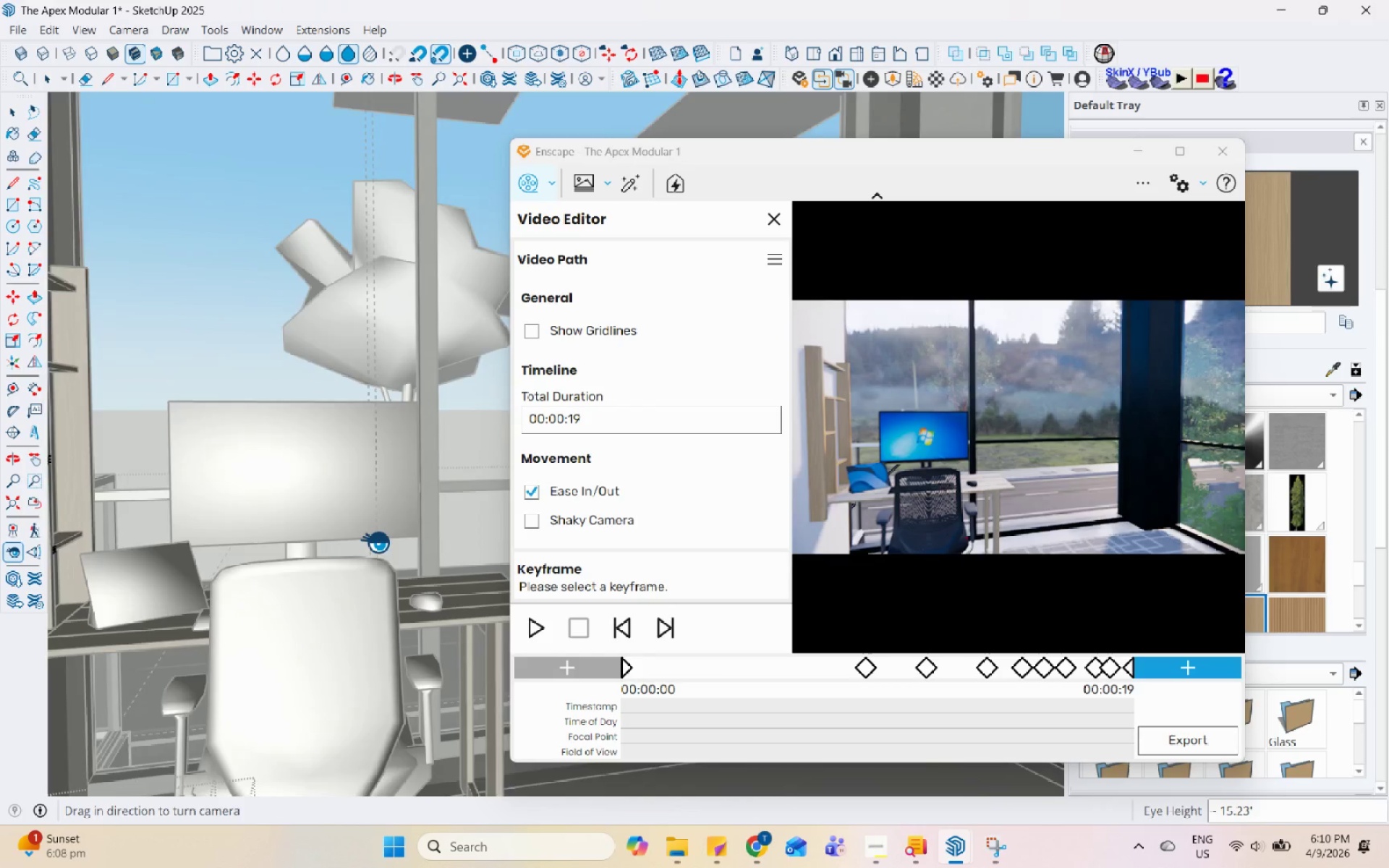 
left_click_drag(start_coordinate=[182, 560], to_coordinate=[420, 588])
 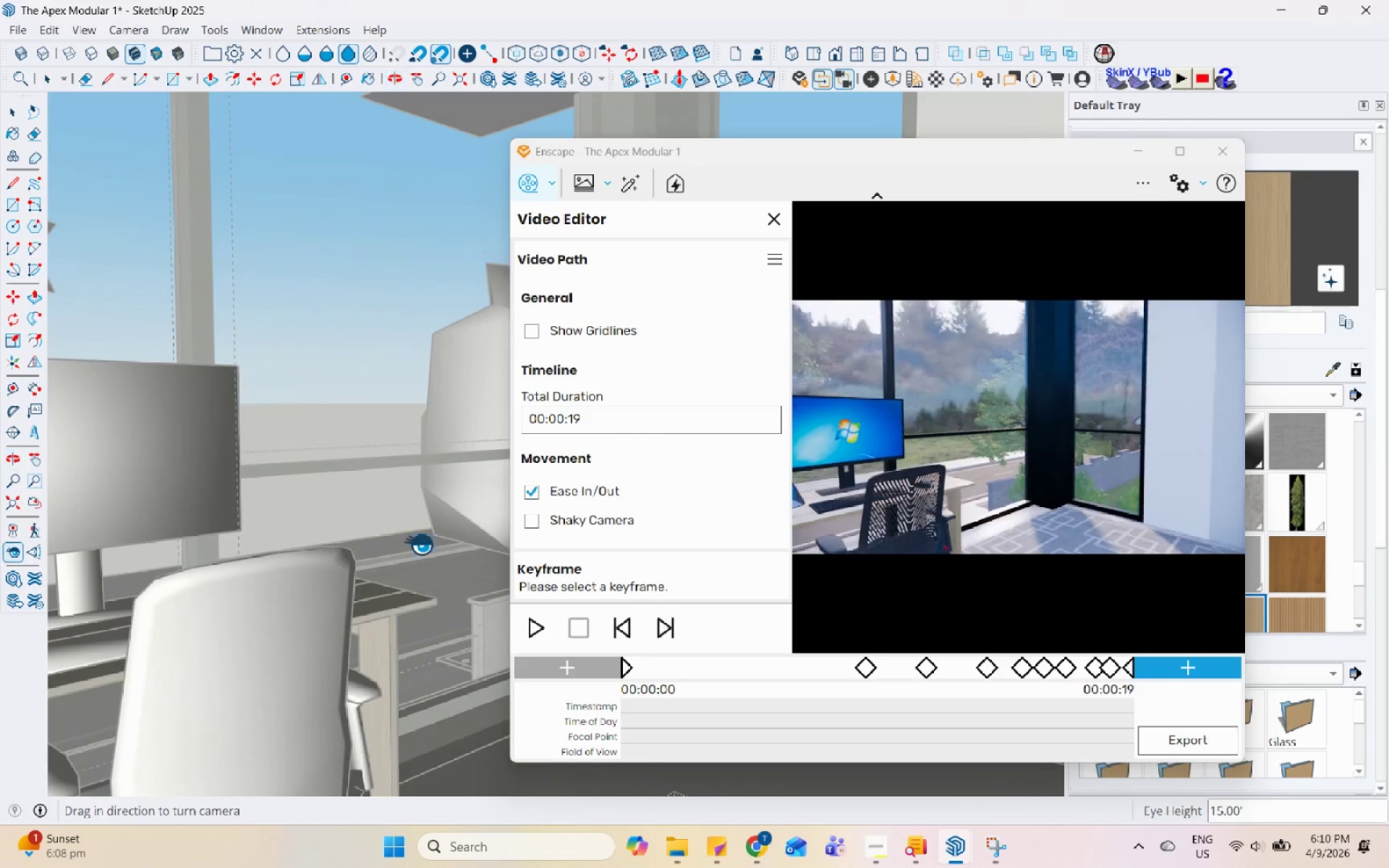 
scroll: coordinate [430, 429], scroll_direction: down, amount: 2.0
 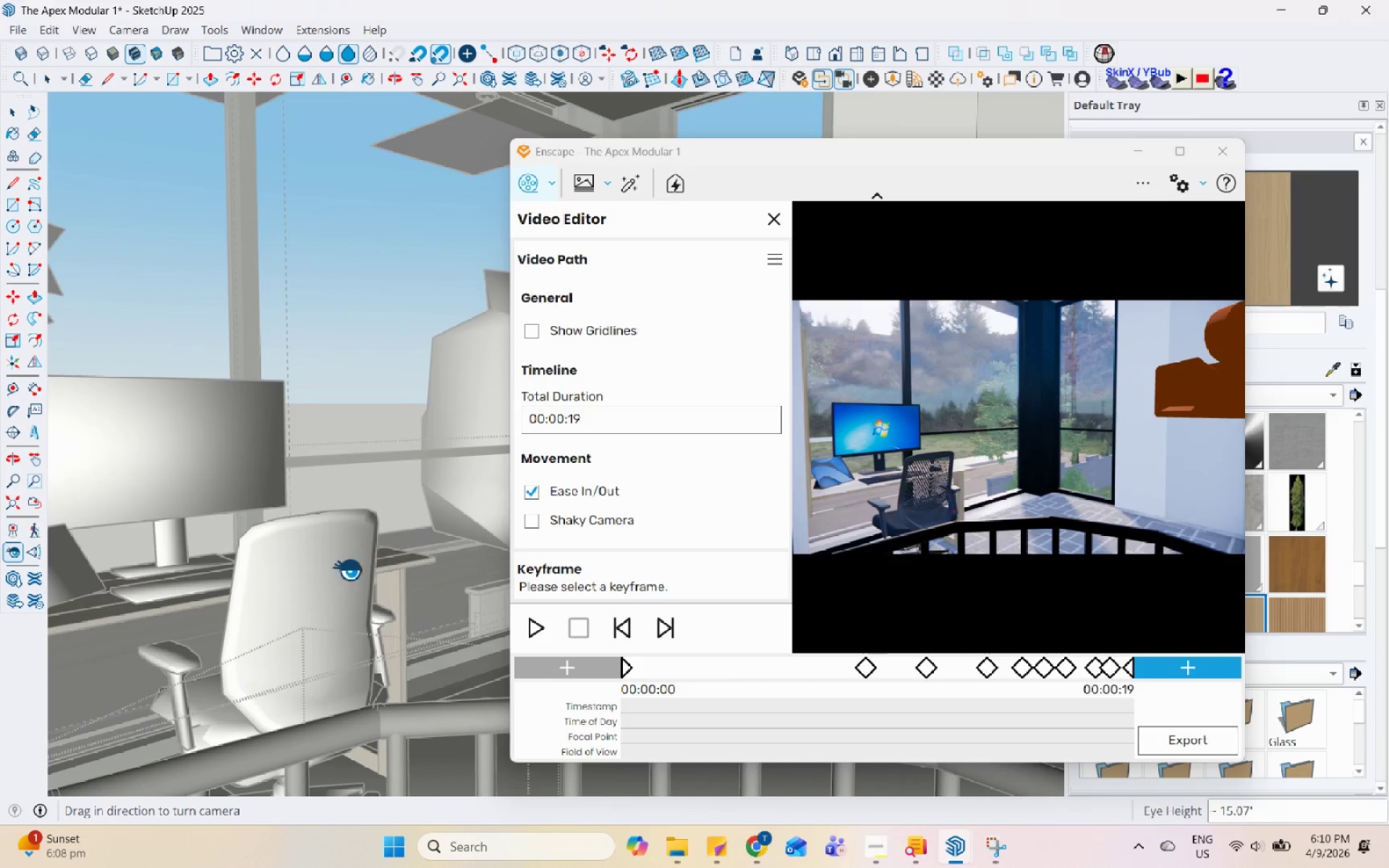 
left_click_drag(start_coordinate=[339, 574], to_coordinate=[470, 602])
 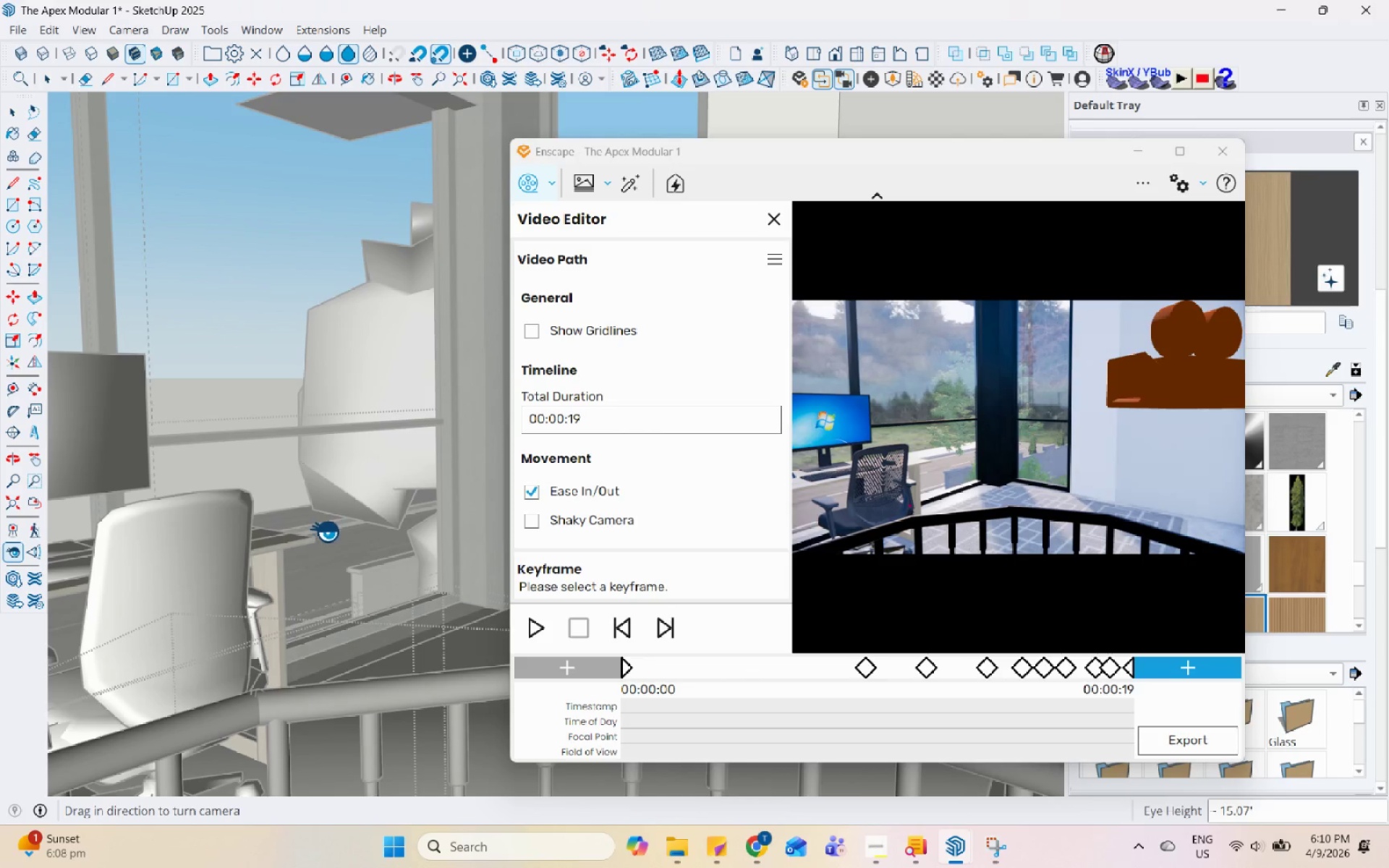 
scroll: coordinate [325, 532], scroll_direction: down, amount: 1.0
 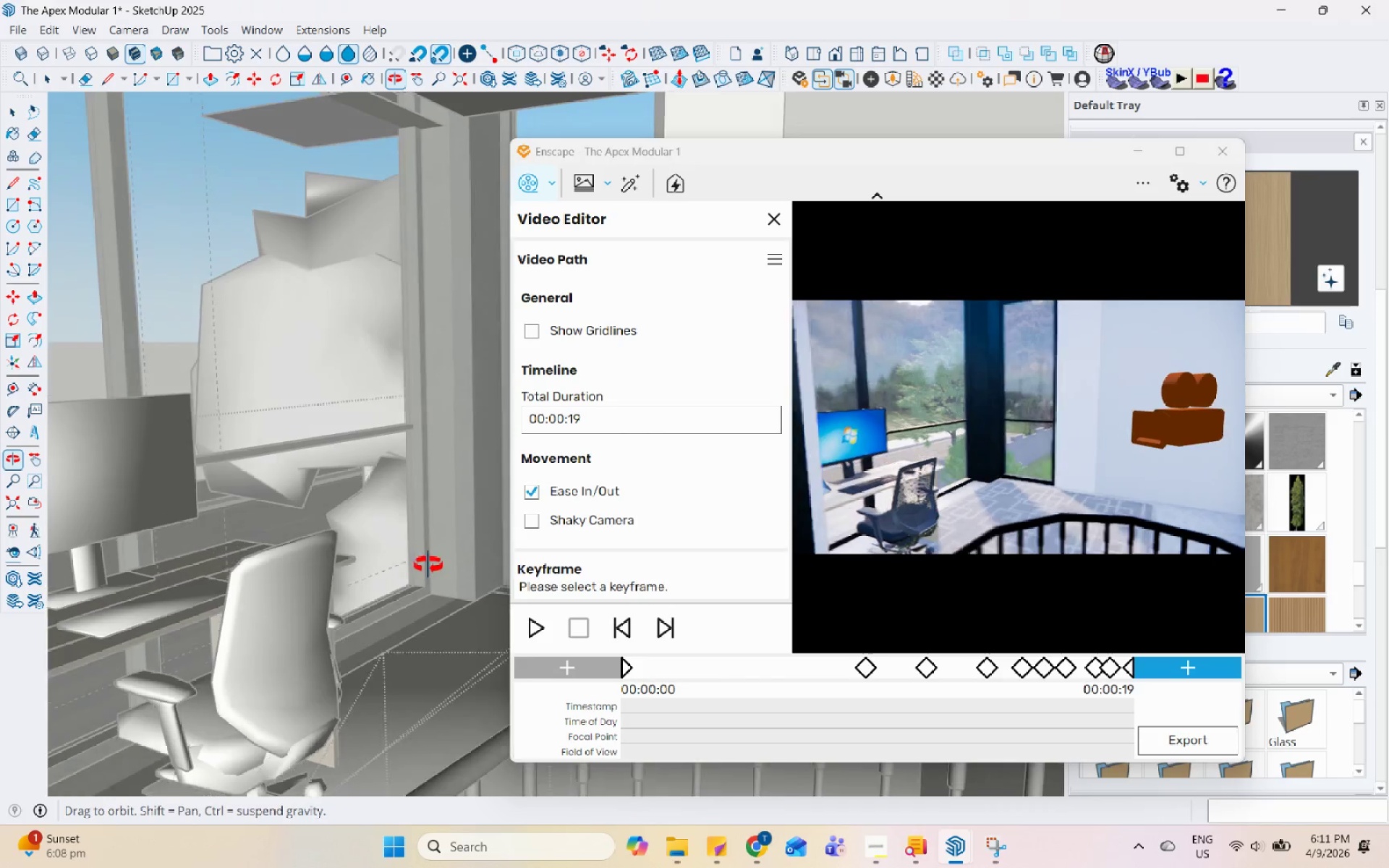 
triple_click([430, 565])
 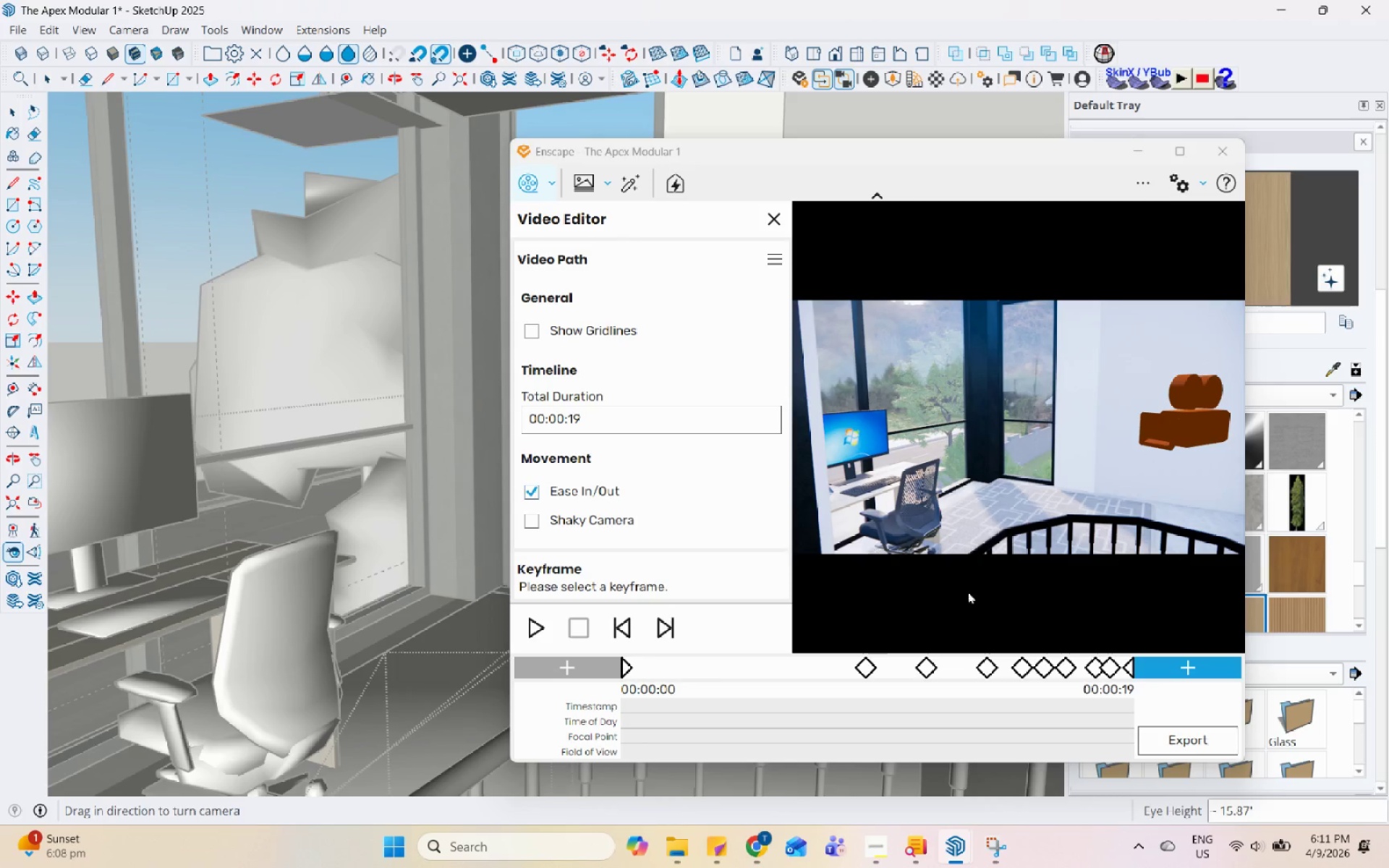 
wait(5.06)
 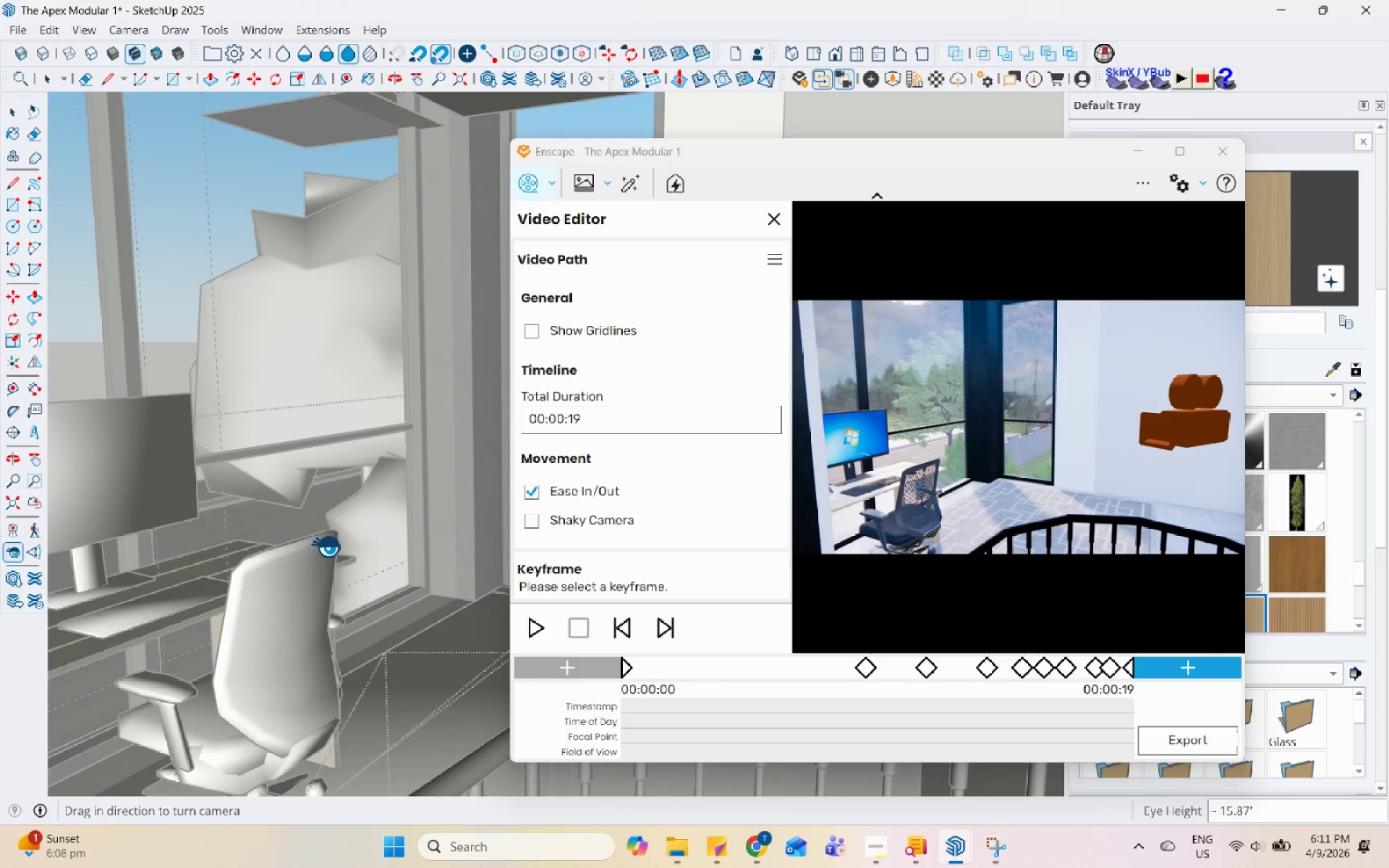 
left_click([1205, 658])
 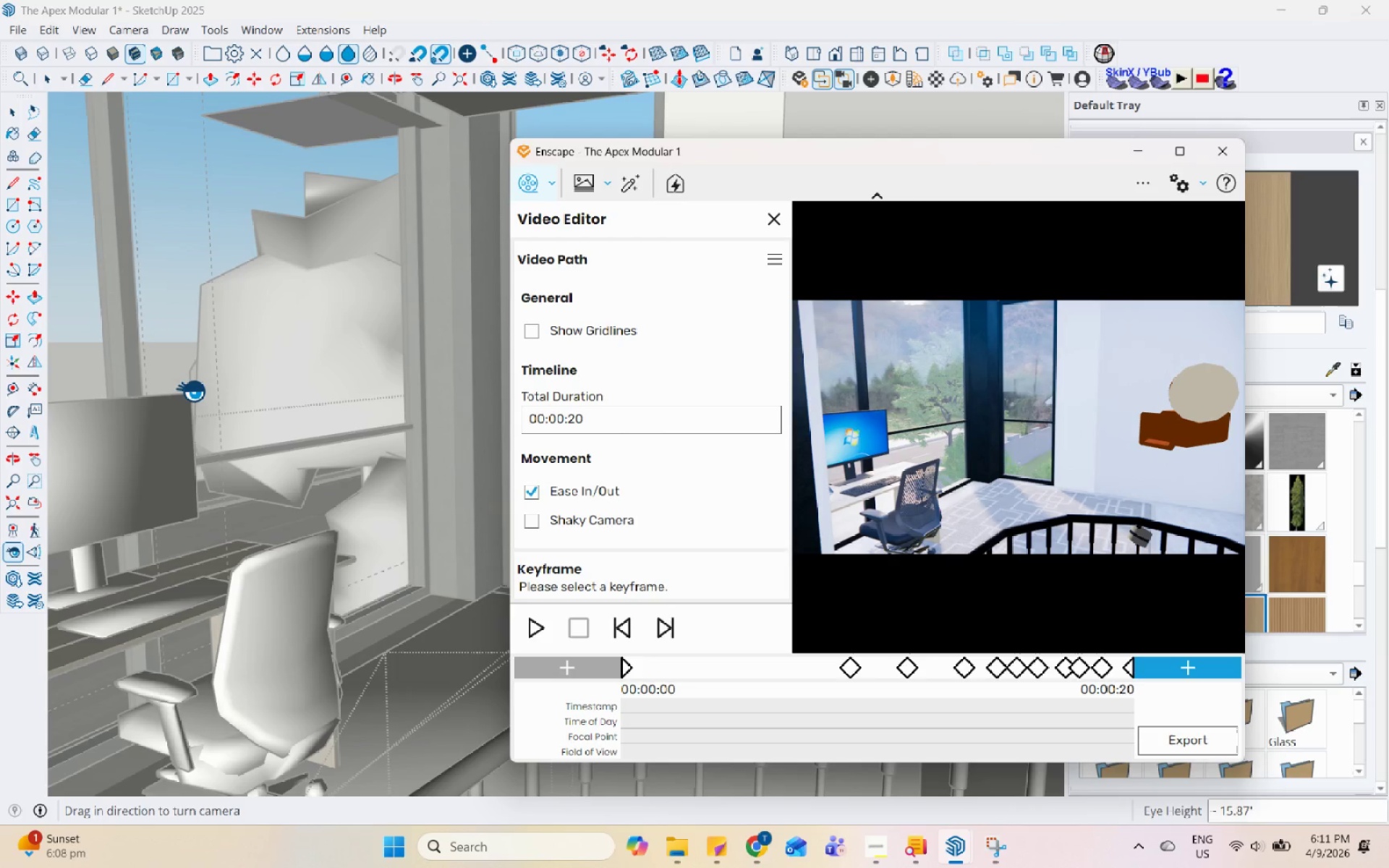 
left_click_drag(start_coordinate=[205, 383], to_coordinate=[48, 371])
 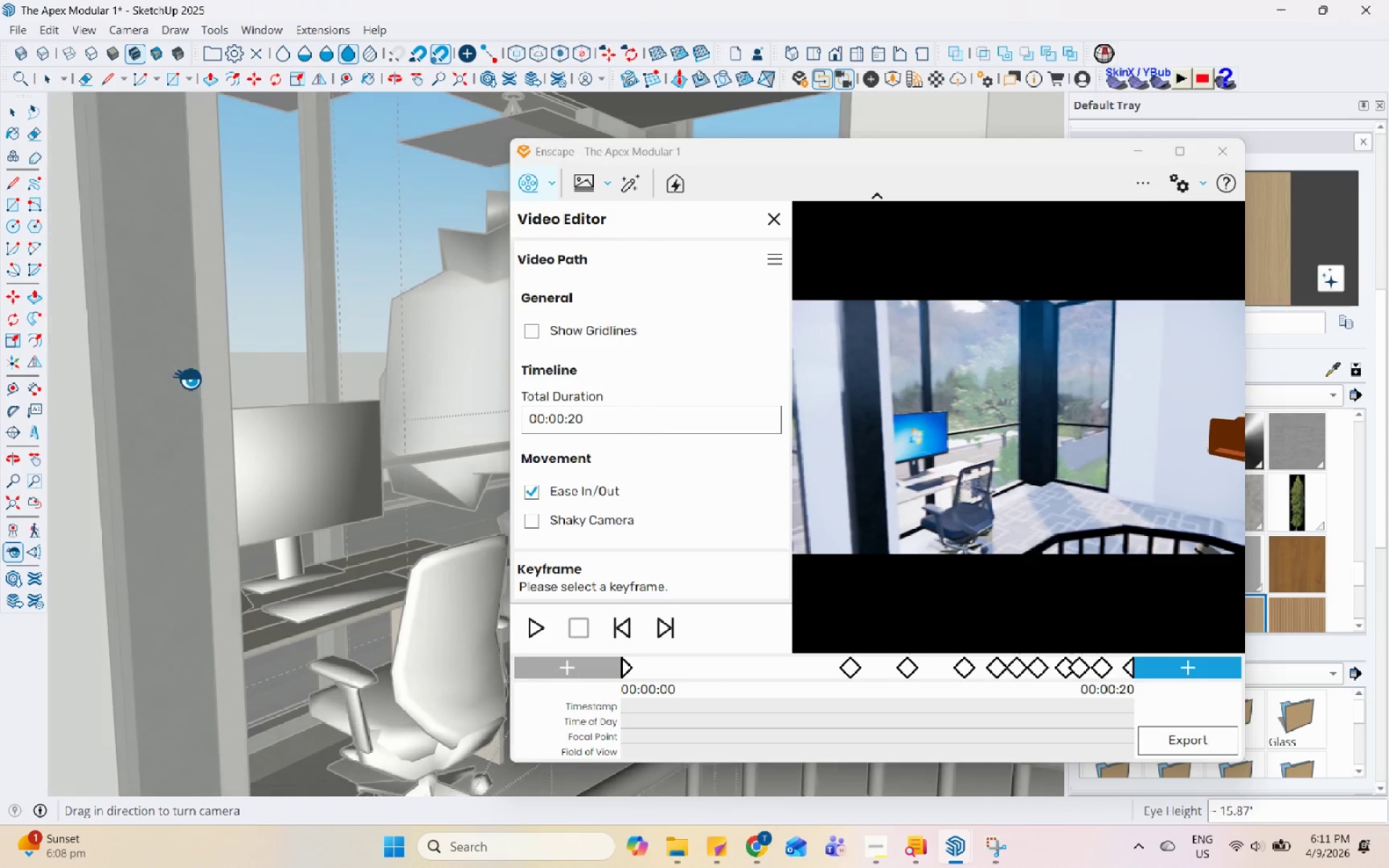 
left_click_drag(start_coordinate=[237, 378], to_coordinate=[0, 377])
 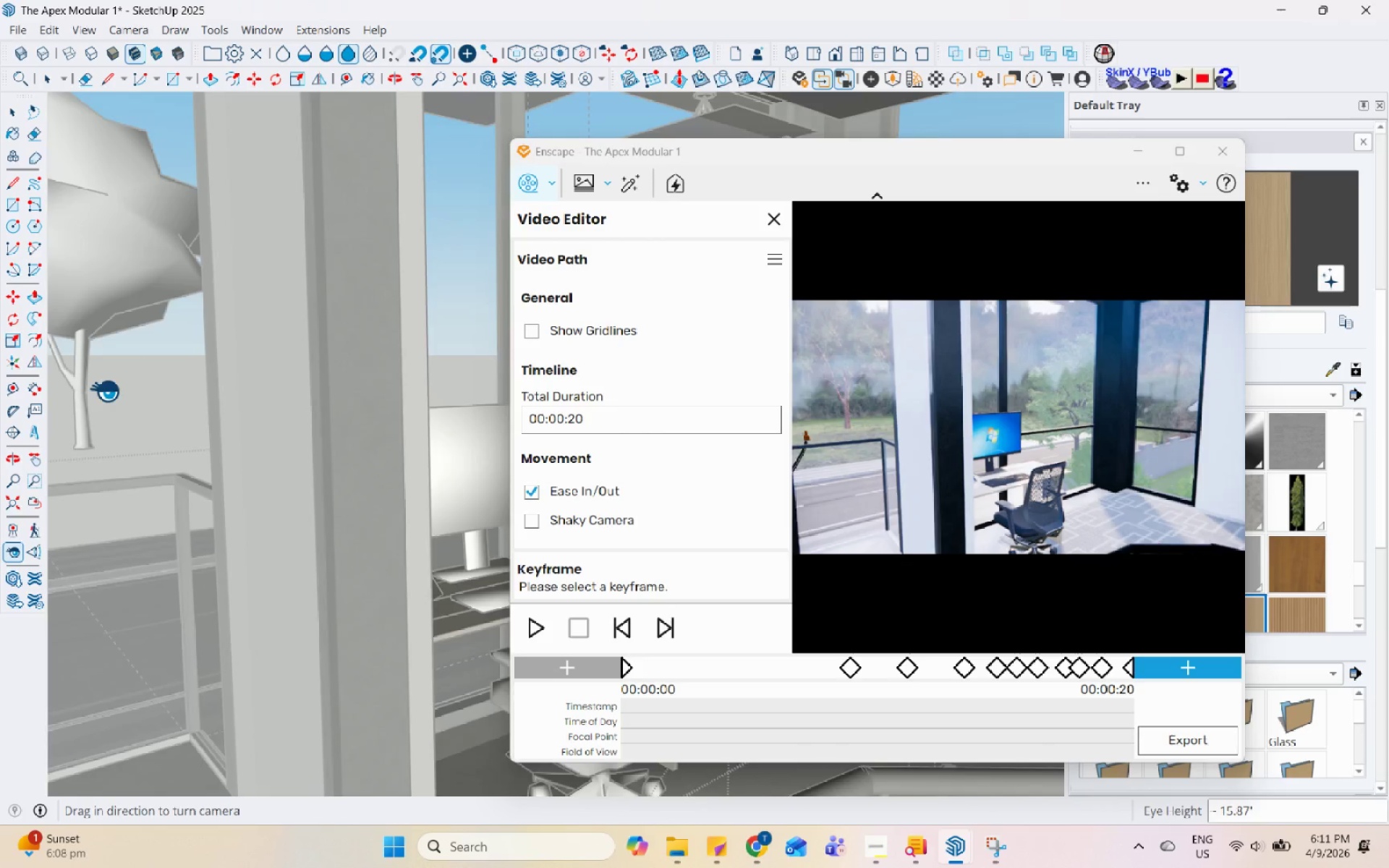 
left_click_drag(start_coordinate=[206, 393], to_coordinate=[0, 377])
 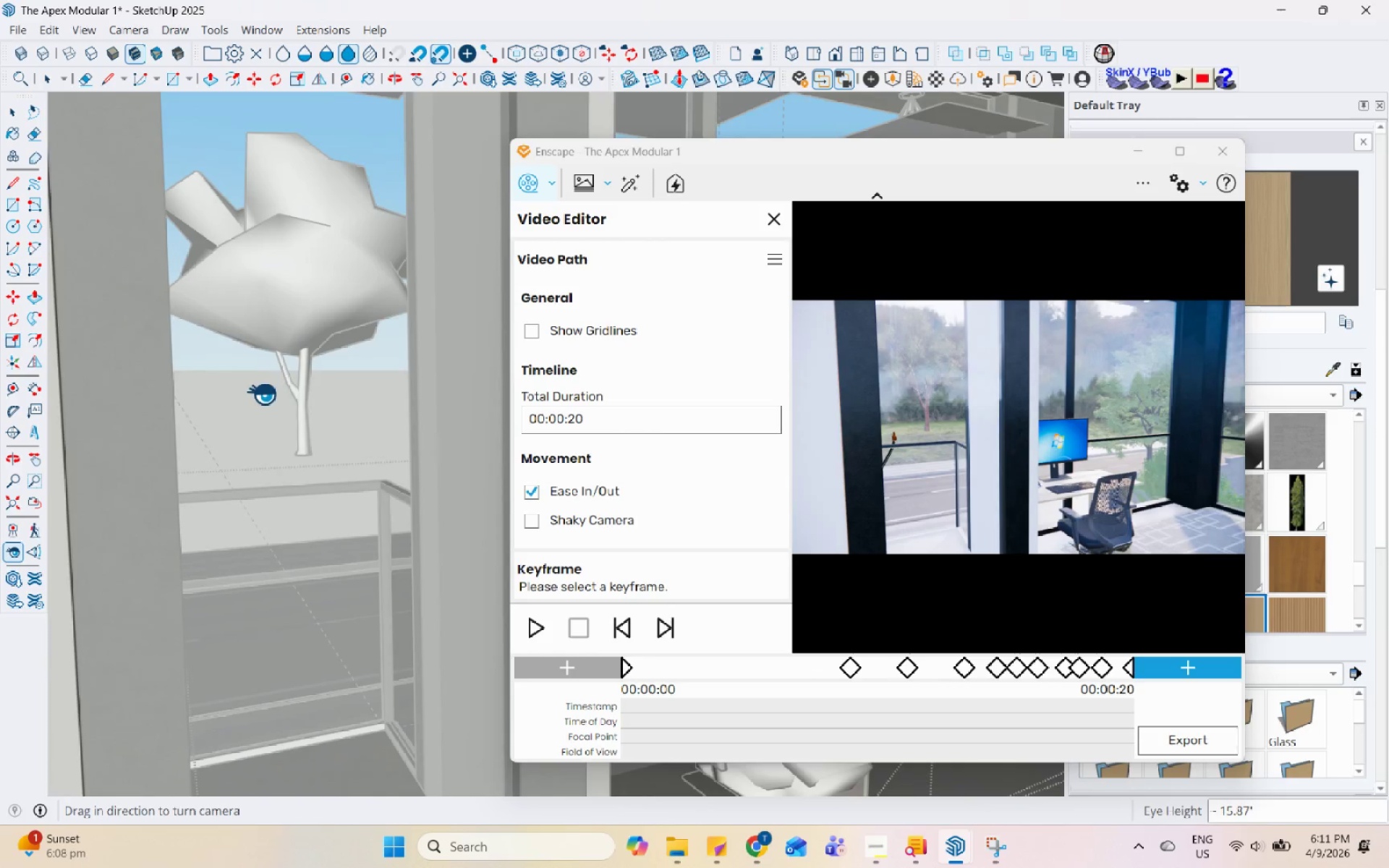 
left_click_drag(start_coordinate=[263, 395], to_coordinate=[116, 373])
 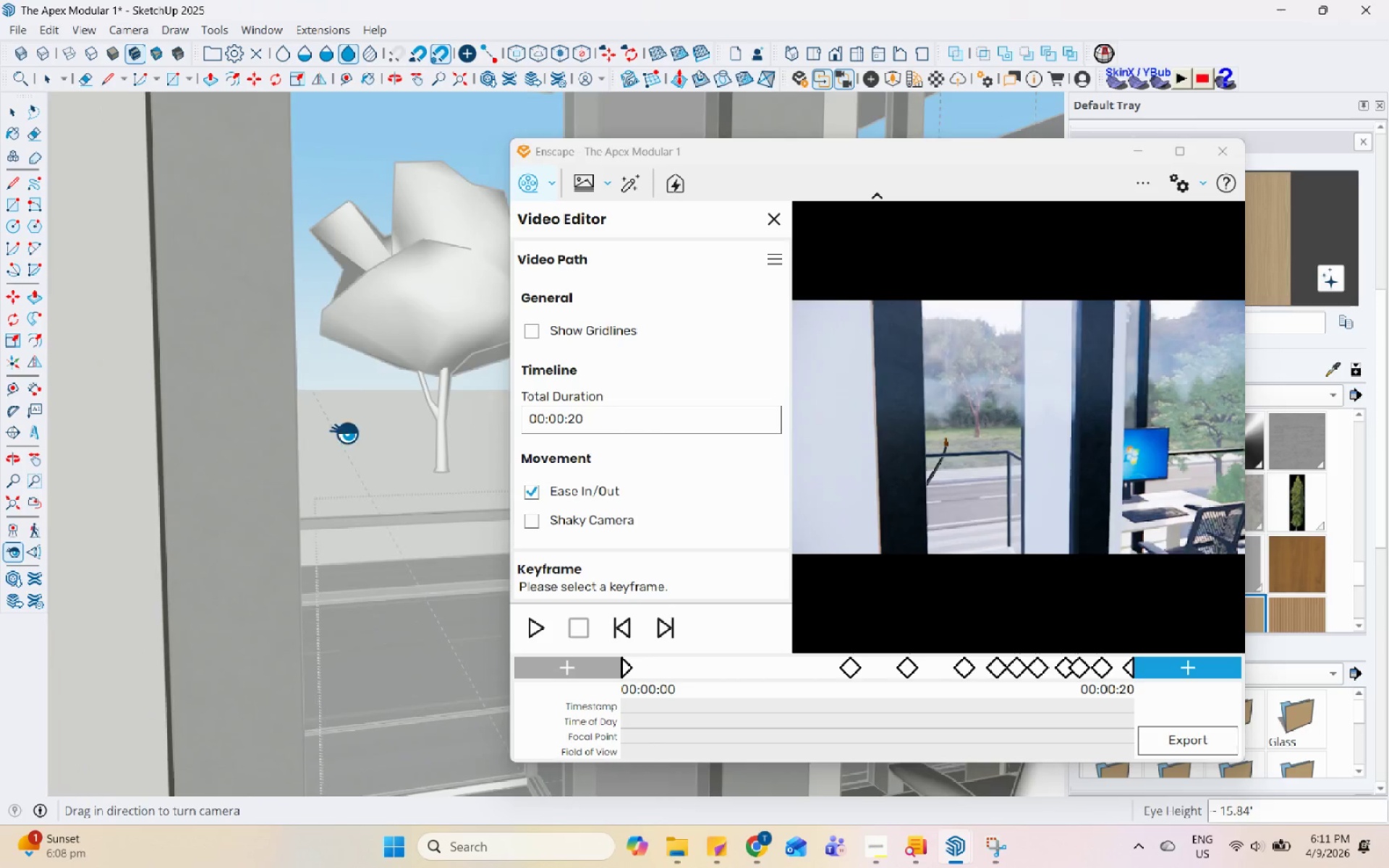 
scroll: coordinate [260, 392], scroll_direction: up, amount: 2.0
 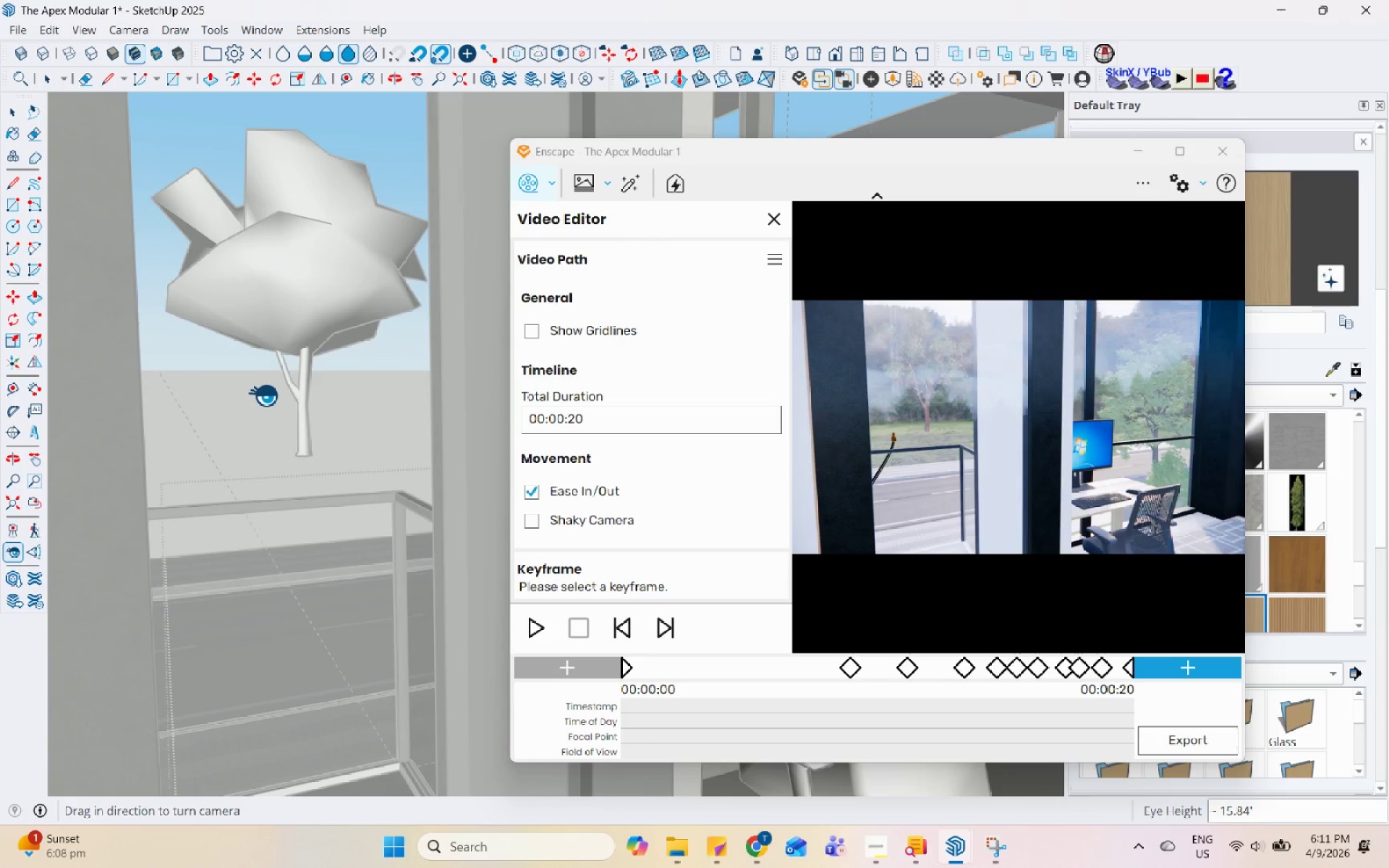 
left_click_drag(start_coordinate=[365, 442], to_coordinate=[179, 401])
 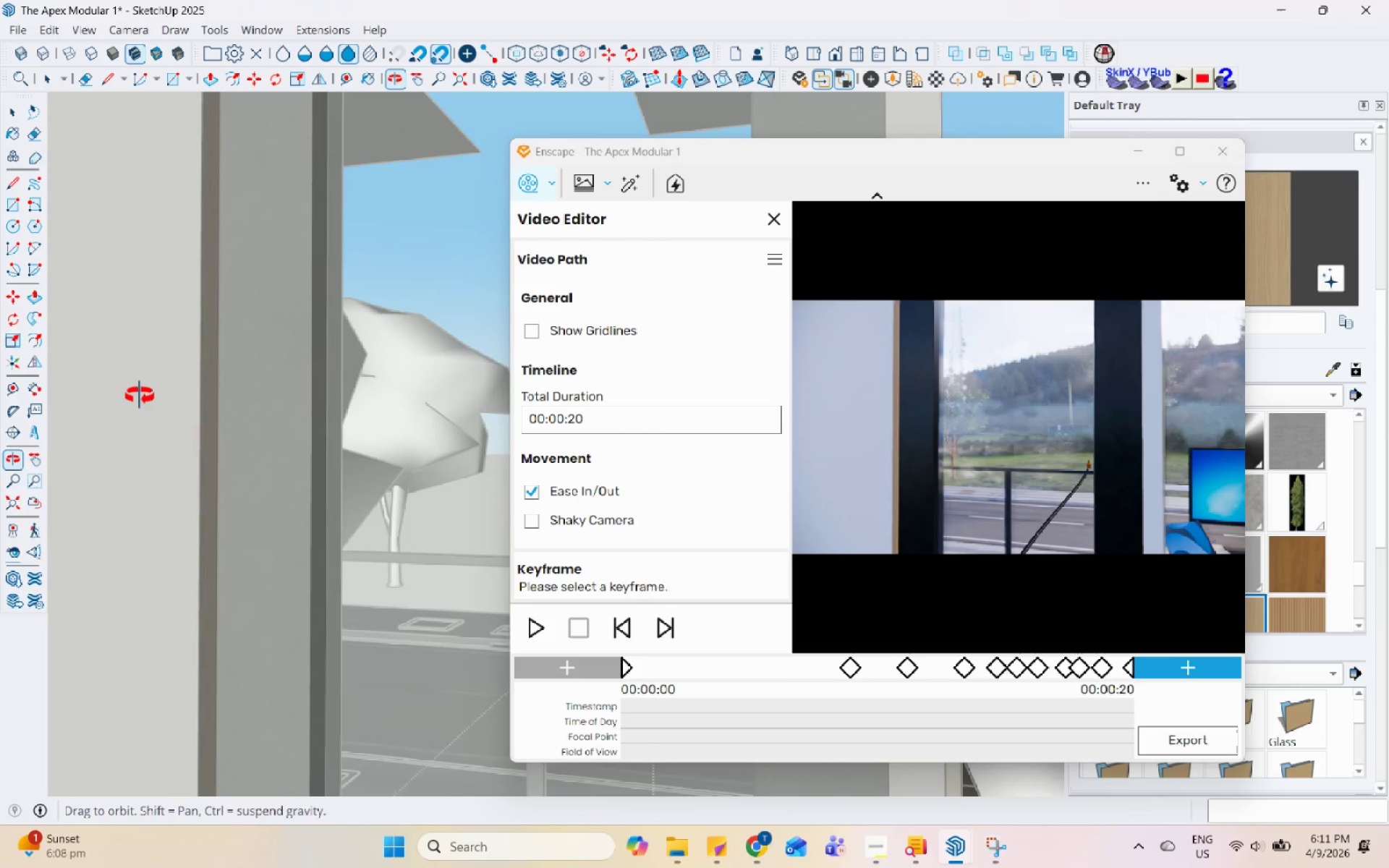 
scroll: coordinate [292, 388], scroll_direction: up, amount: 2.0
 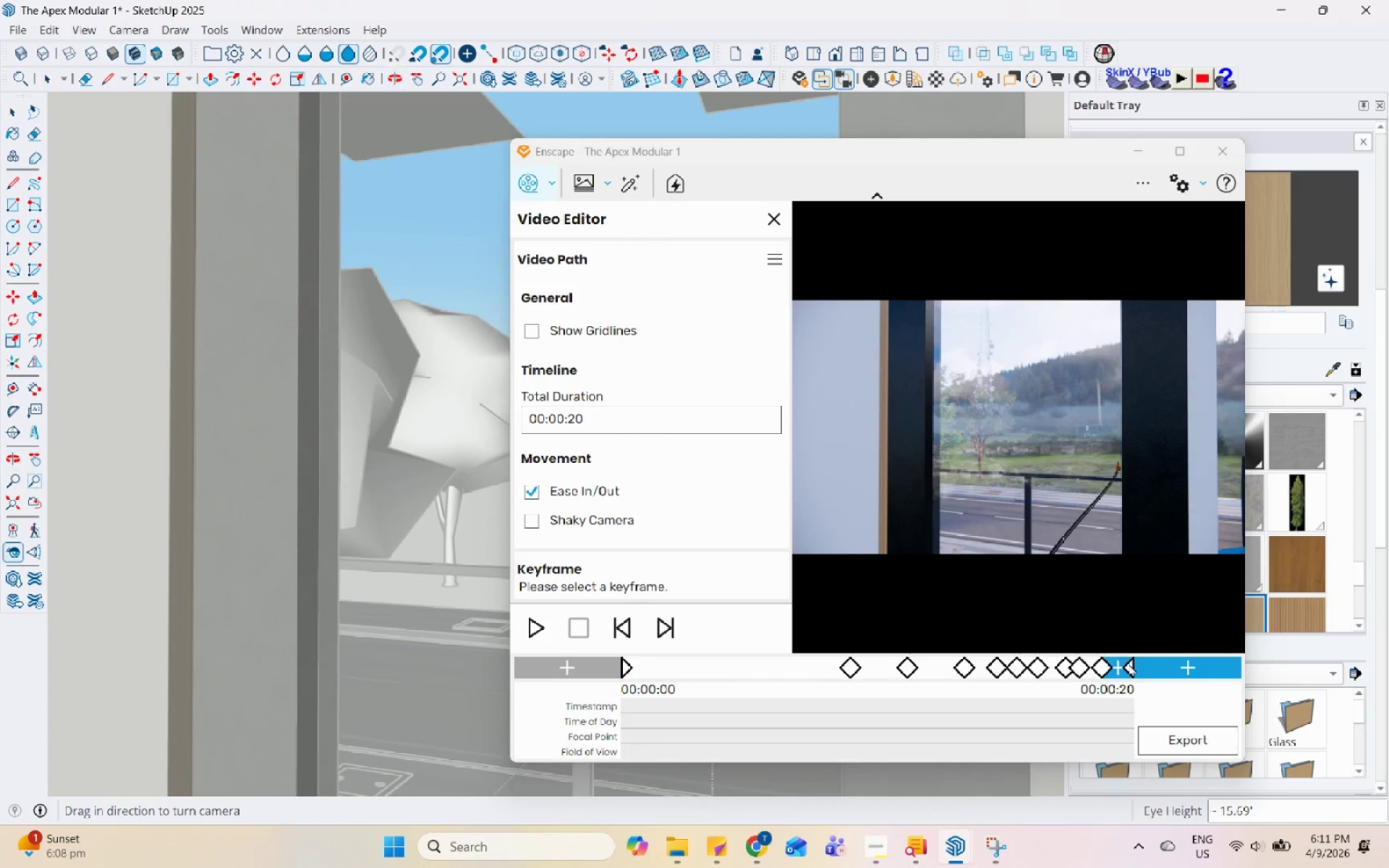 
left_click([1190, 664])
 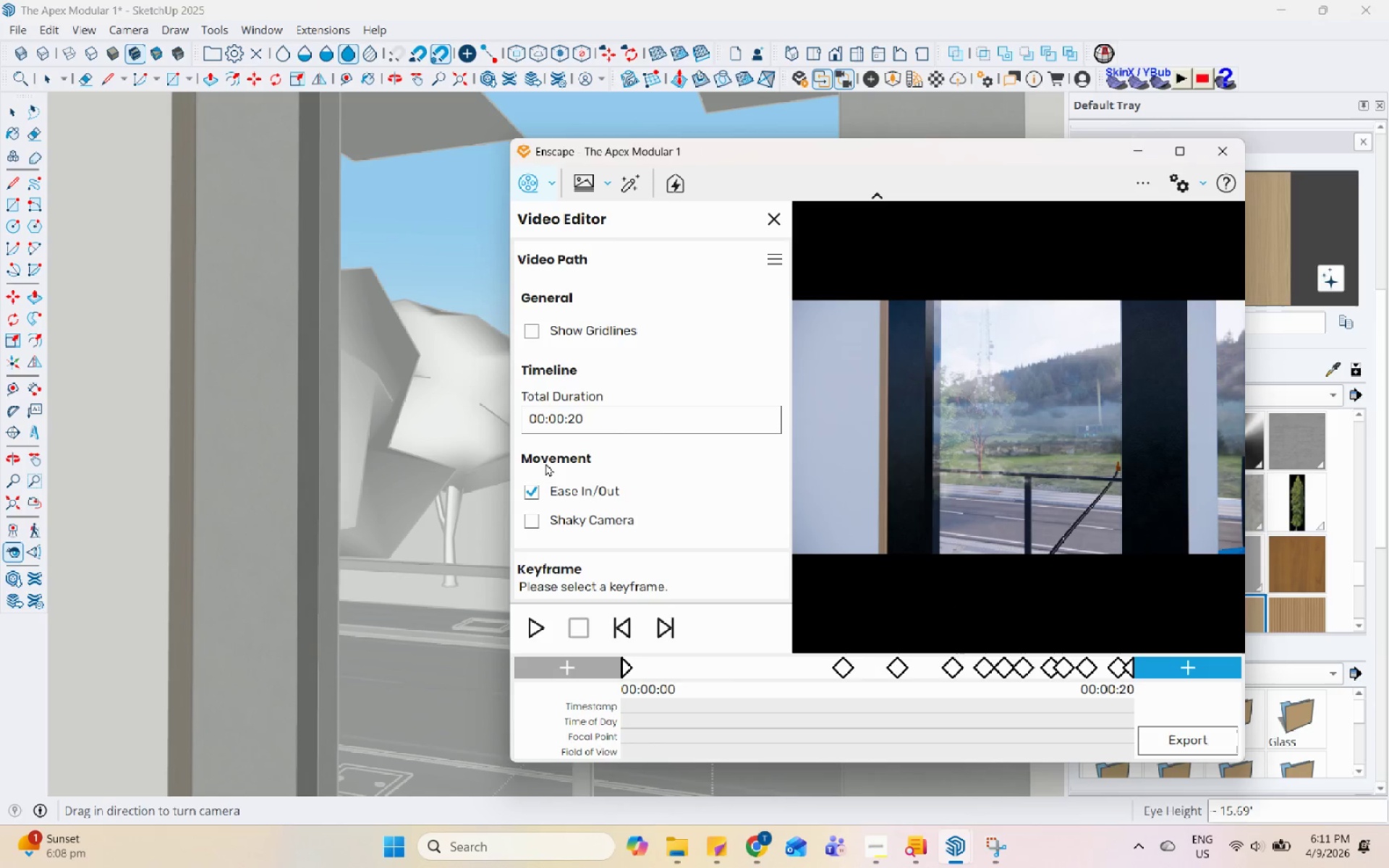 
scroll: coordinate [408, 435], scroll_direction: up, amount: 43.0
 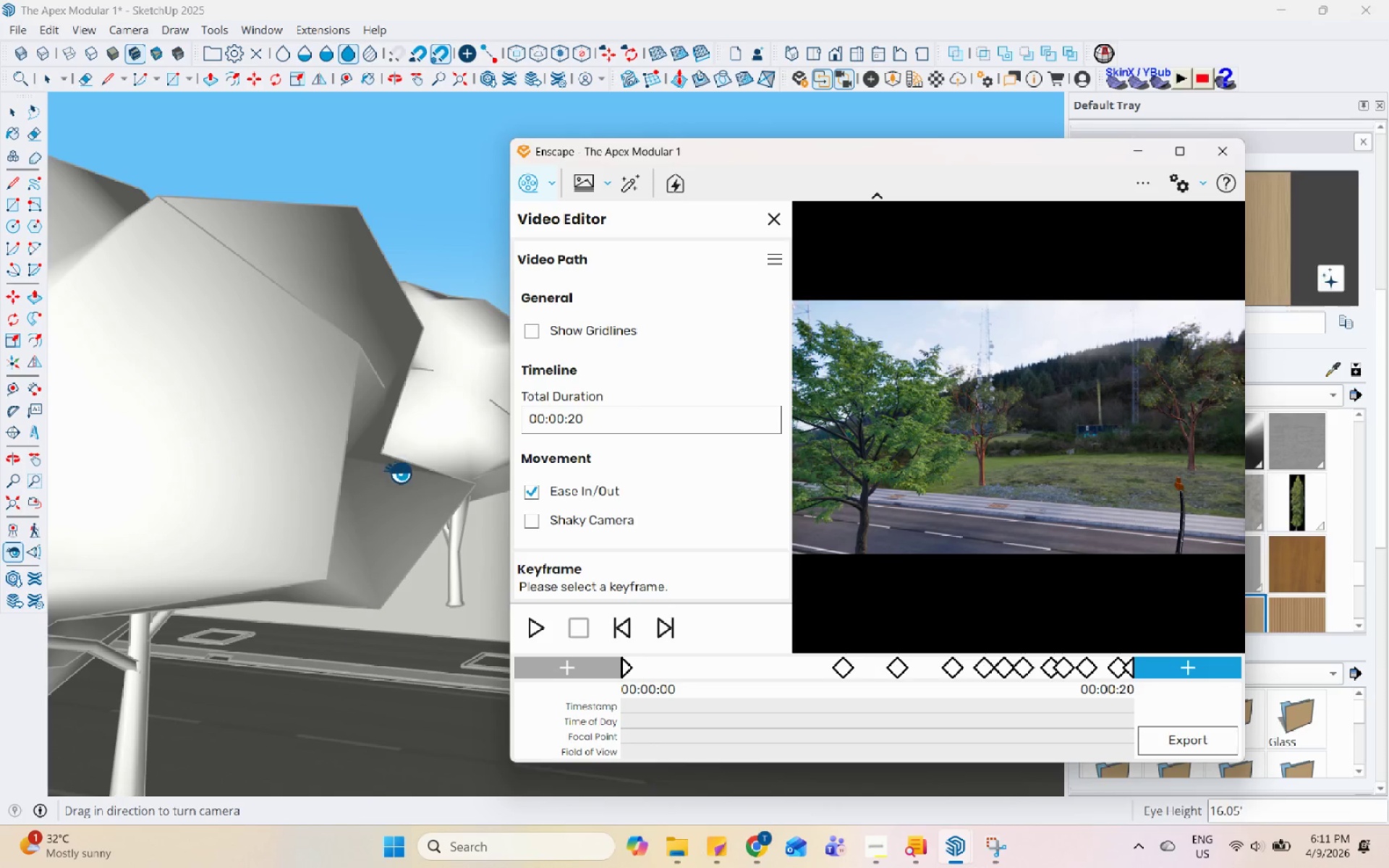 
left_click_drag(start_coordinate=[404, 476], to_coordinate=[556, 512])
 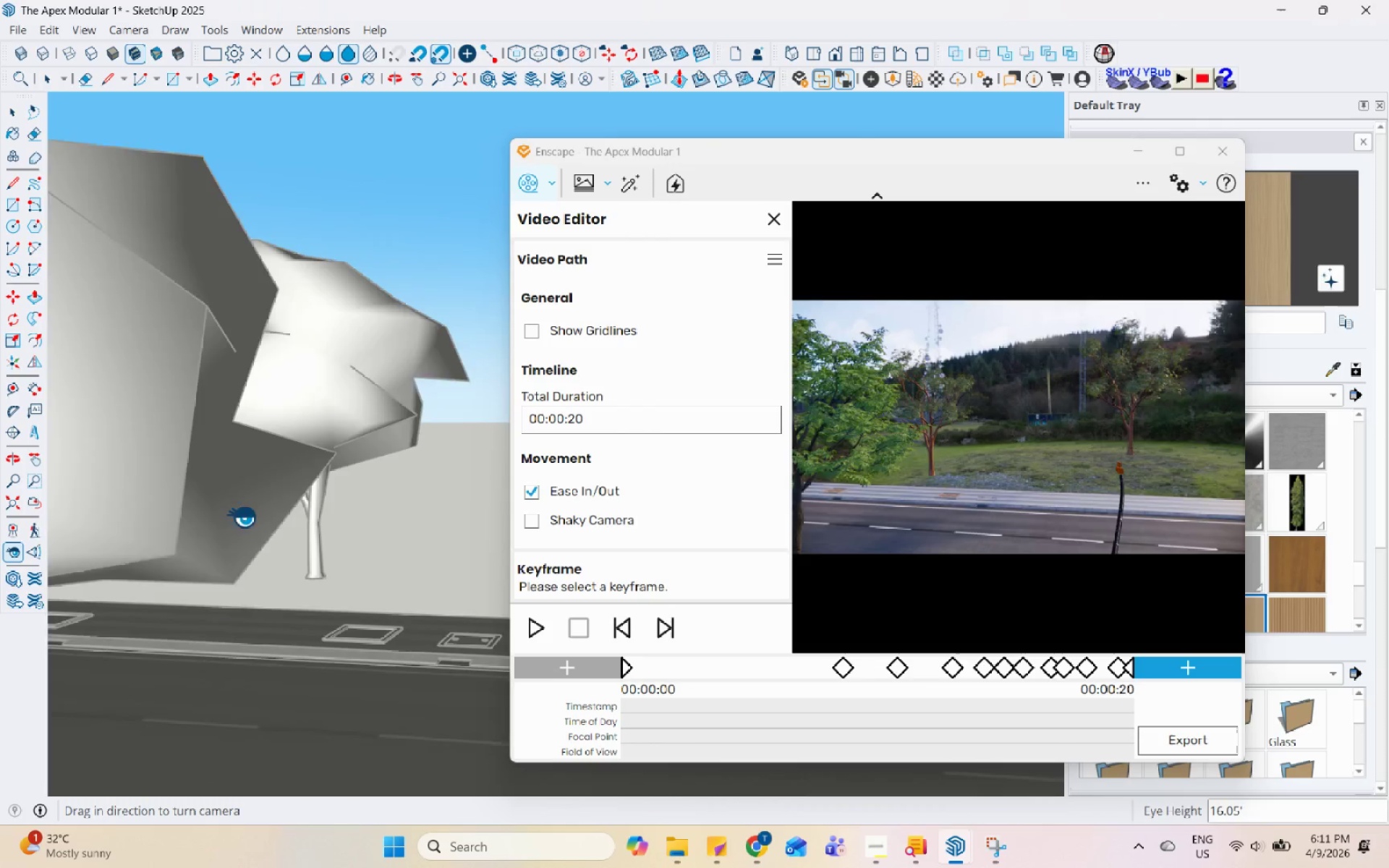 
left_click_drag(start_coordinate=[237, 516], to_coordinate=[474, 572])
 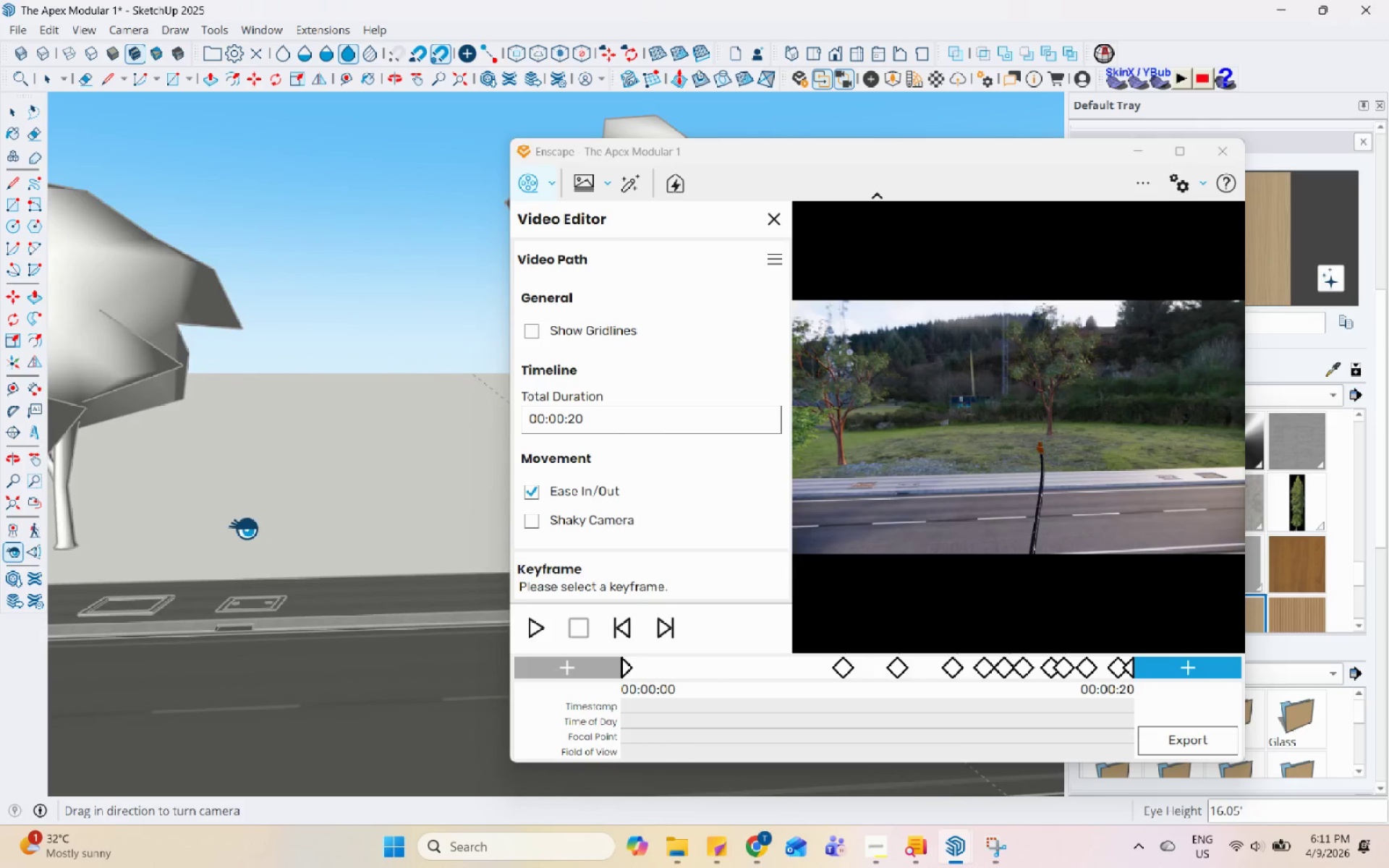 
left_click_drag(start_coordinate=[244, 528], to_coordinate=[454, 547])
 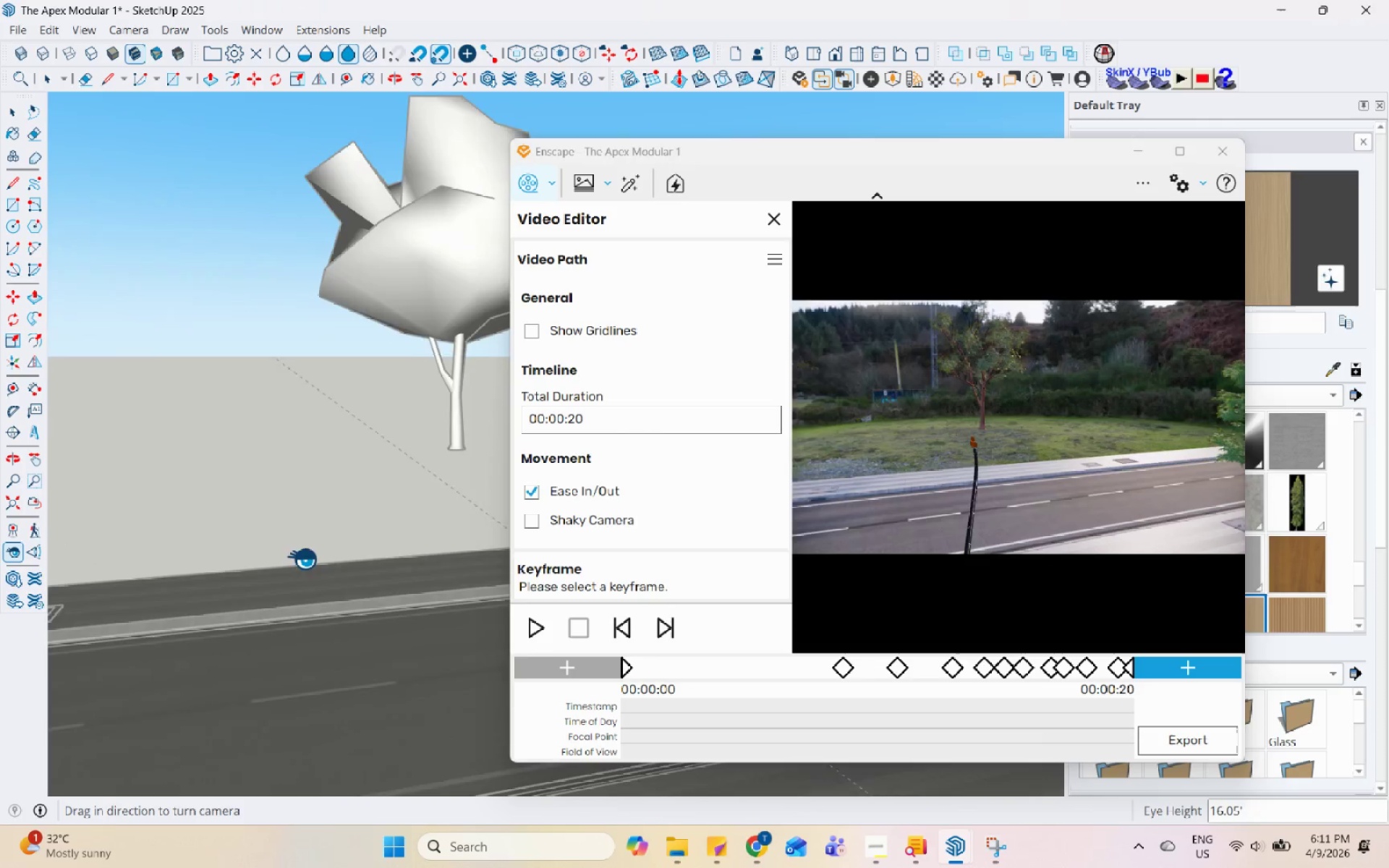 
left_click_drag(start_coordinate=[305, 558], to_coordinate=[488, 553])
 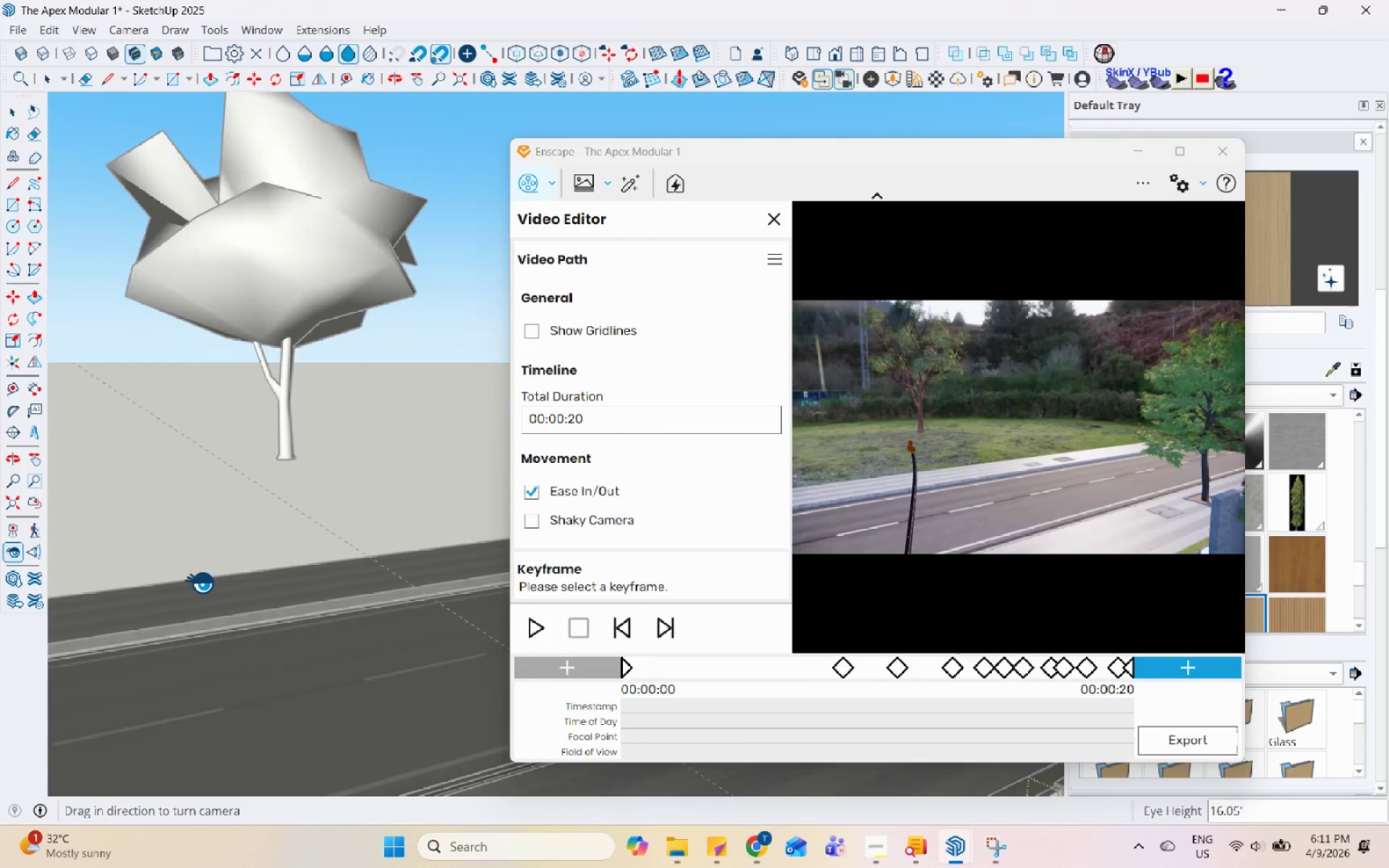 
left_click_drag(start_coordinate=[234, 579], to_coordinate=[449, 568])
 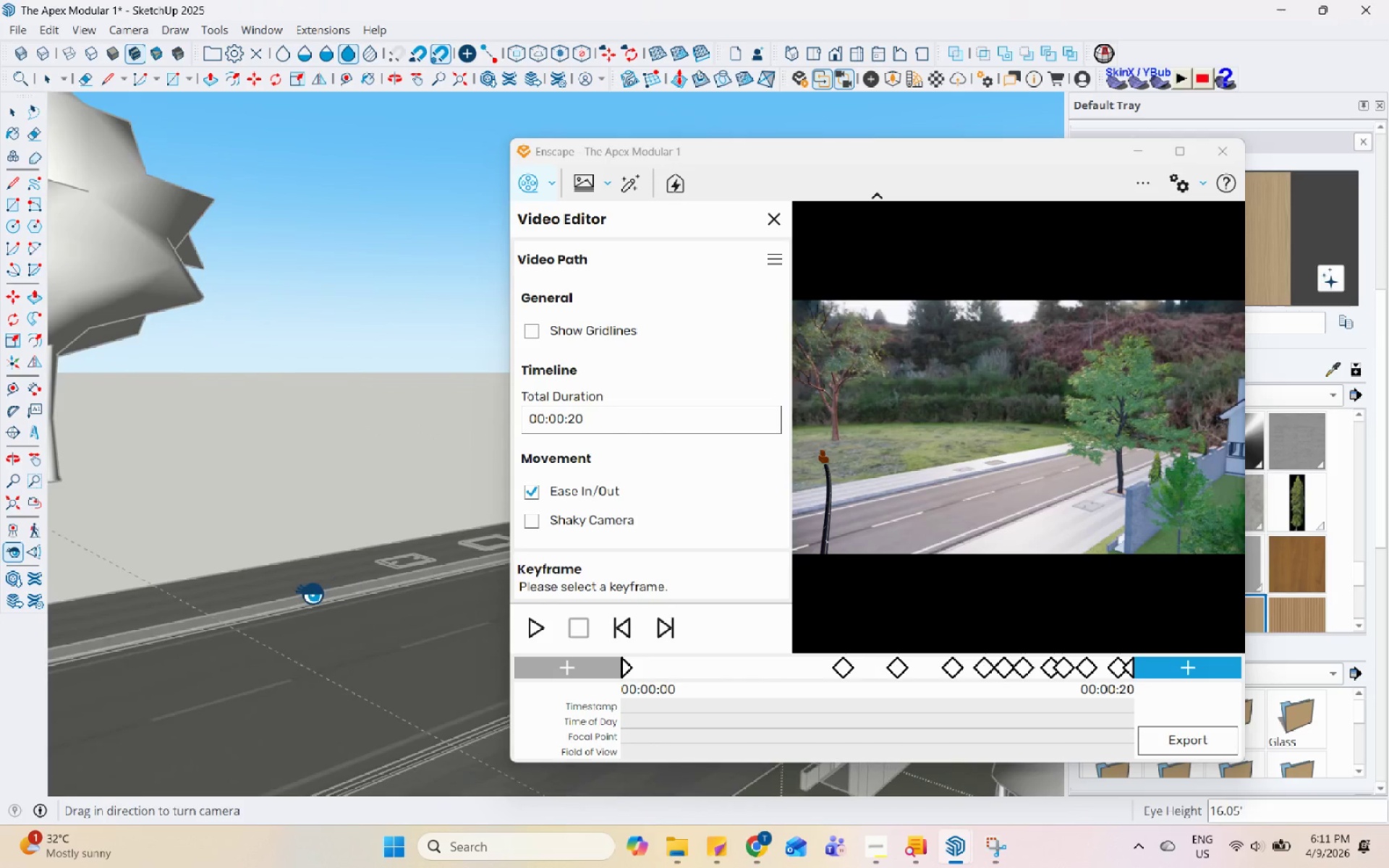 
left_click_drag(start_coordinate=[310, 593], to_coordinate=[160, 490])
 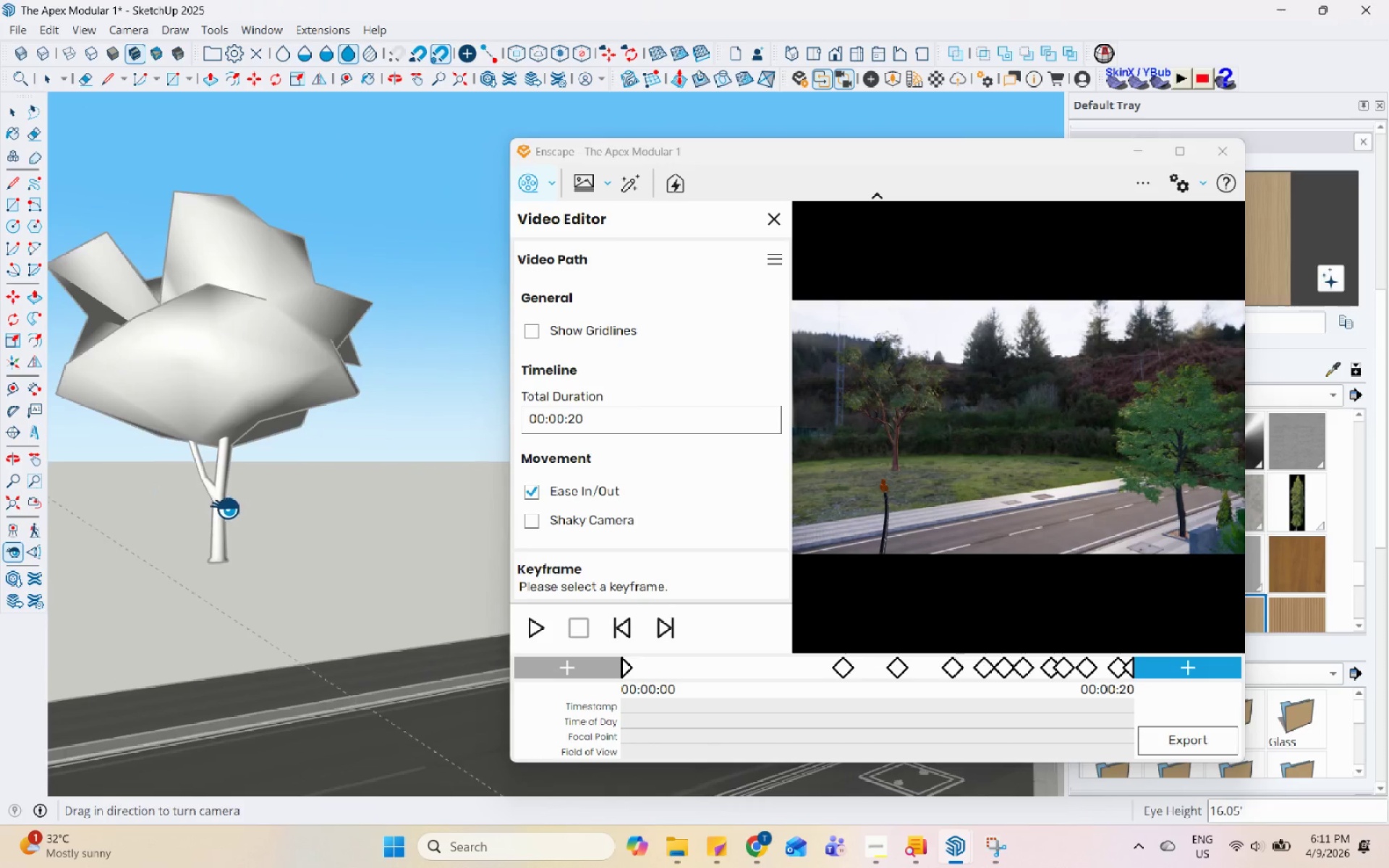 
left_click_drag(start_coordinate=[231, 506], to_coordinate=[27, 509])
 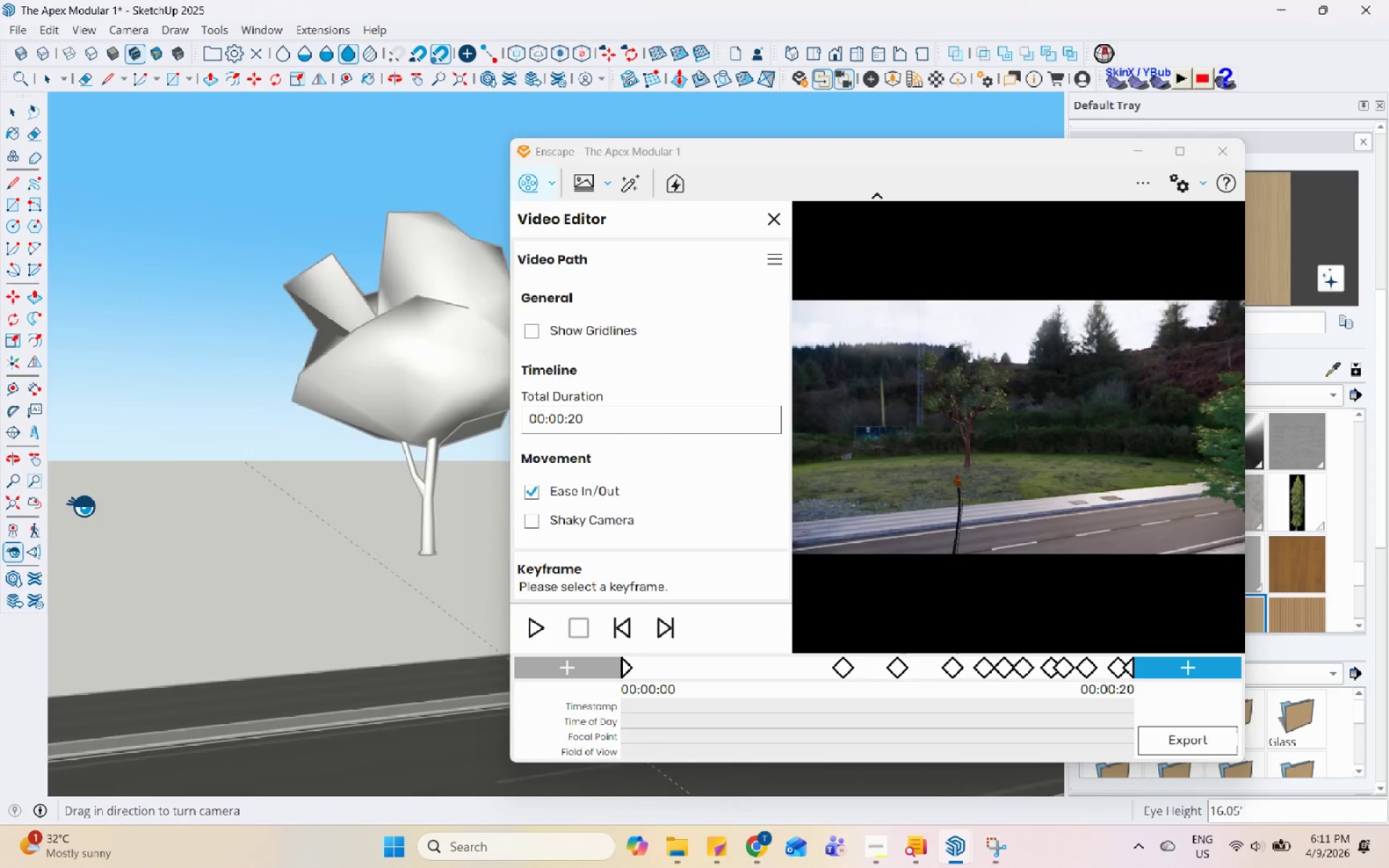 
left_click_drag(start_coordinate=[114, 509], to_coordinate=[0, 491])
 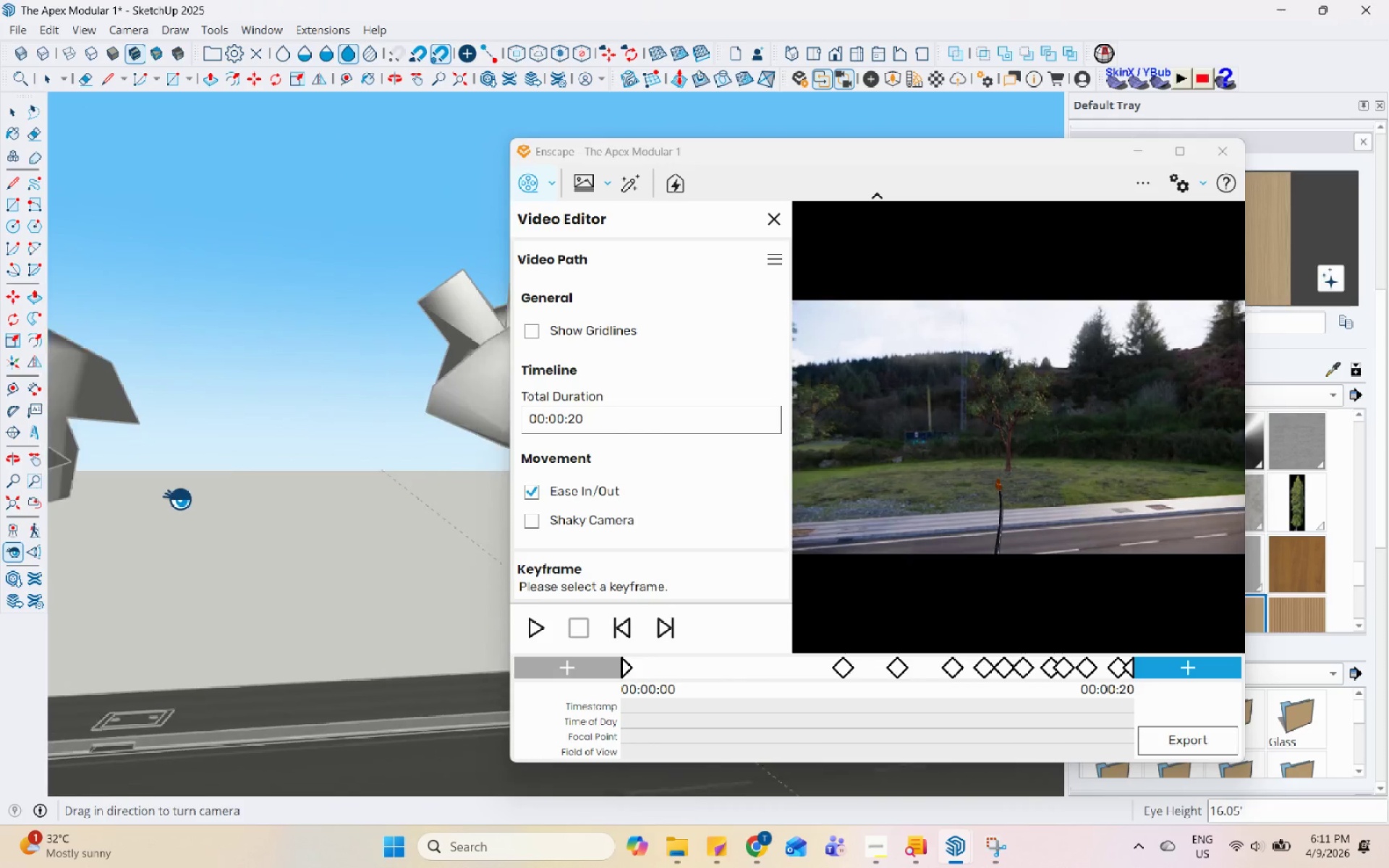 
left_click_drag(start_coordinate=[222, 492], to_coordinate=[123, 506])
 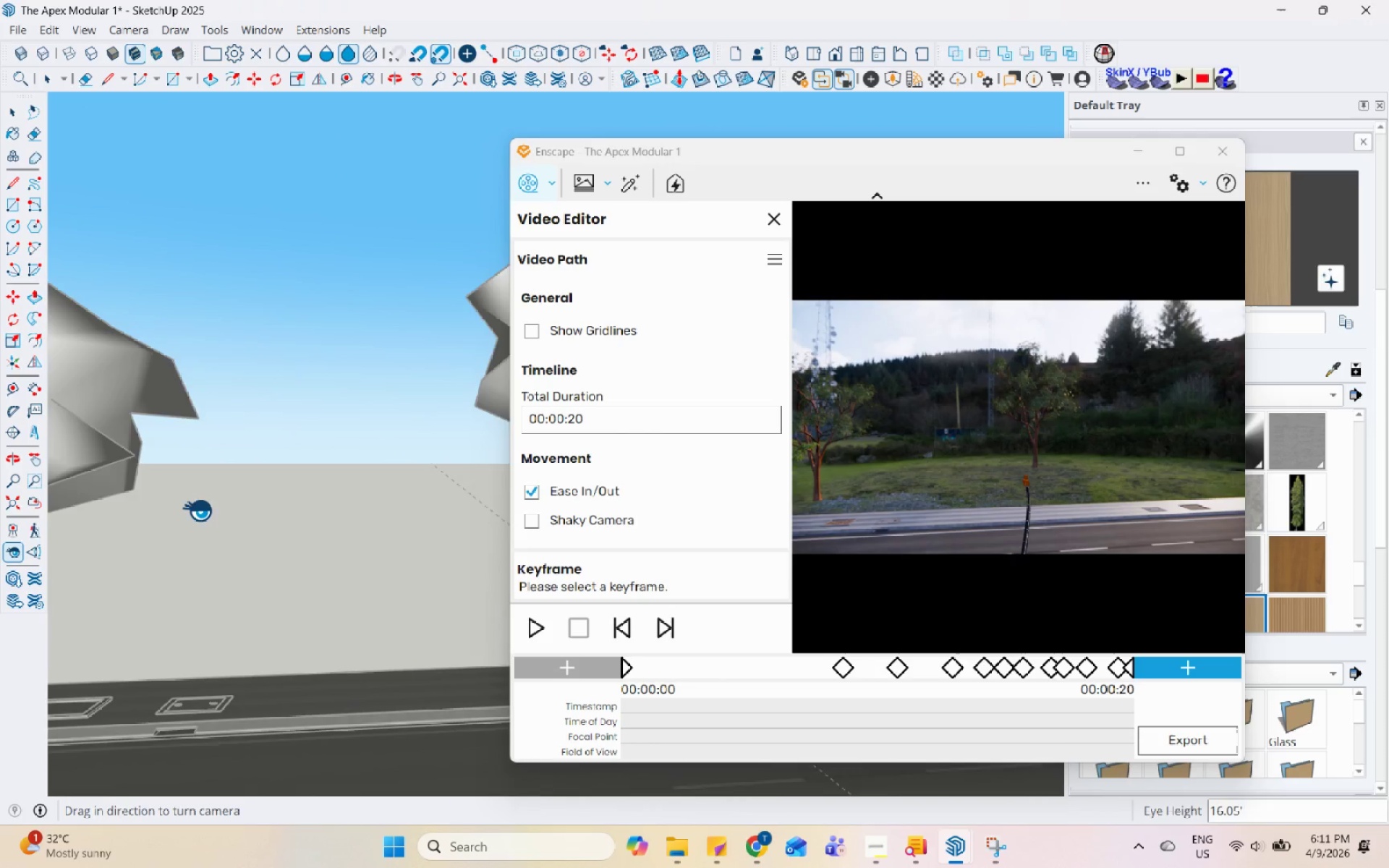 
left_click_drag(start_coordinate=[259, 522], to_coordinate=[139, 514])
 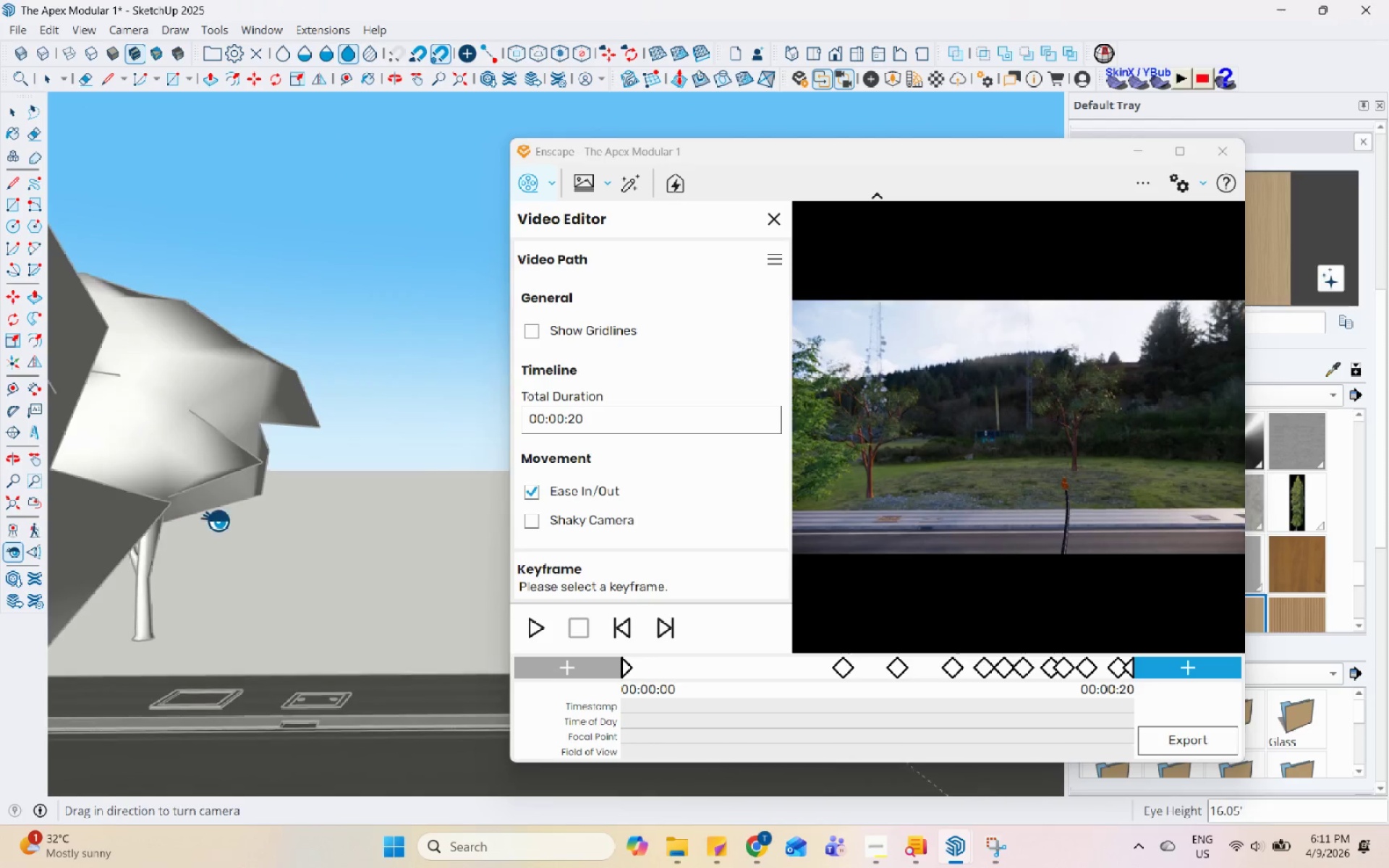 
left_click_drag(start_coordinate=[216, 519], to_coordinate=[182, 542])
 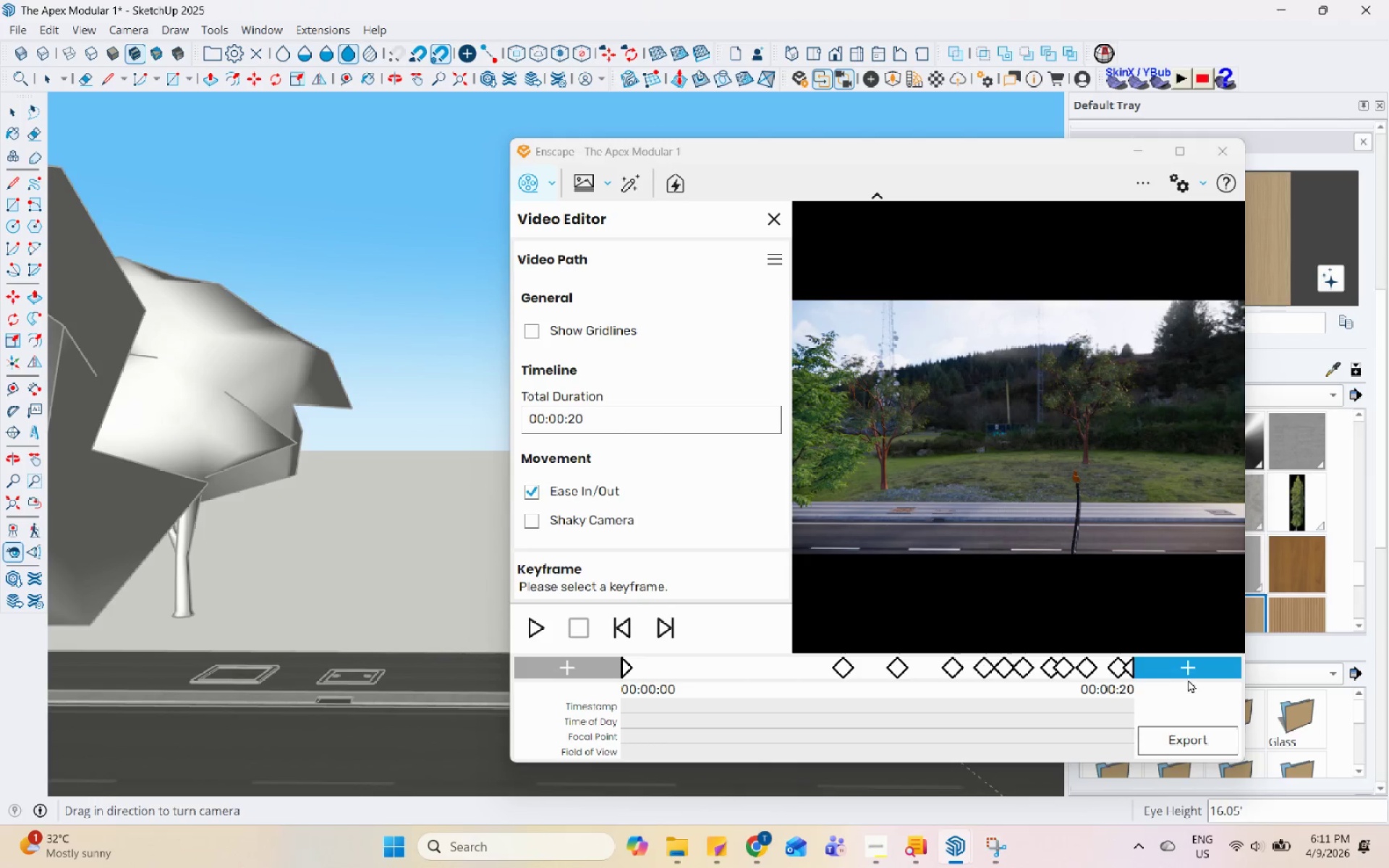 
left_click([1194, 667])
 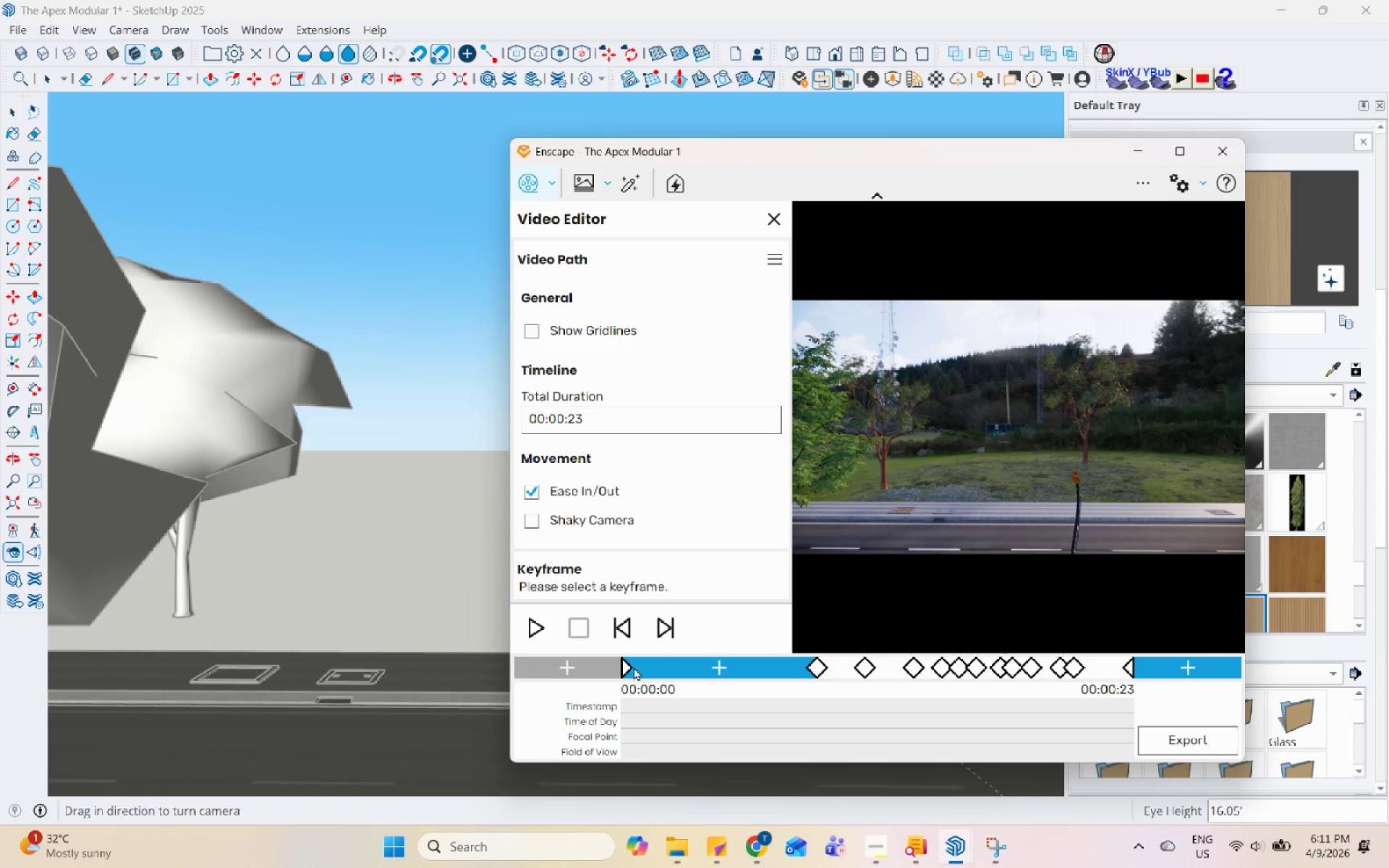 
left_click([626, 666])
 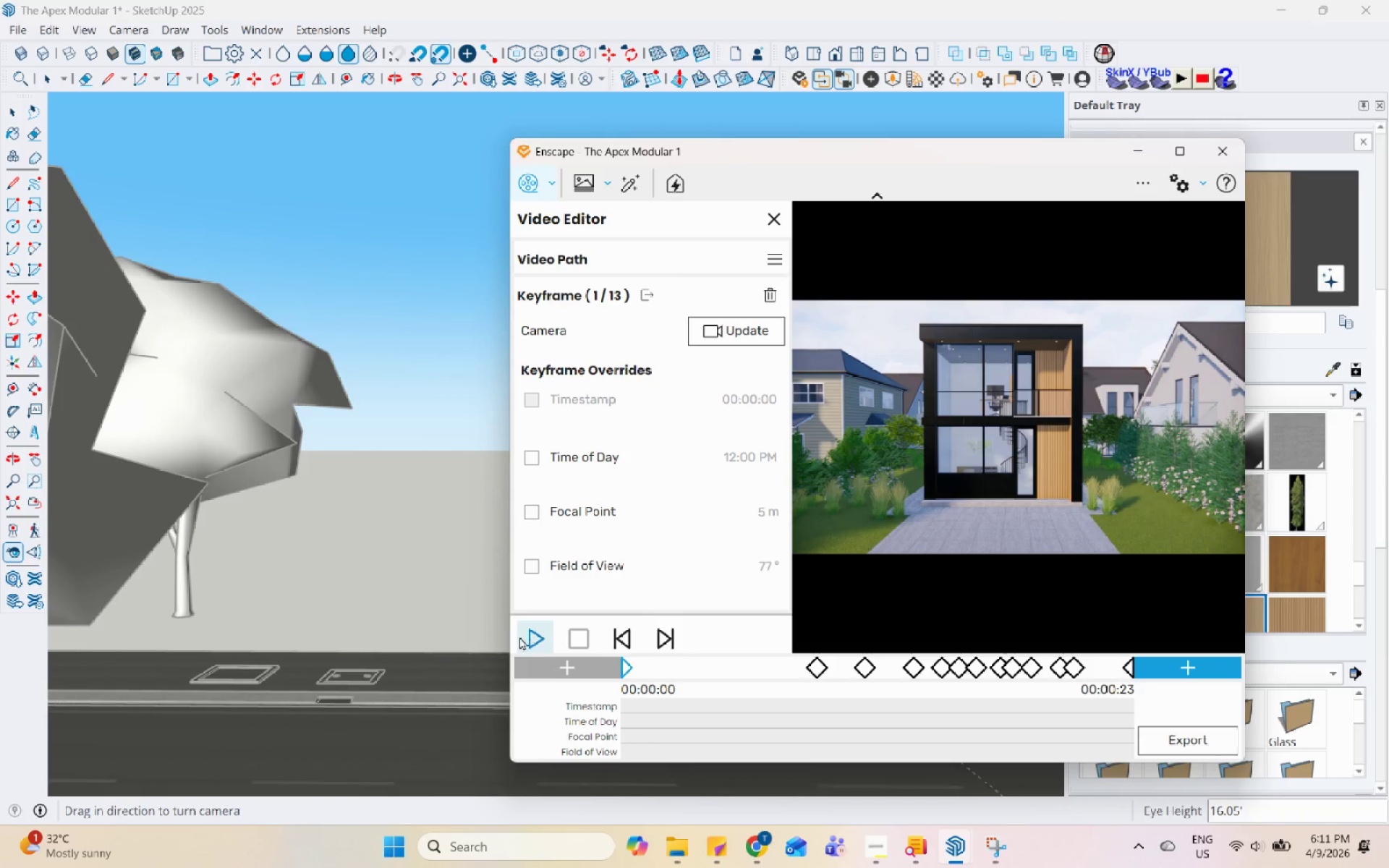 
left_click([536, 634])
 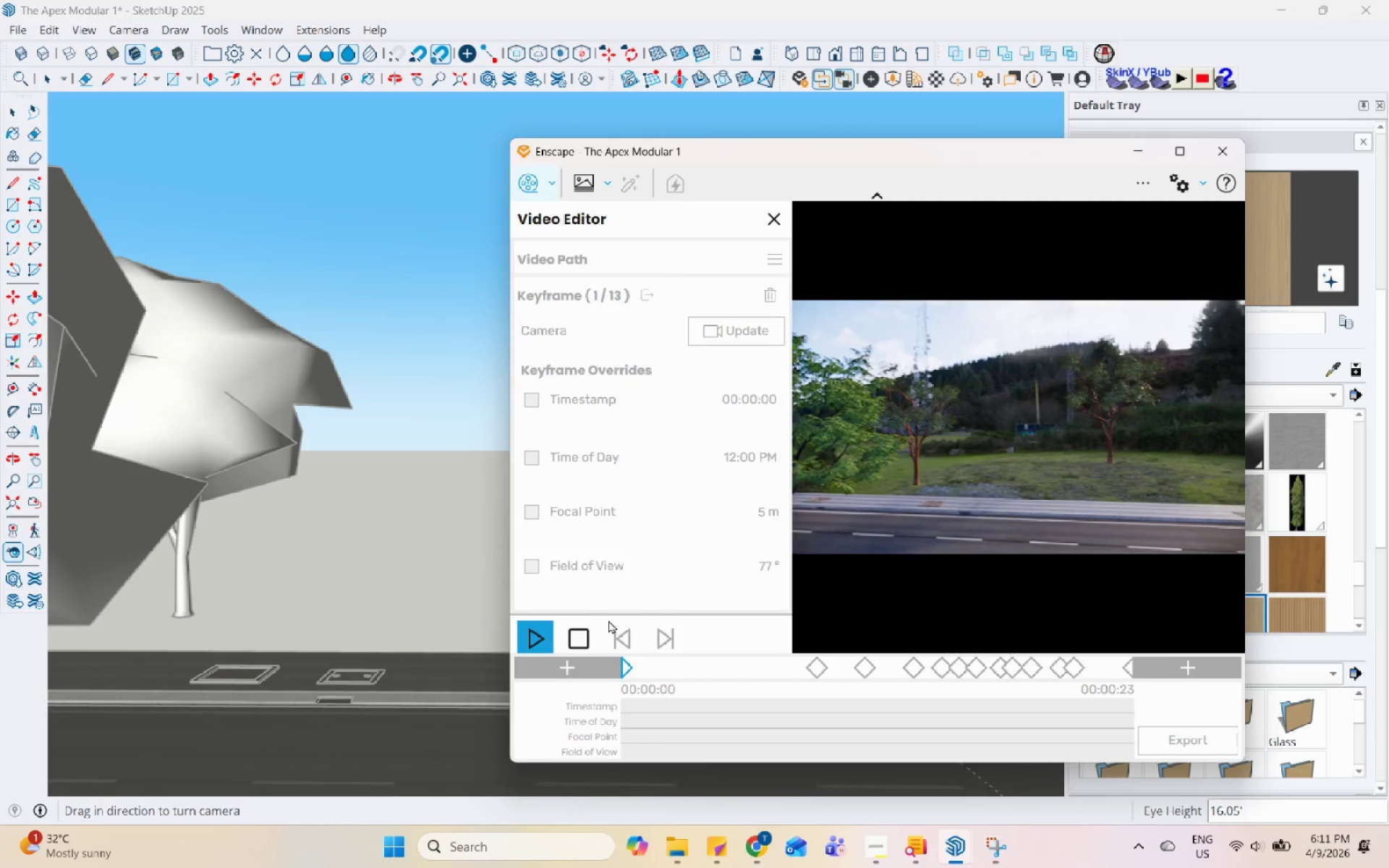 
wait(27.41)
 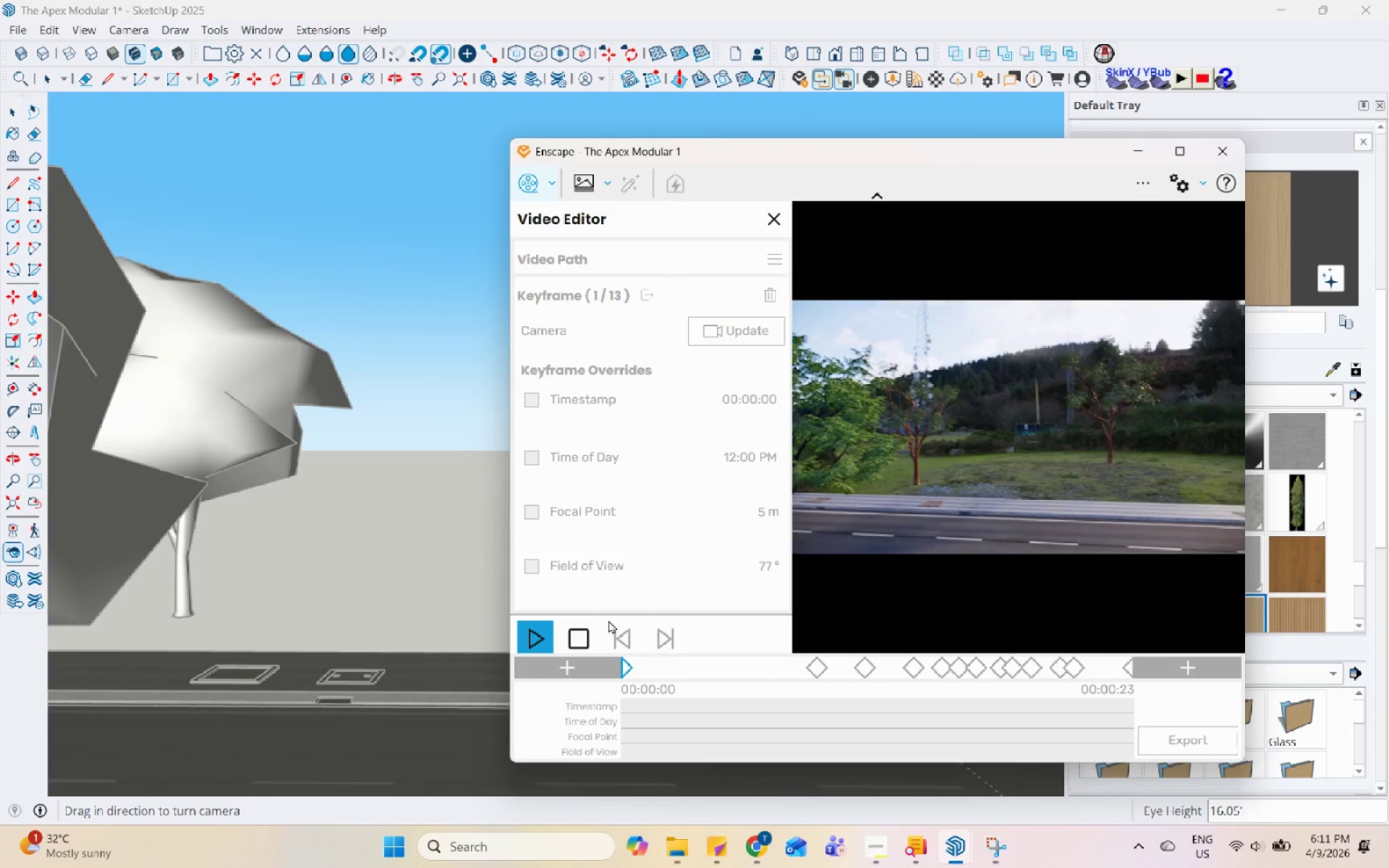 
left_click([624, 668])
 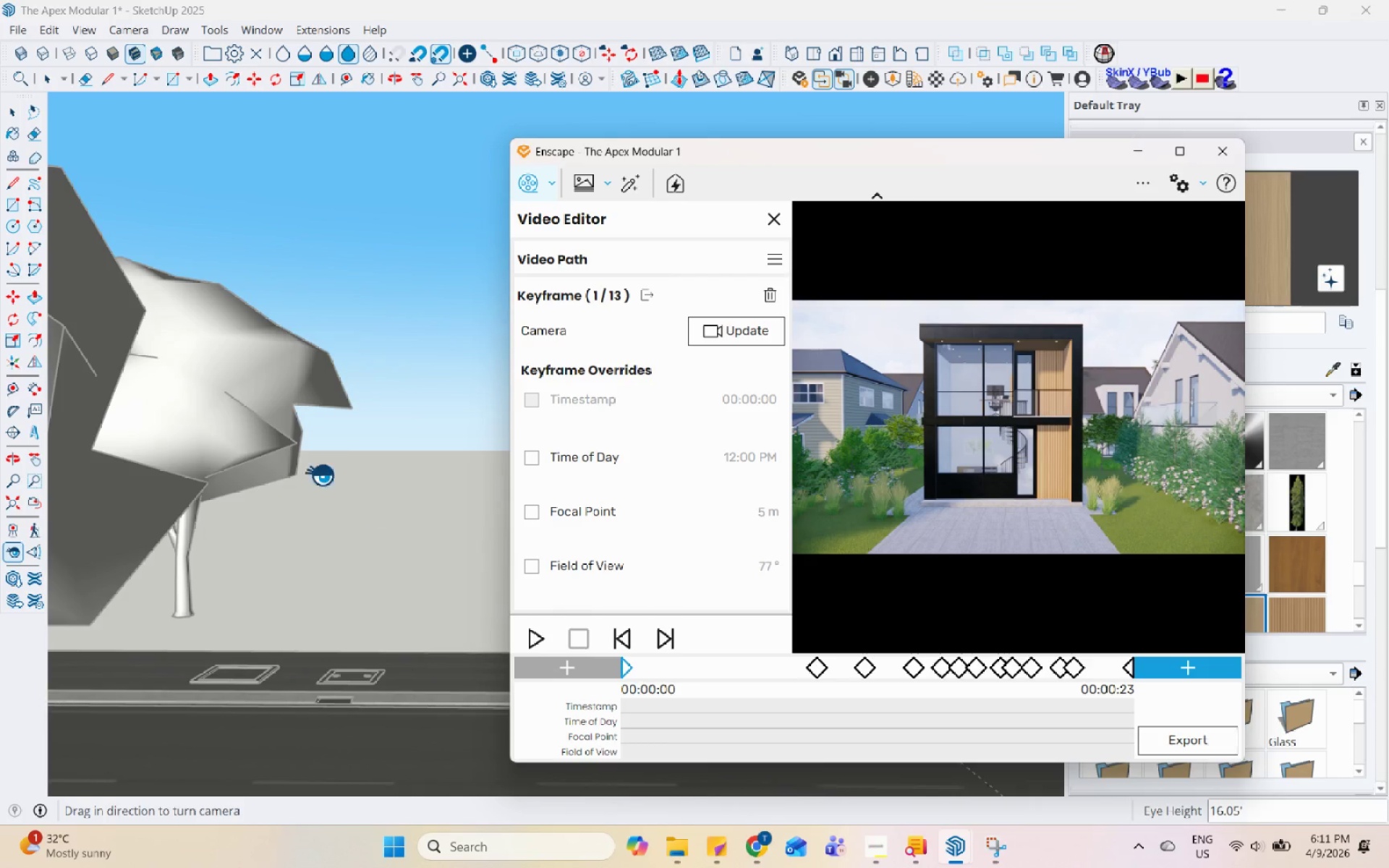 
scroll: coordinate [365, 447], scroll_direction: down, amount: 3.0
 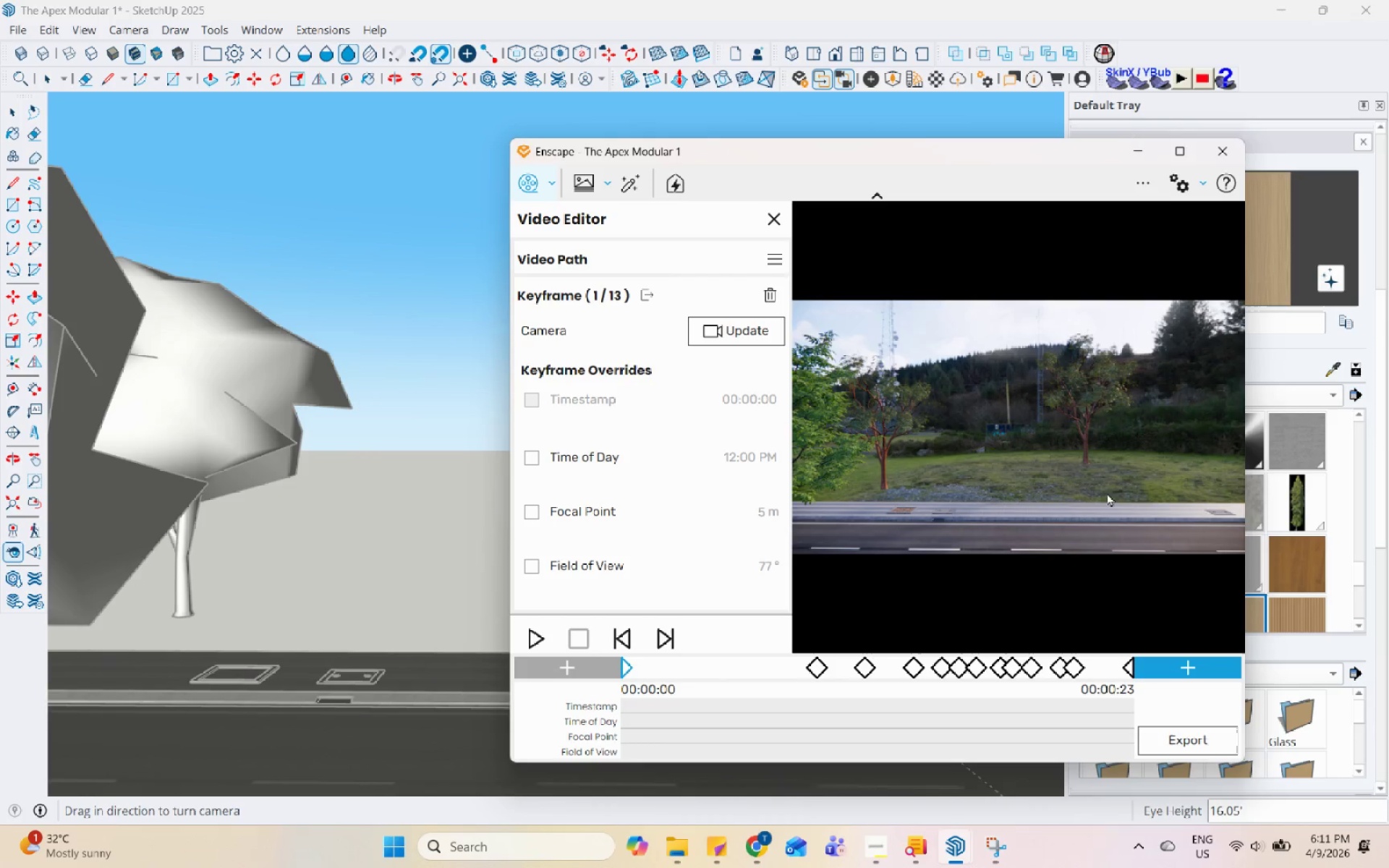 
scroll: coordinate [955, 427], scroll_direction: up, amount: 2.0
 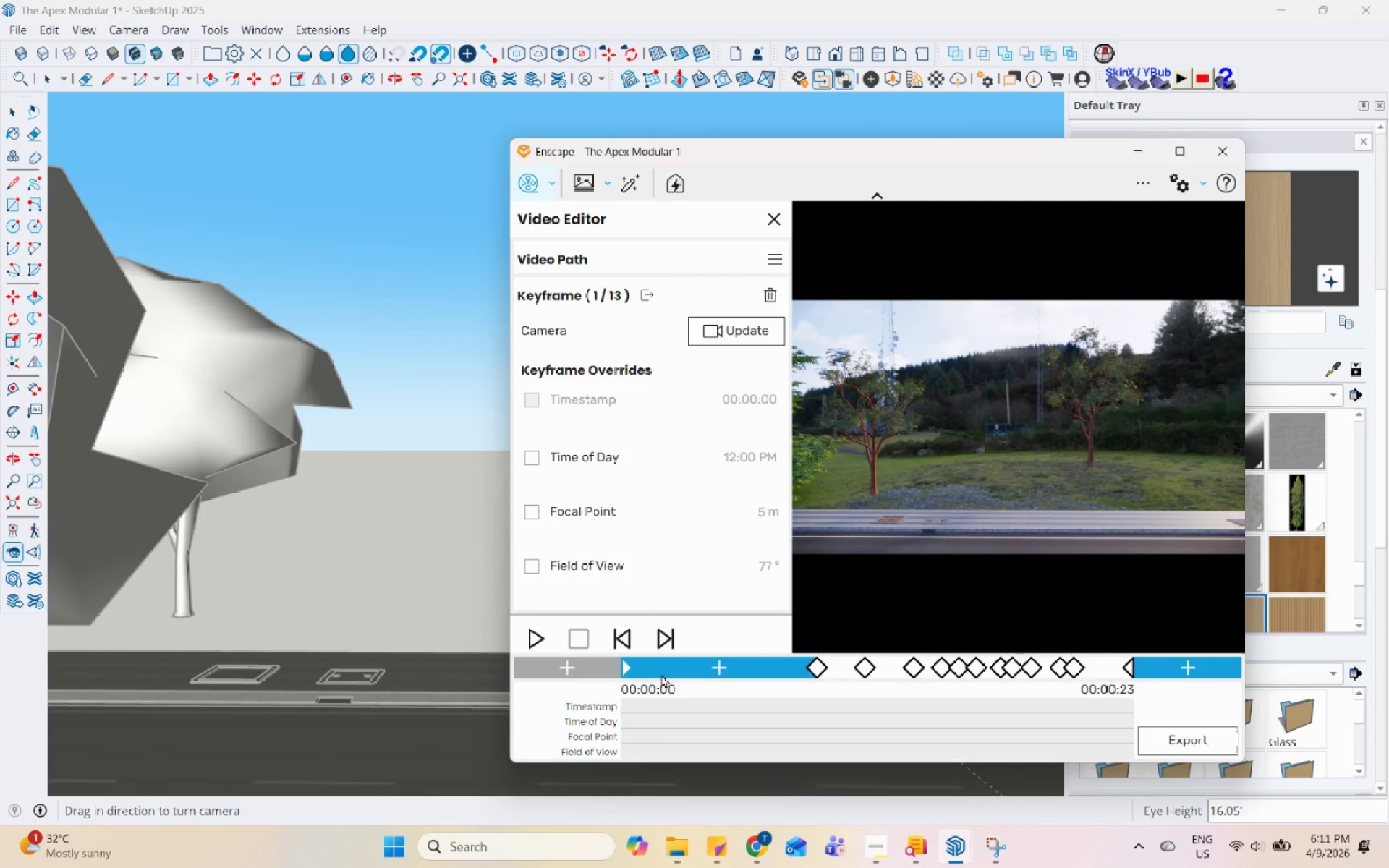 
left_click([629, 669])
 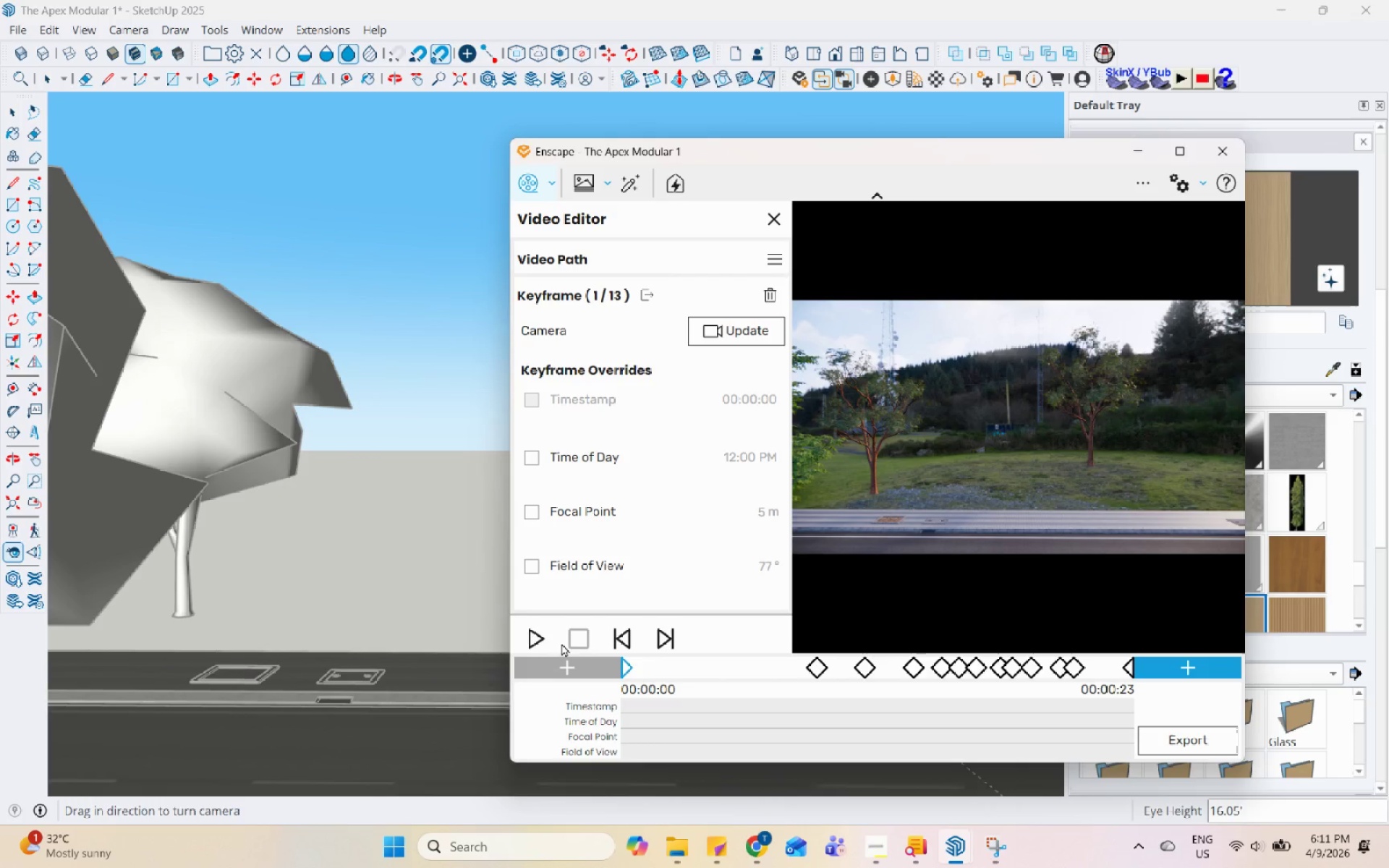 
left_click([546, 638])
 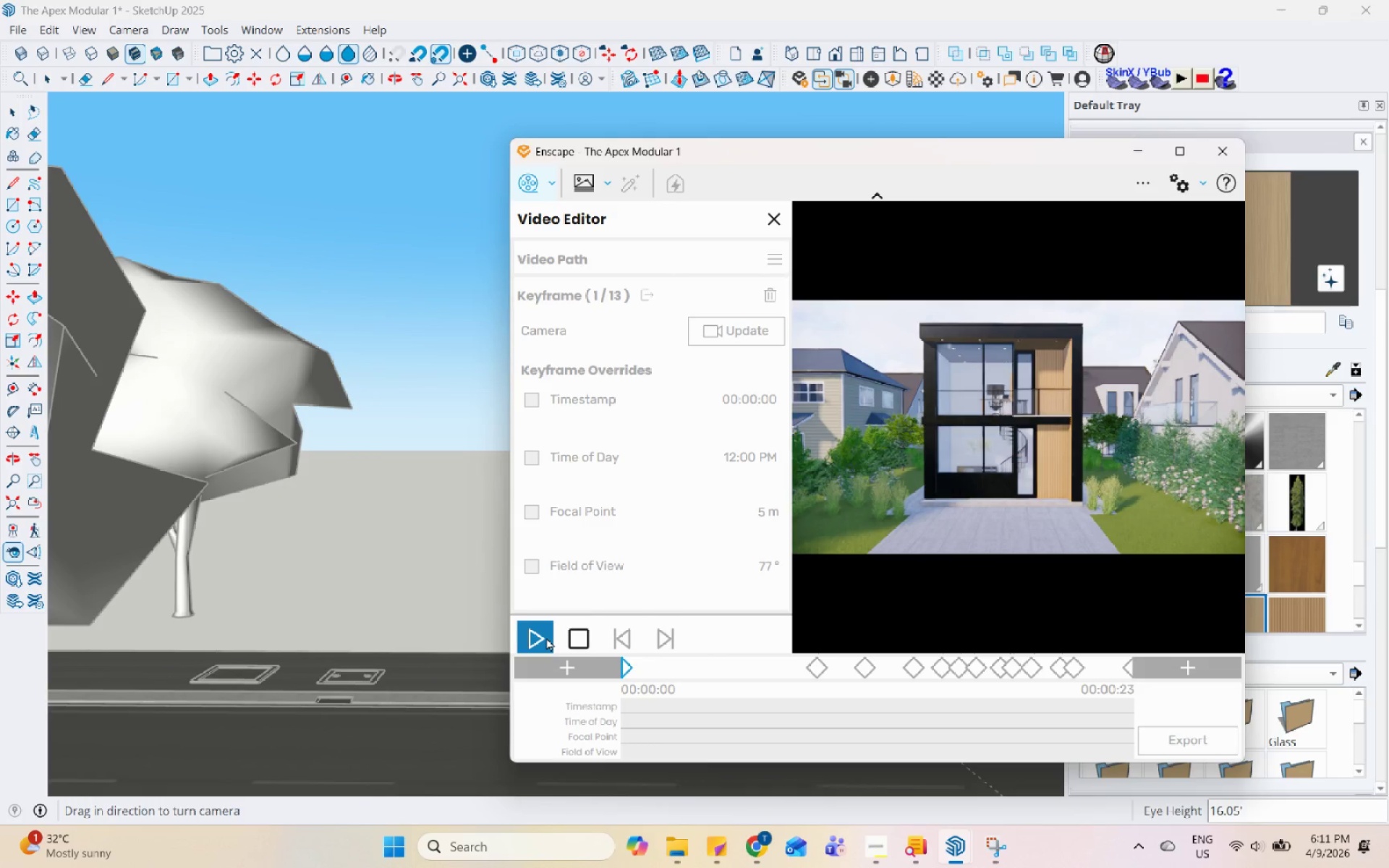 
left_click([546, 637])
 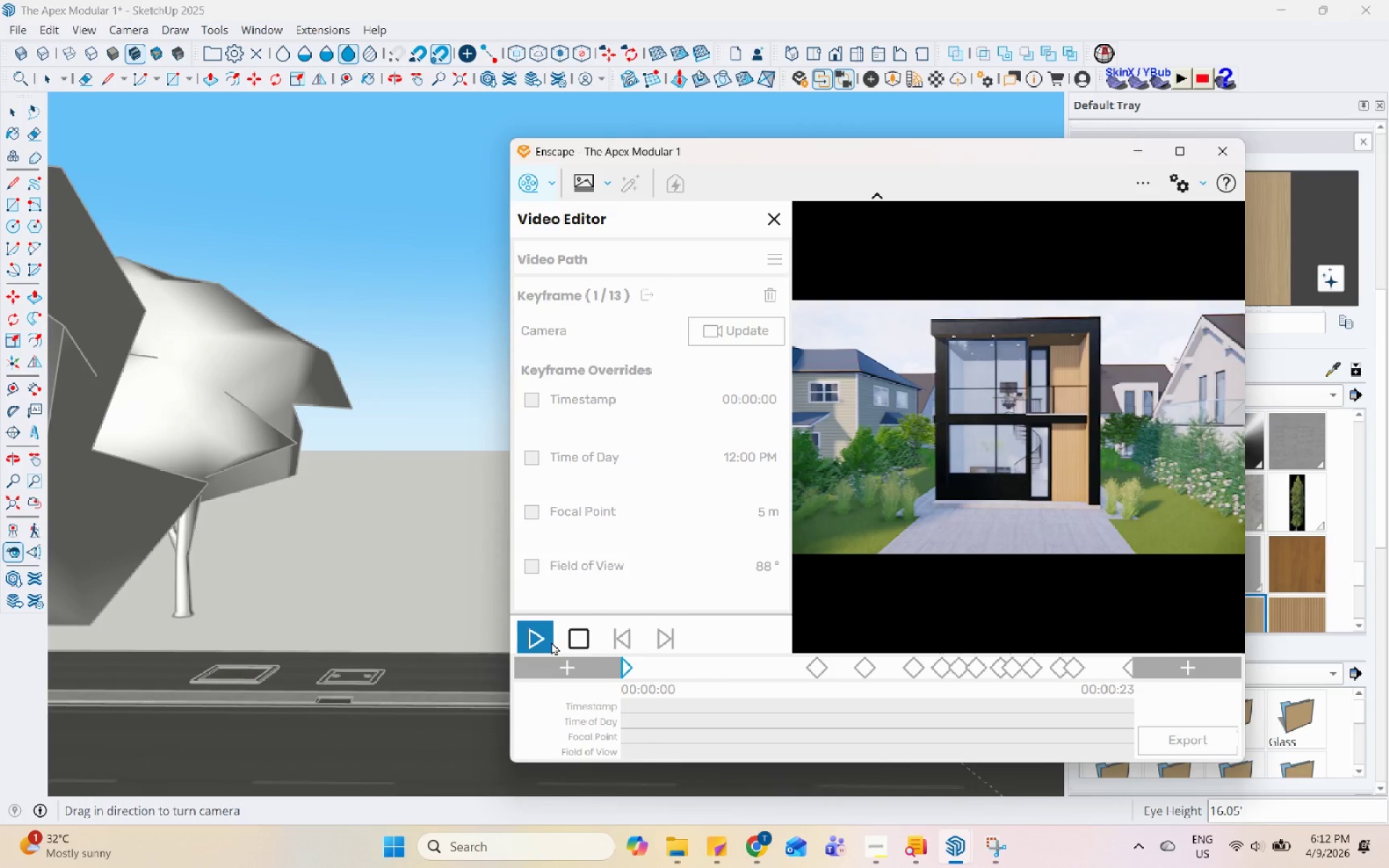 
double_click([575, 634])
 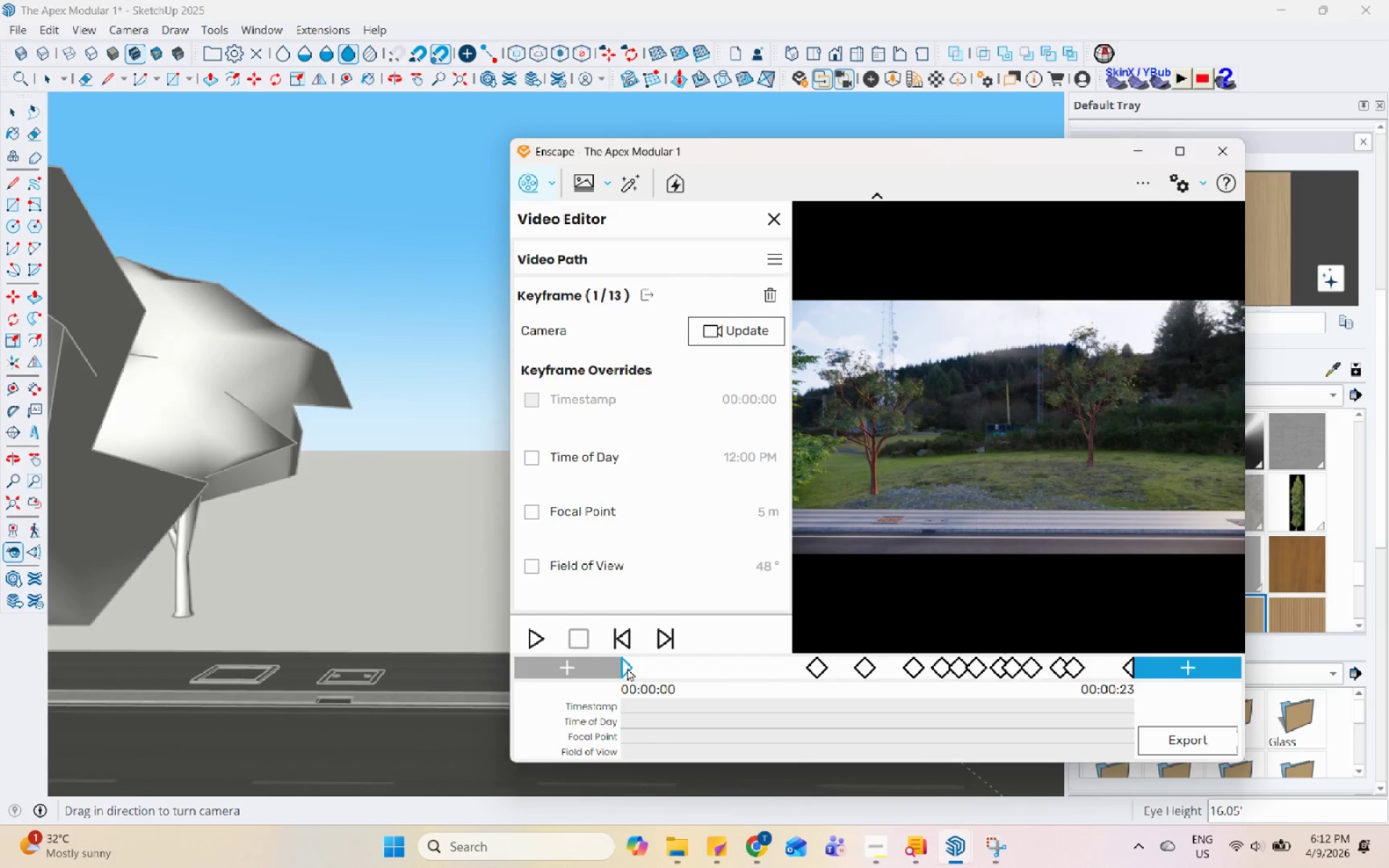 
key(ArrowLeft)
 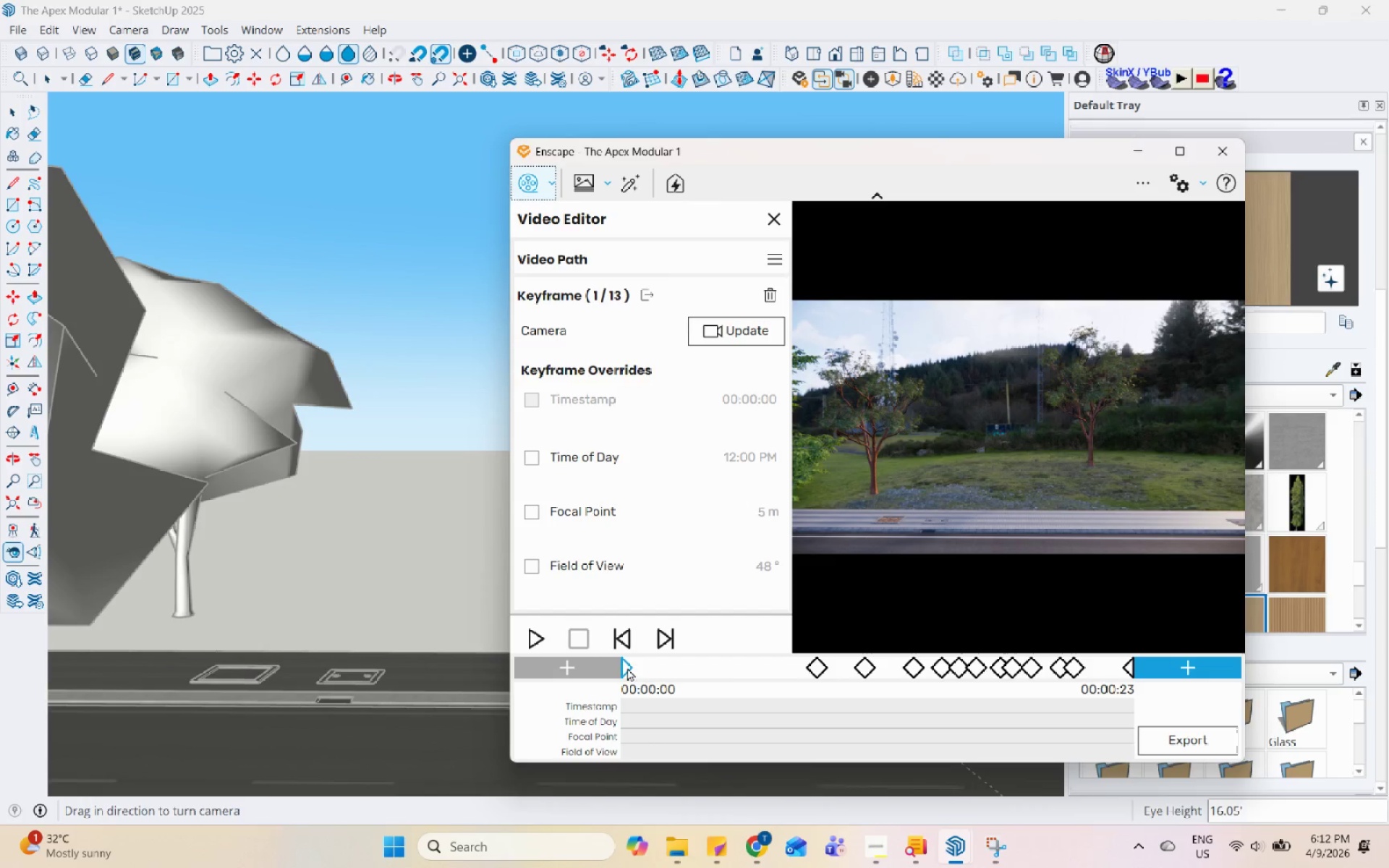 
left_click([627, 668])
 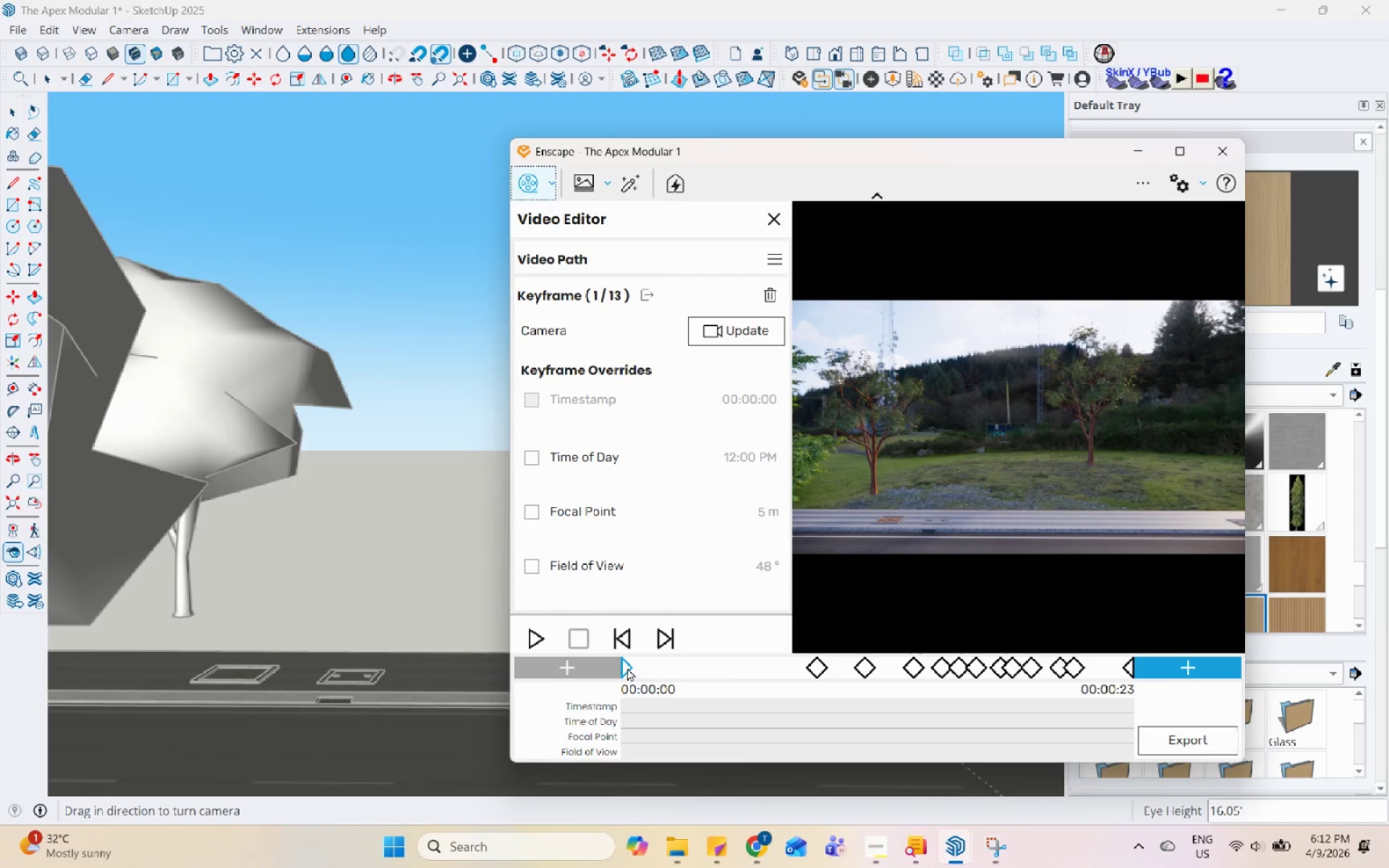 
key(ArrowLeft)
 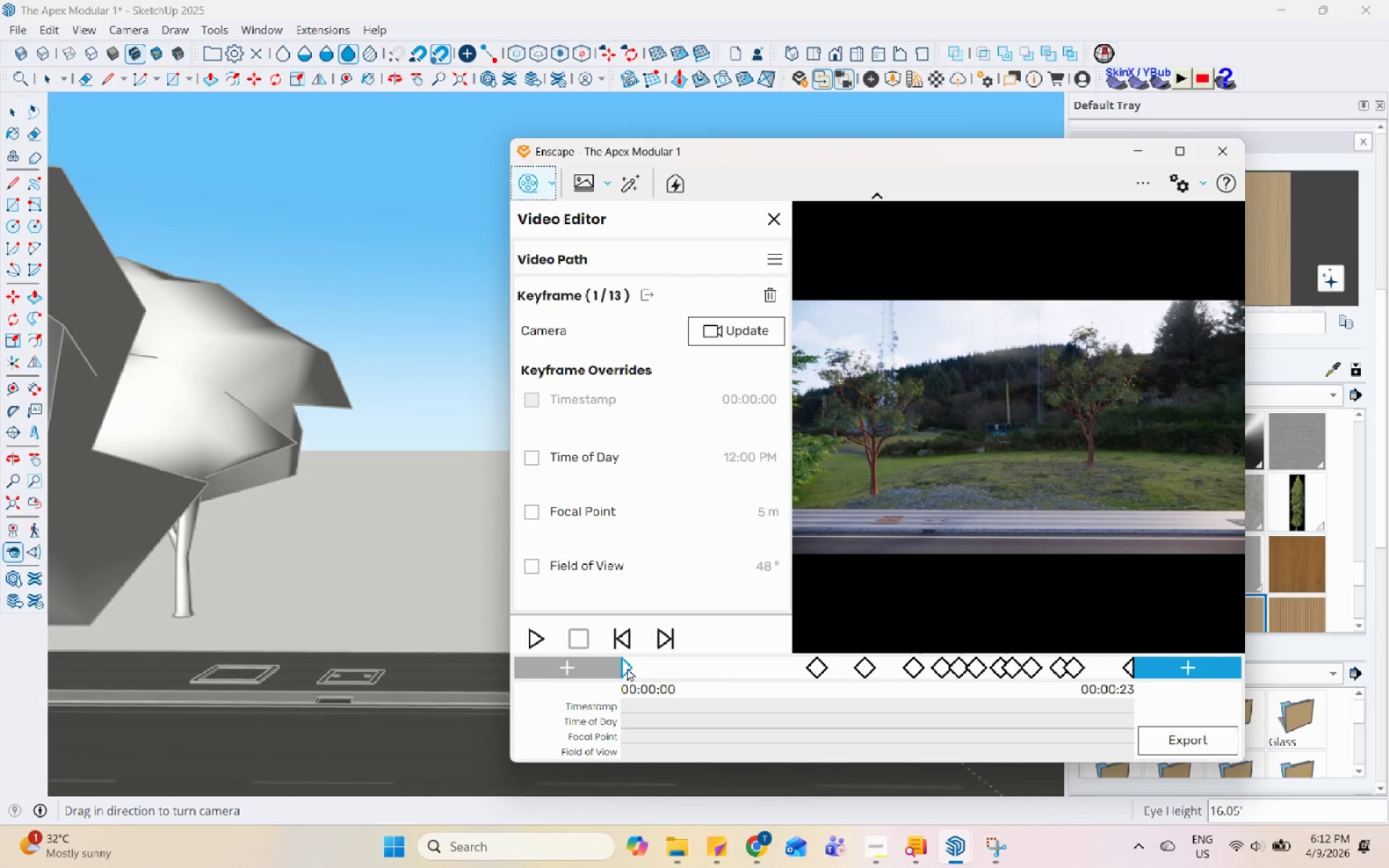 
key(ArrowLeft)
 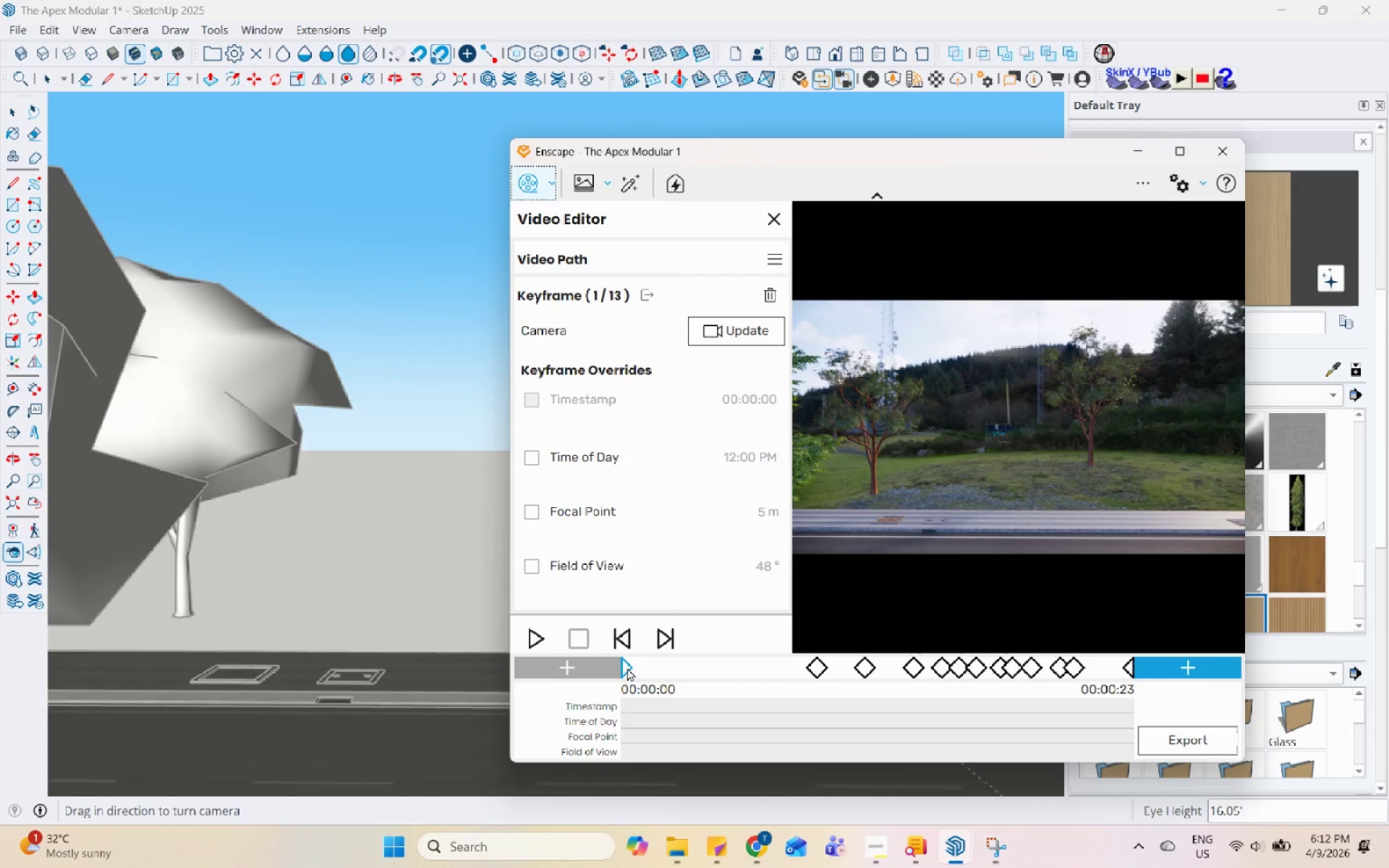 
left_click([627, 668])
 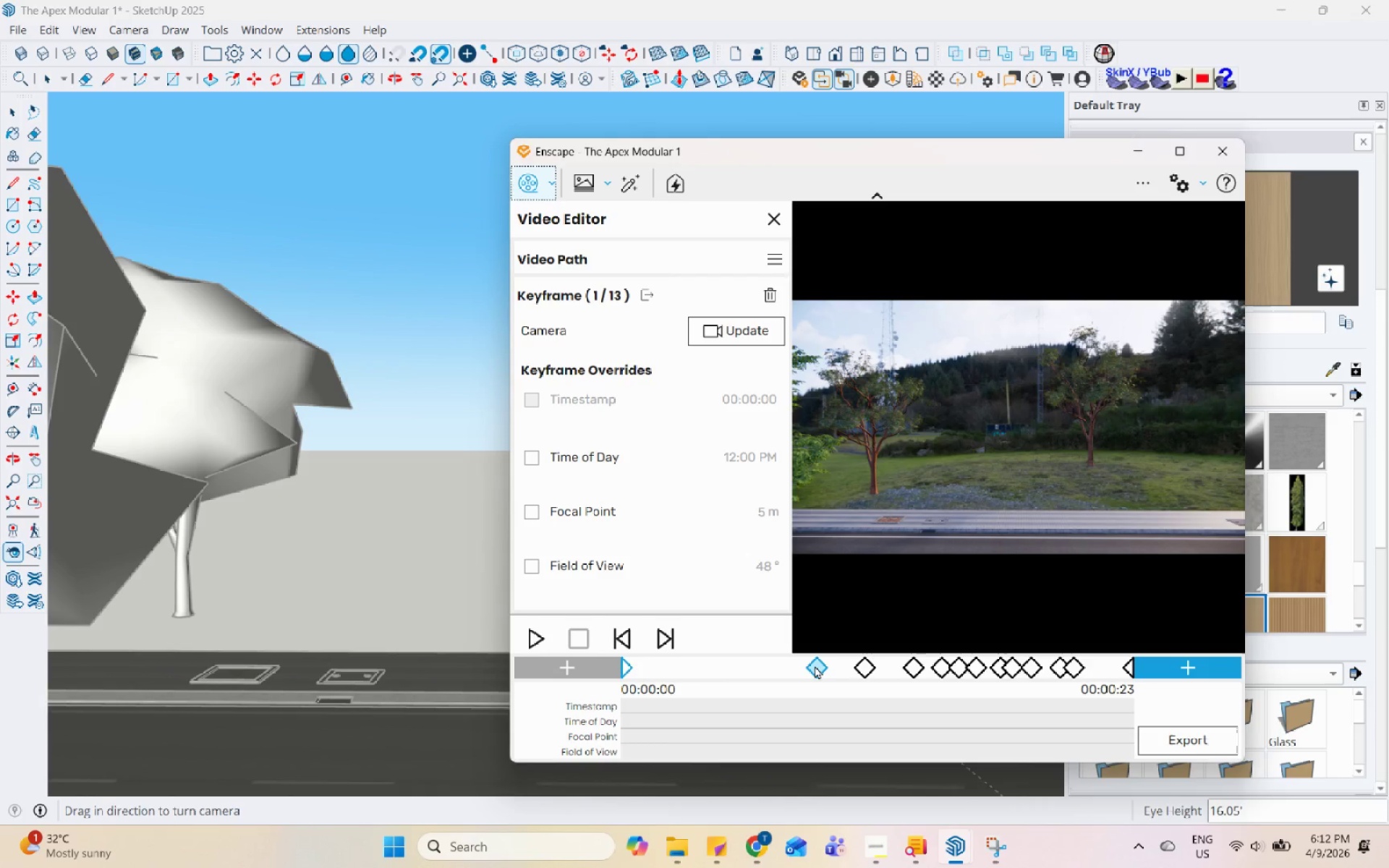 
left_click([815, 665])
 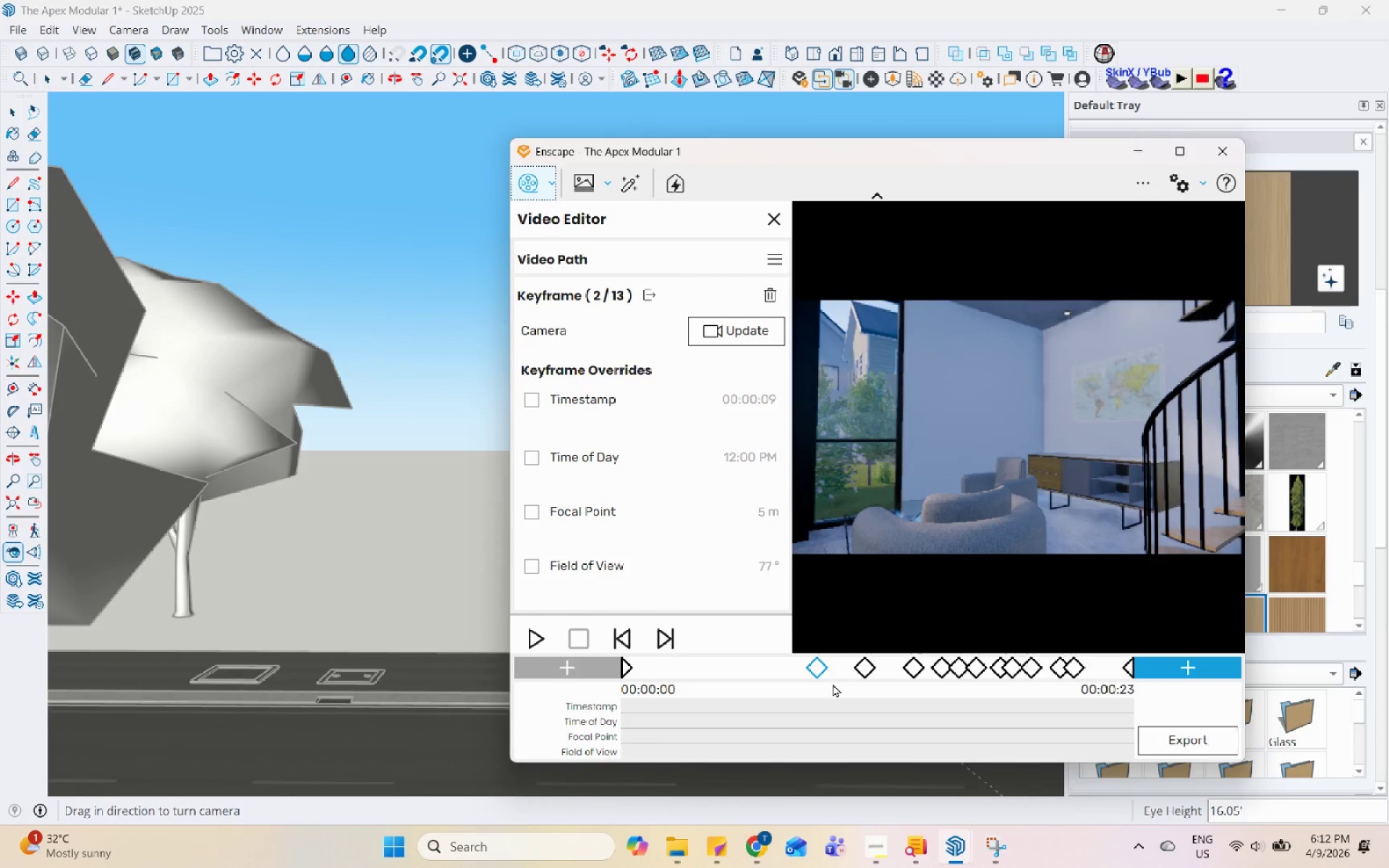 
key(ArrowLeft)
 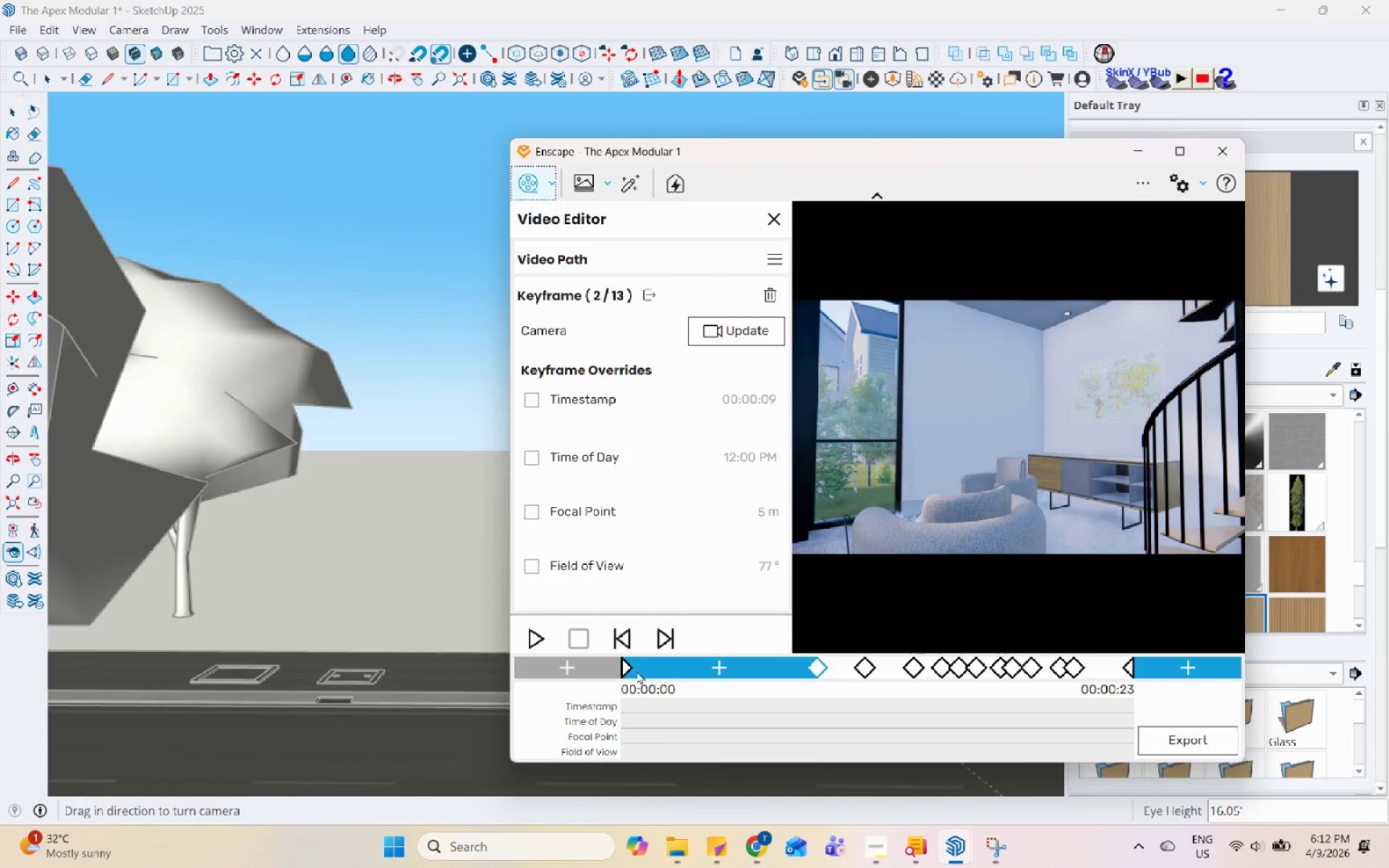 
left_click([628, 665])
 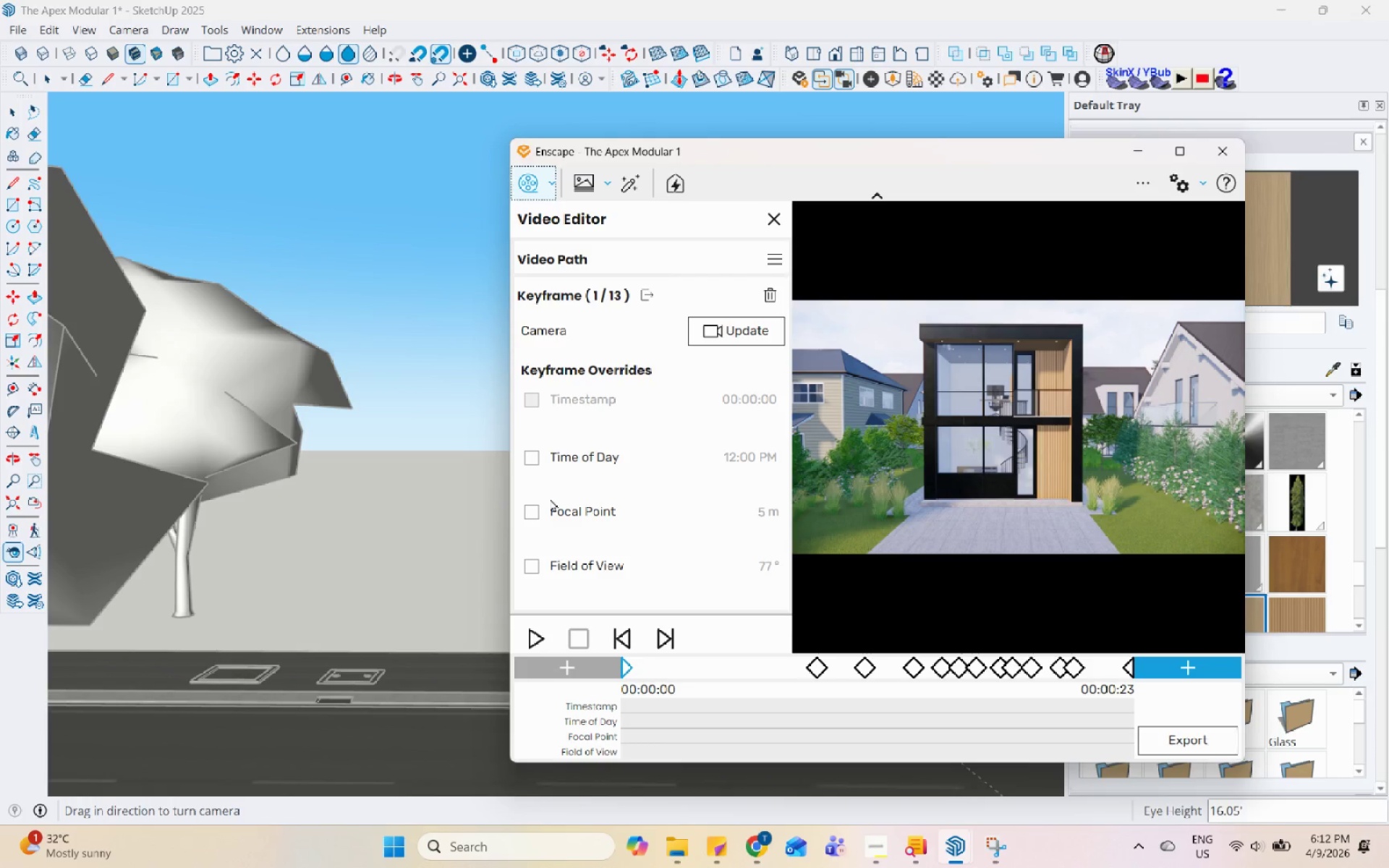 
scroll: coordinate [1054, 441], scroll_direction: up, amount: 15.0
 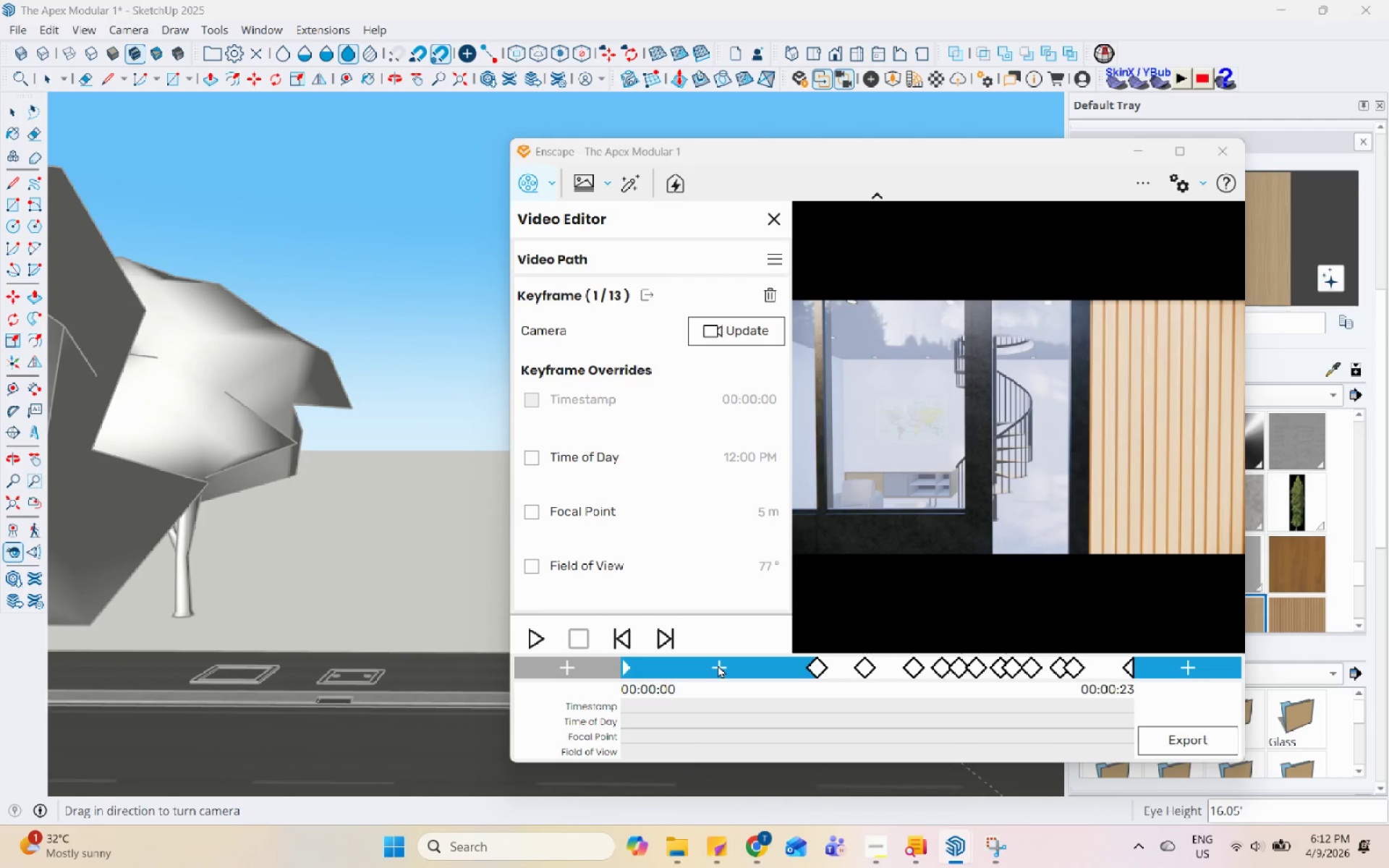 
wait(6.78)
 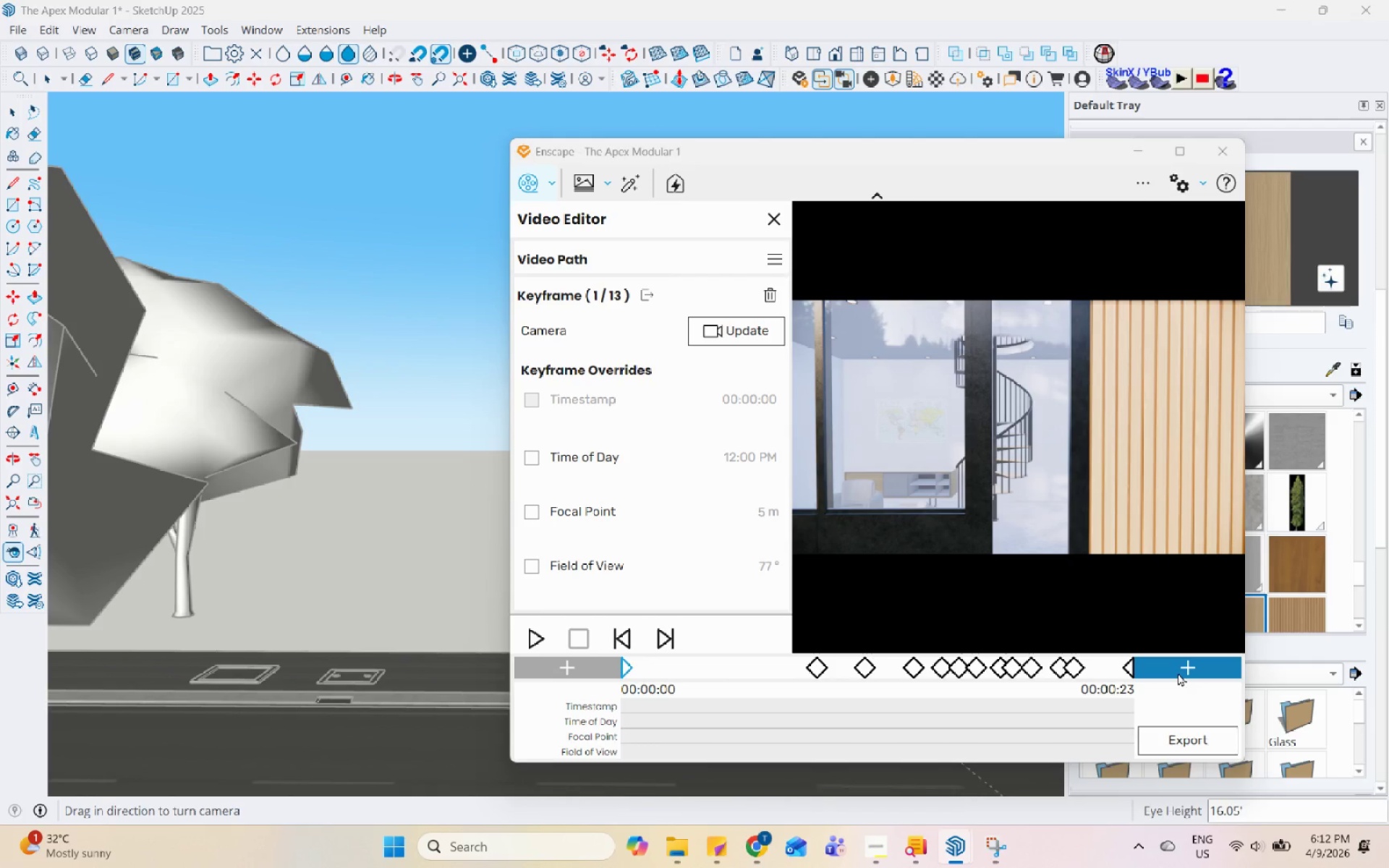 
left_click([735, 666])
 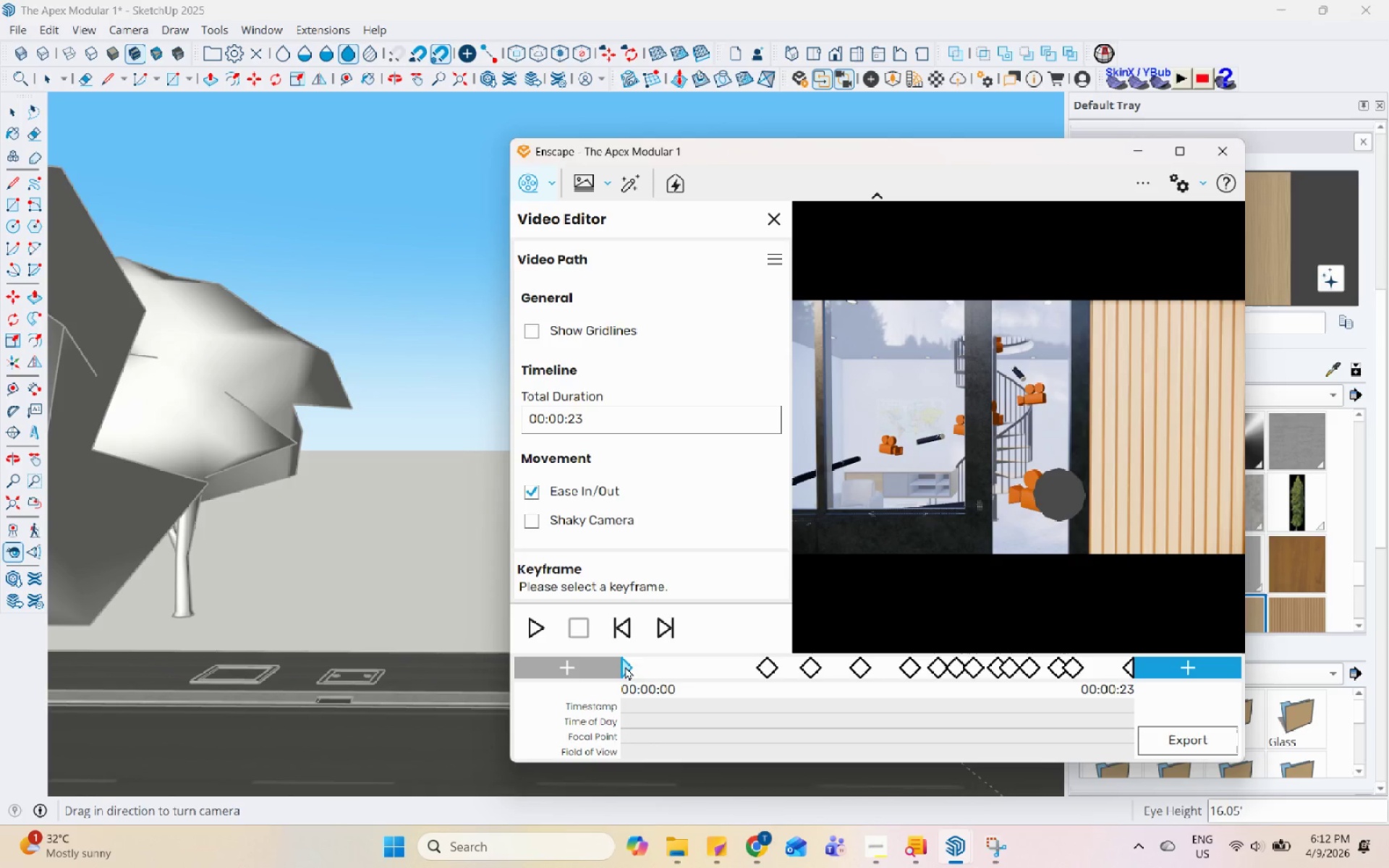 
left_click([625, 666])
 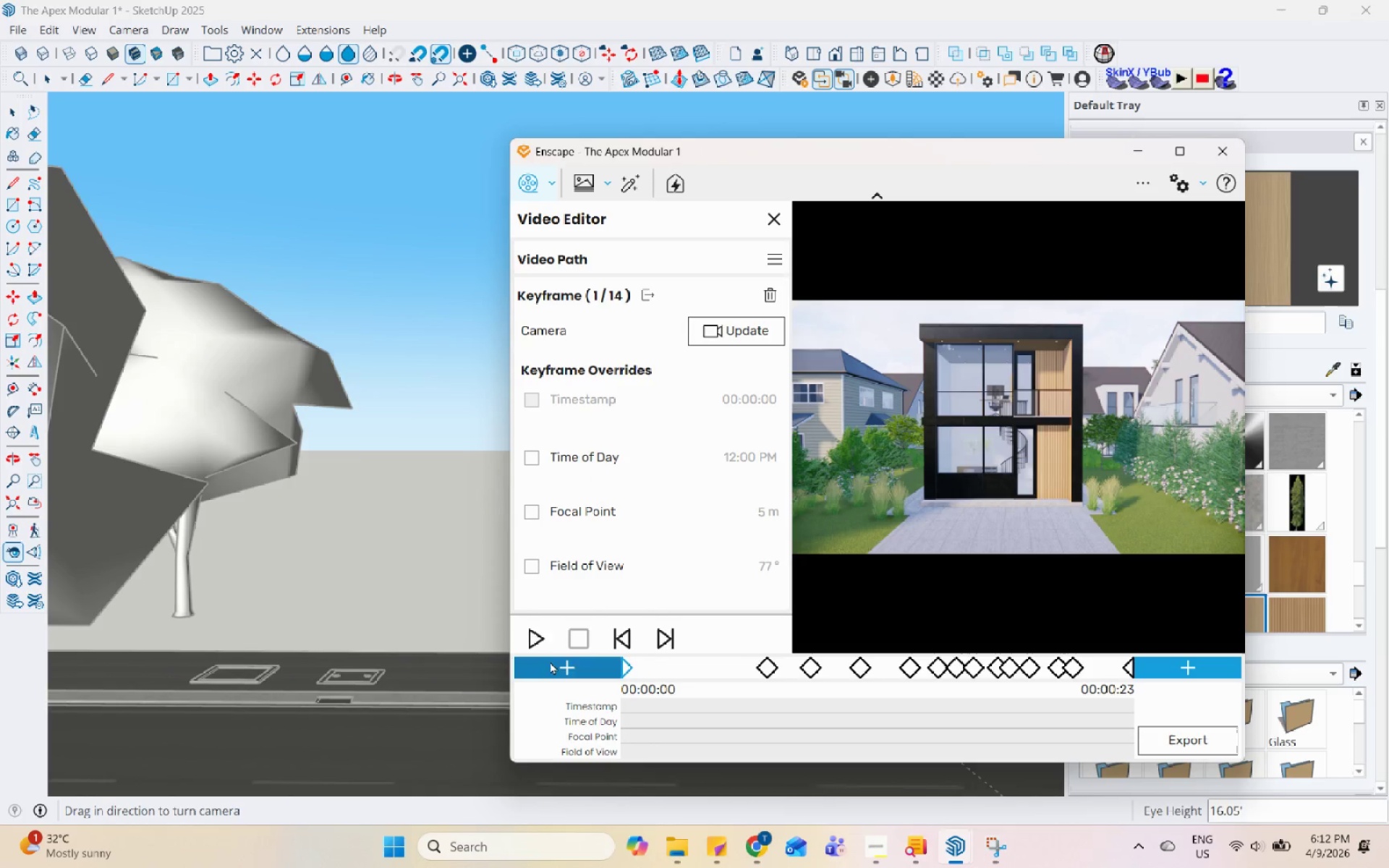 
left_click([545, 639])
 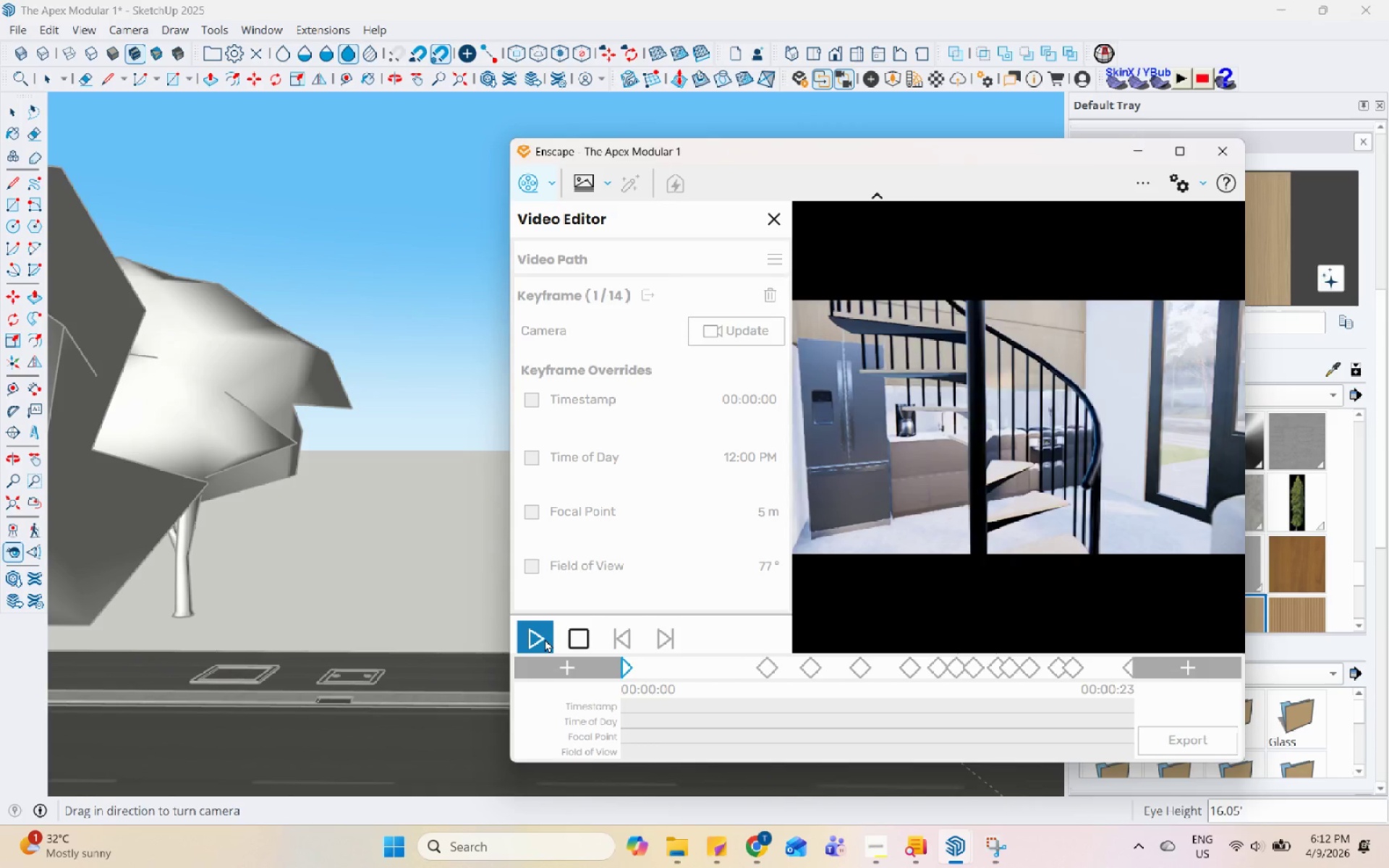 
wait(18.55)
 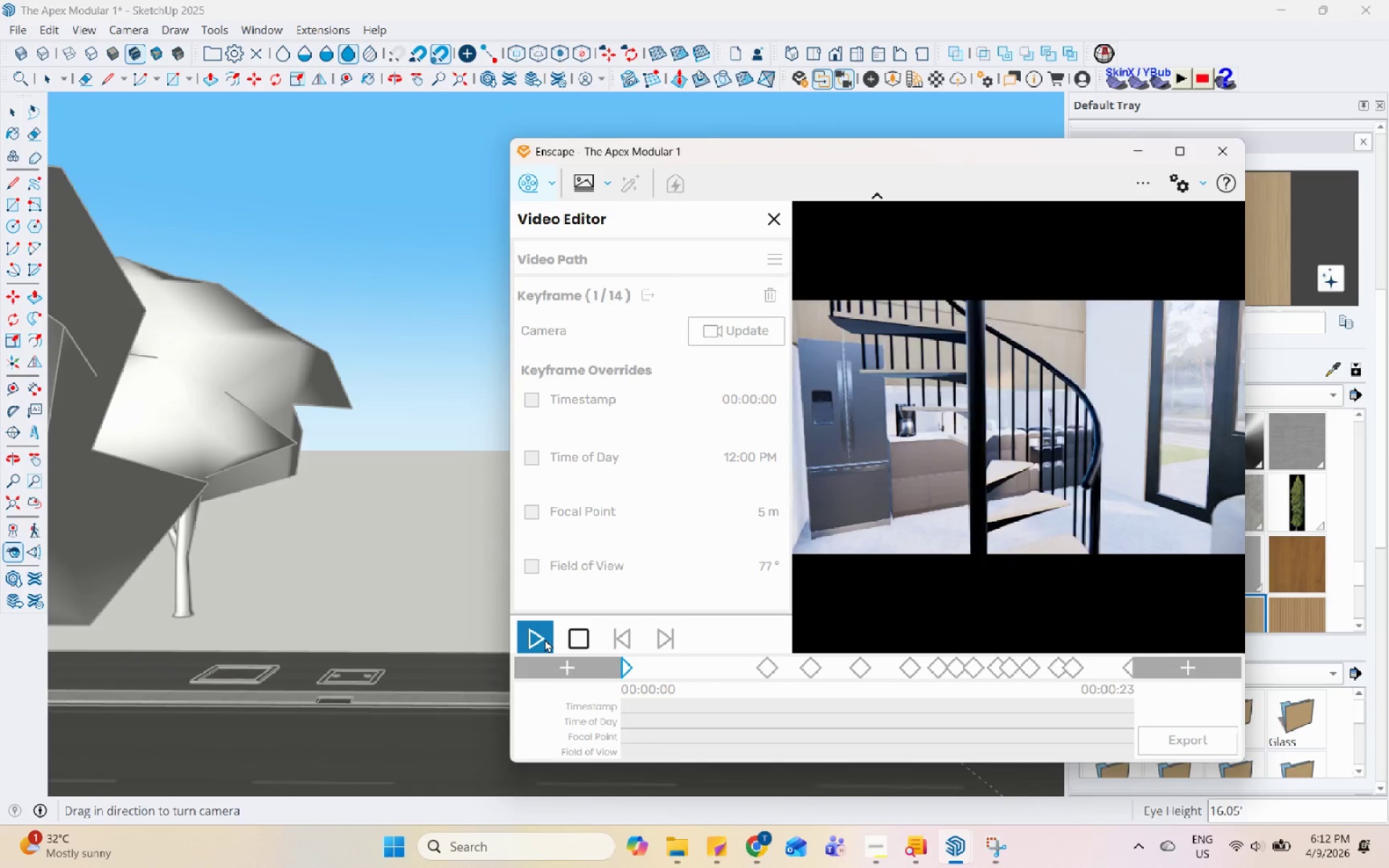 
left_click([545, 639])
 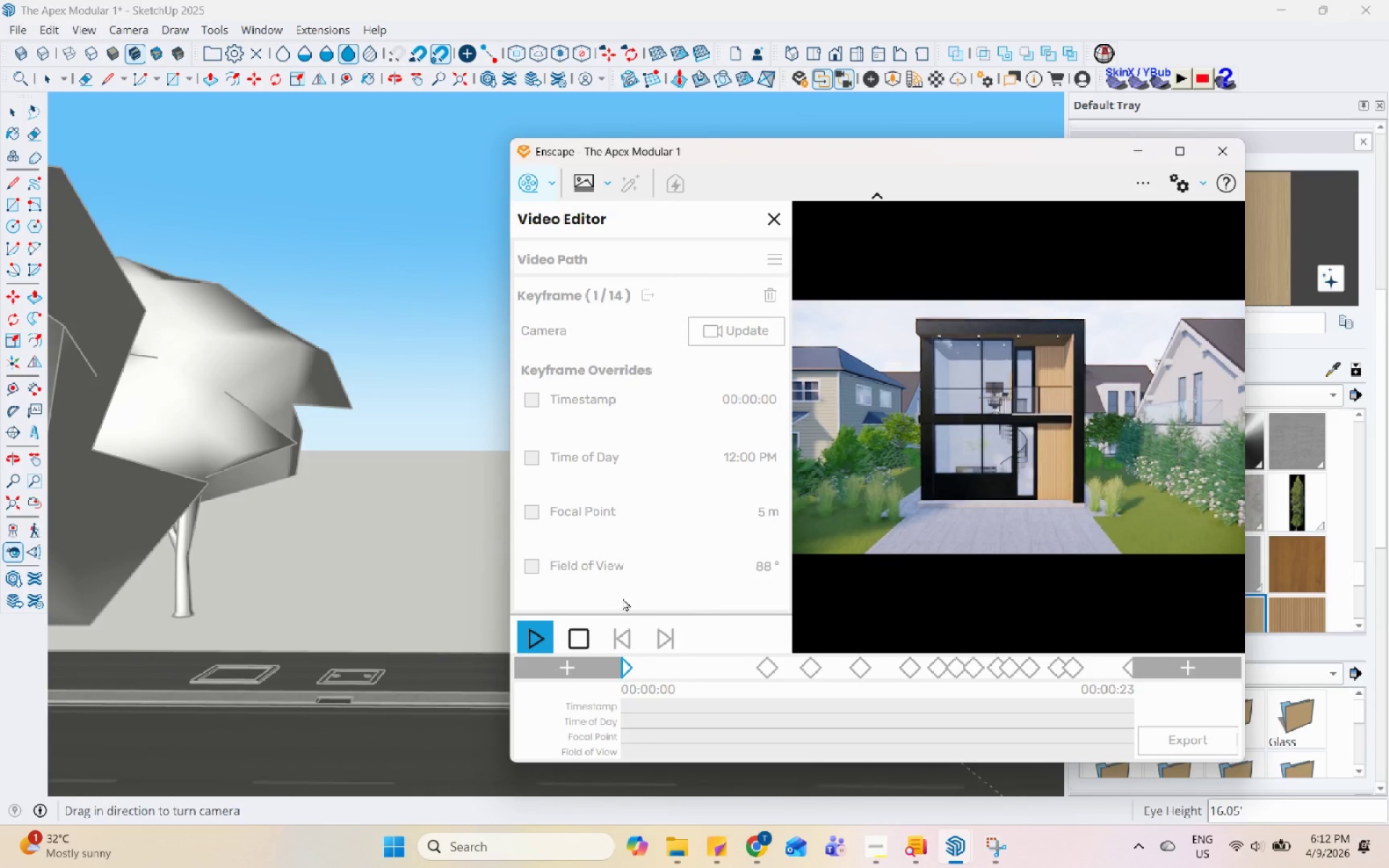 
left_click([562, 637])
 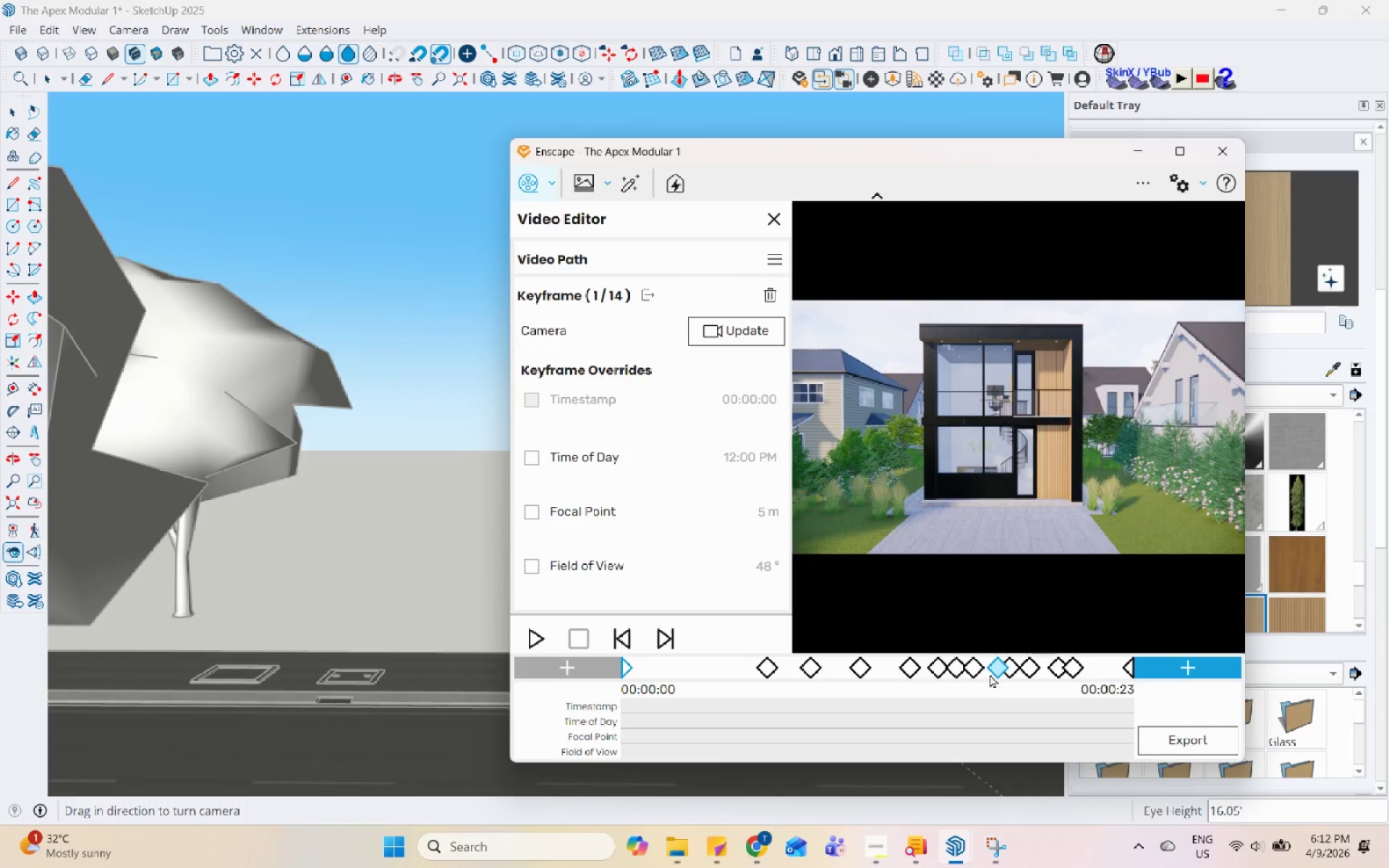 
left_click([991, 673])
 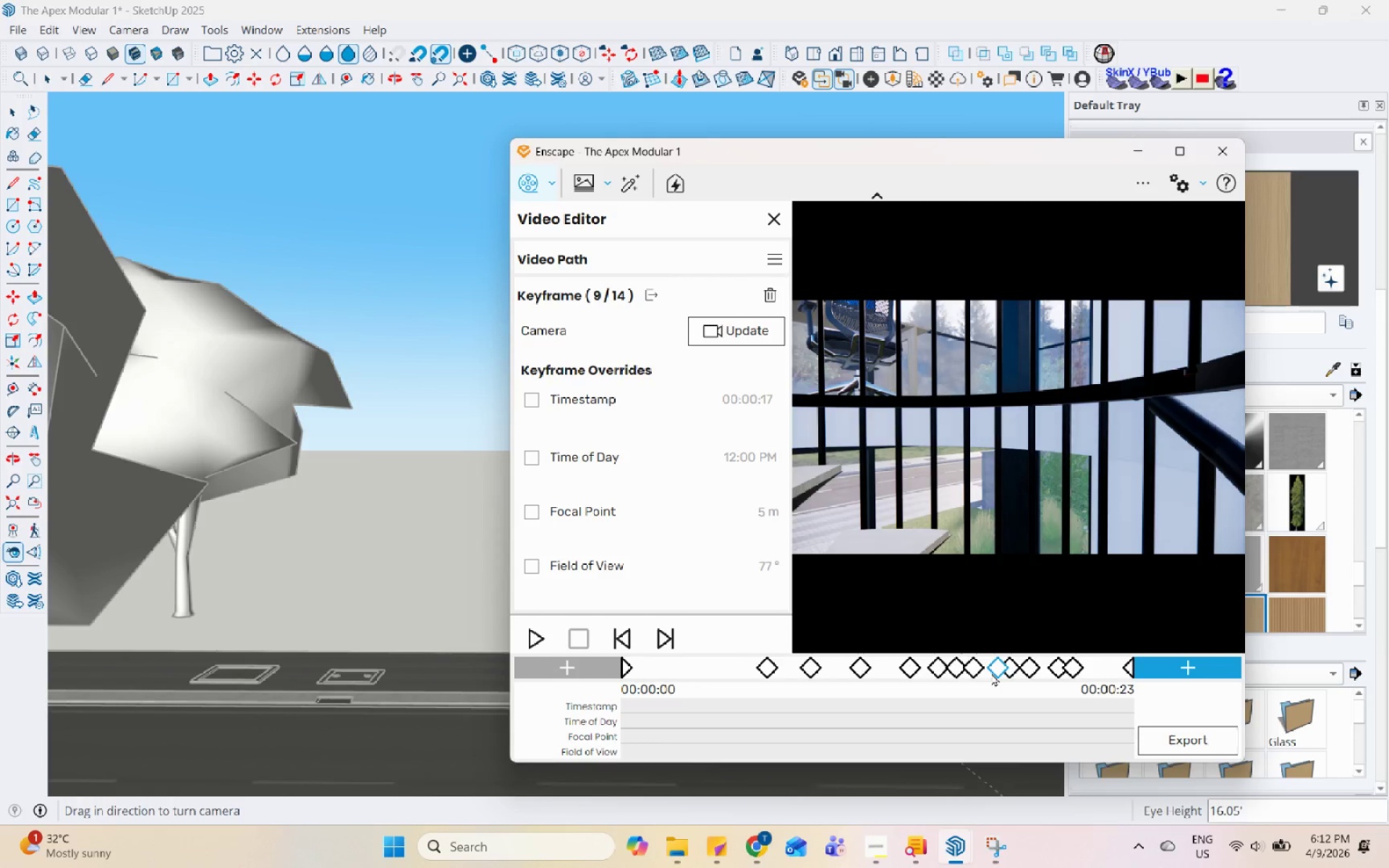 
left_click([1010, 669])
 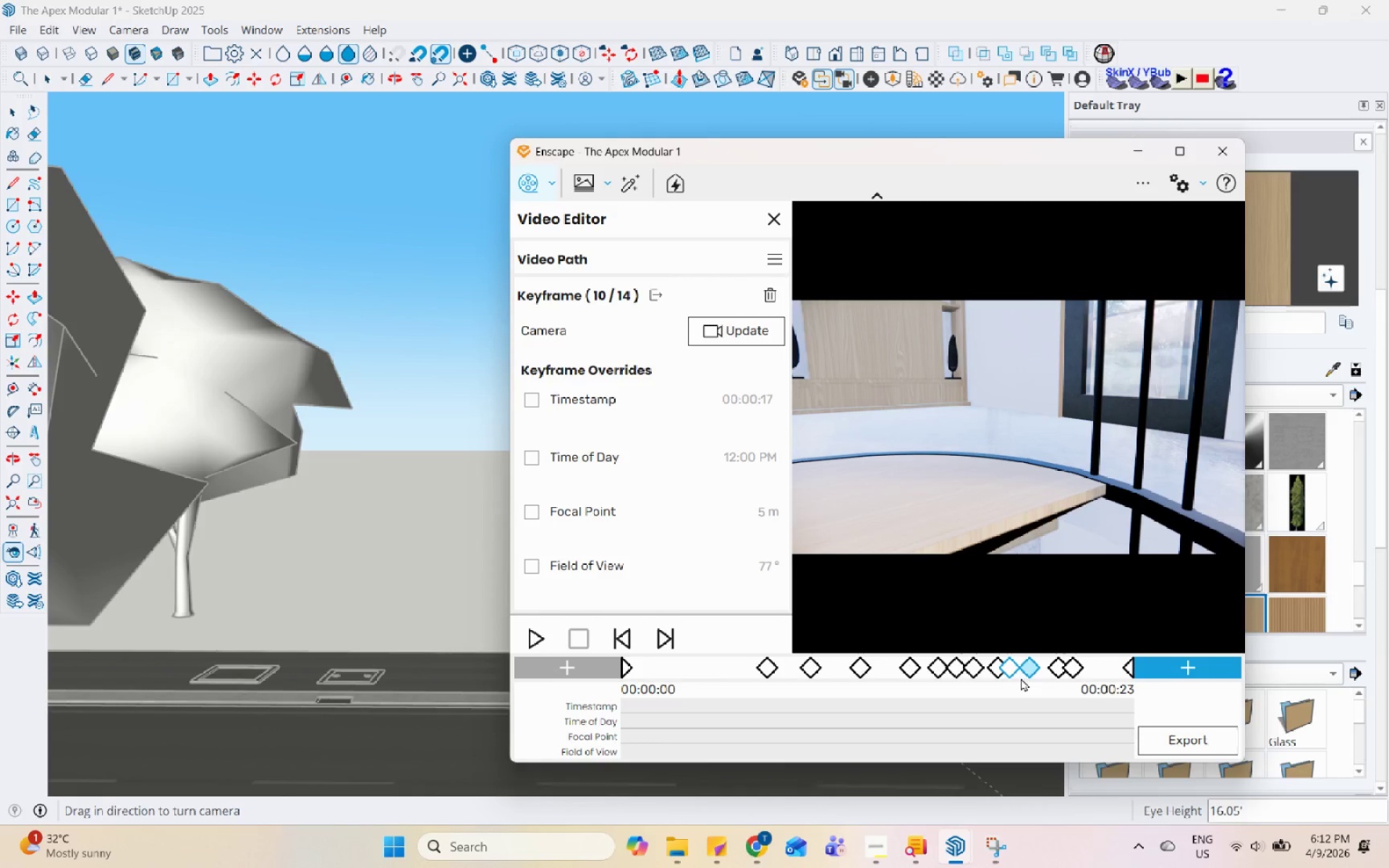 
left_click([1178, 141])
 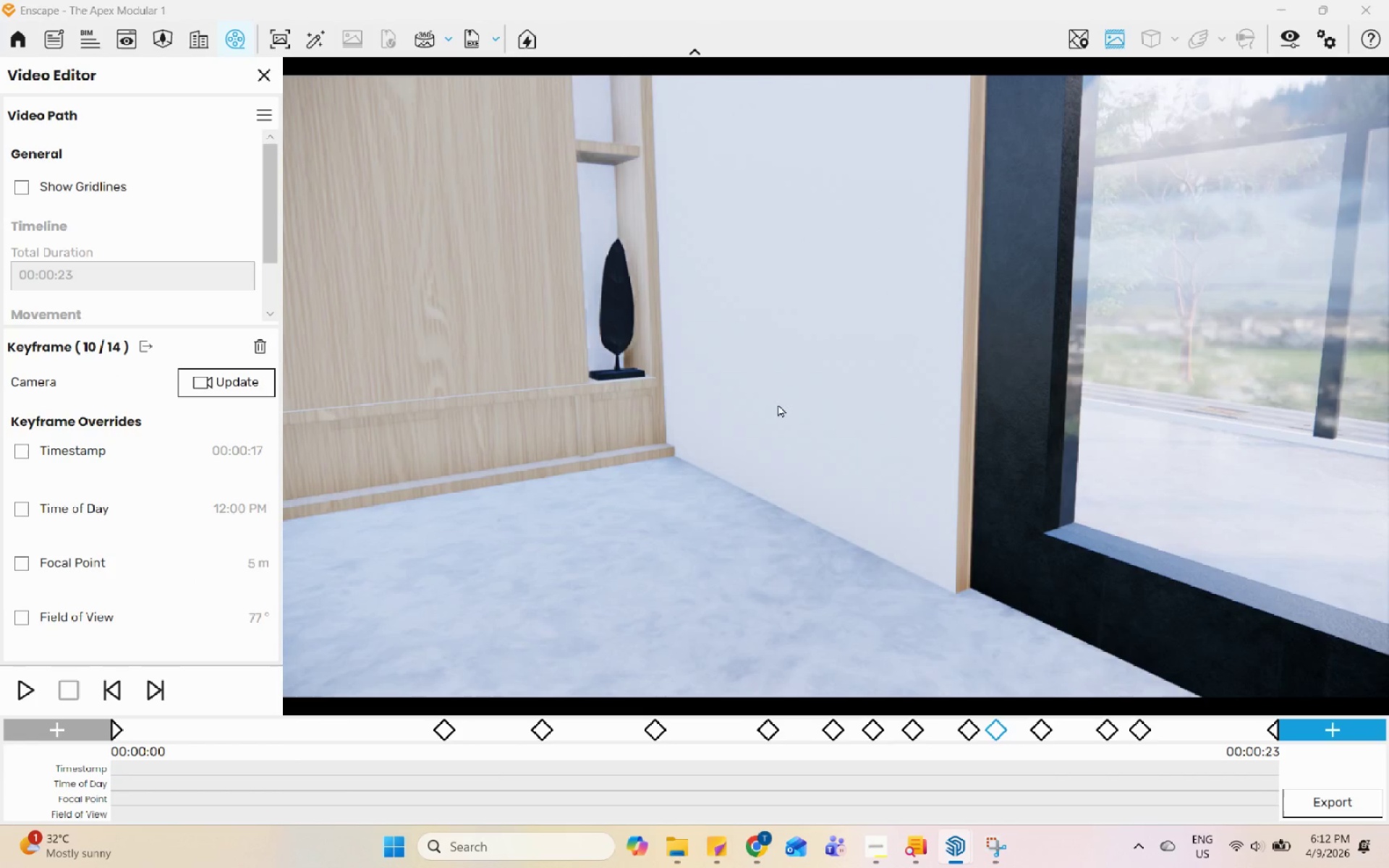 
left_click([995, 733])
 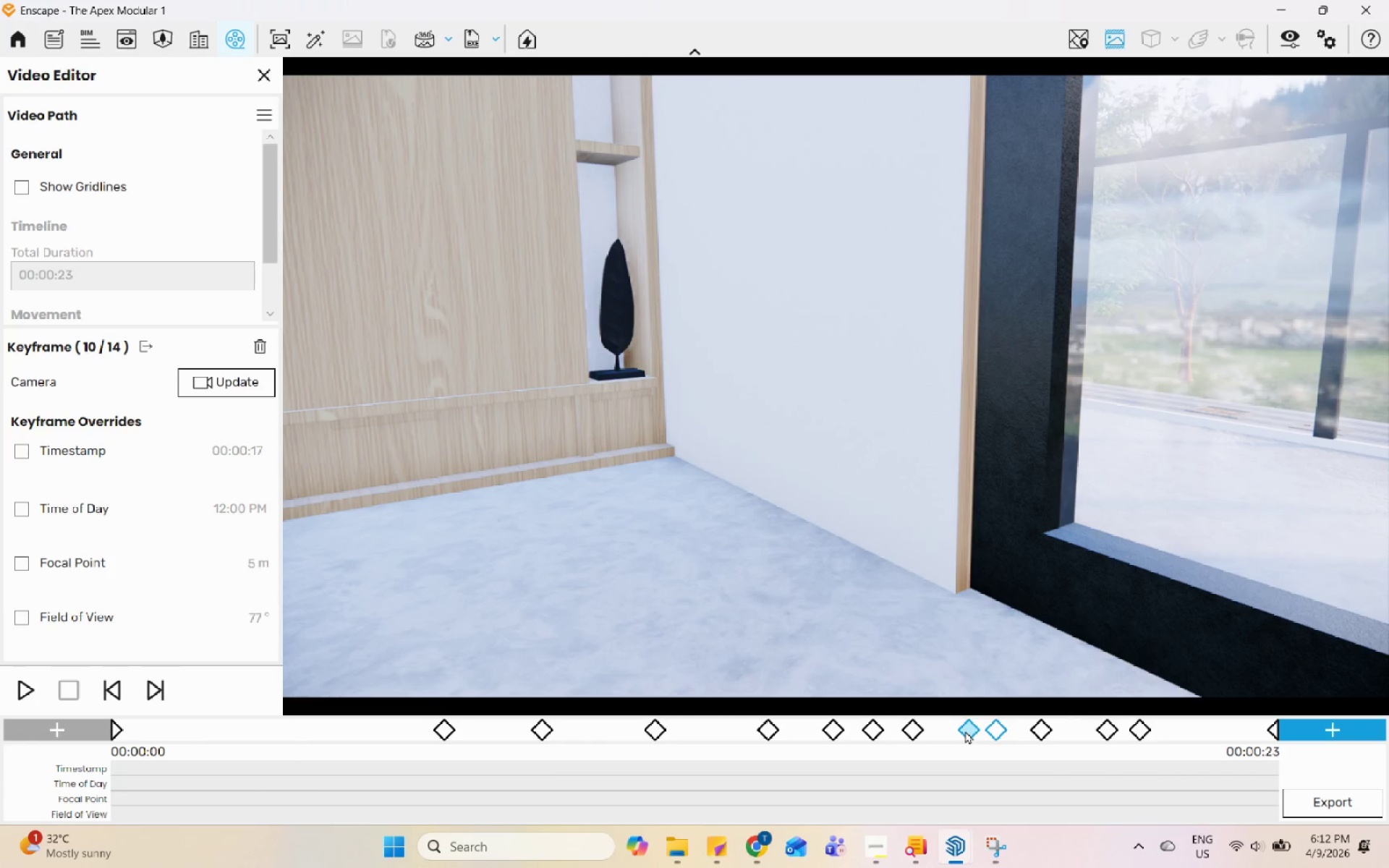 
left_click([965, 731])
 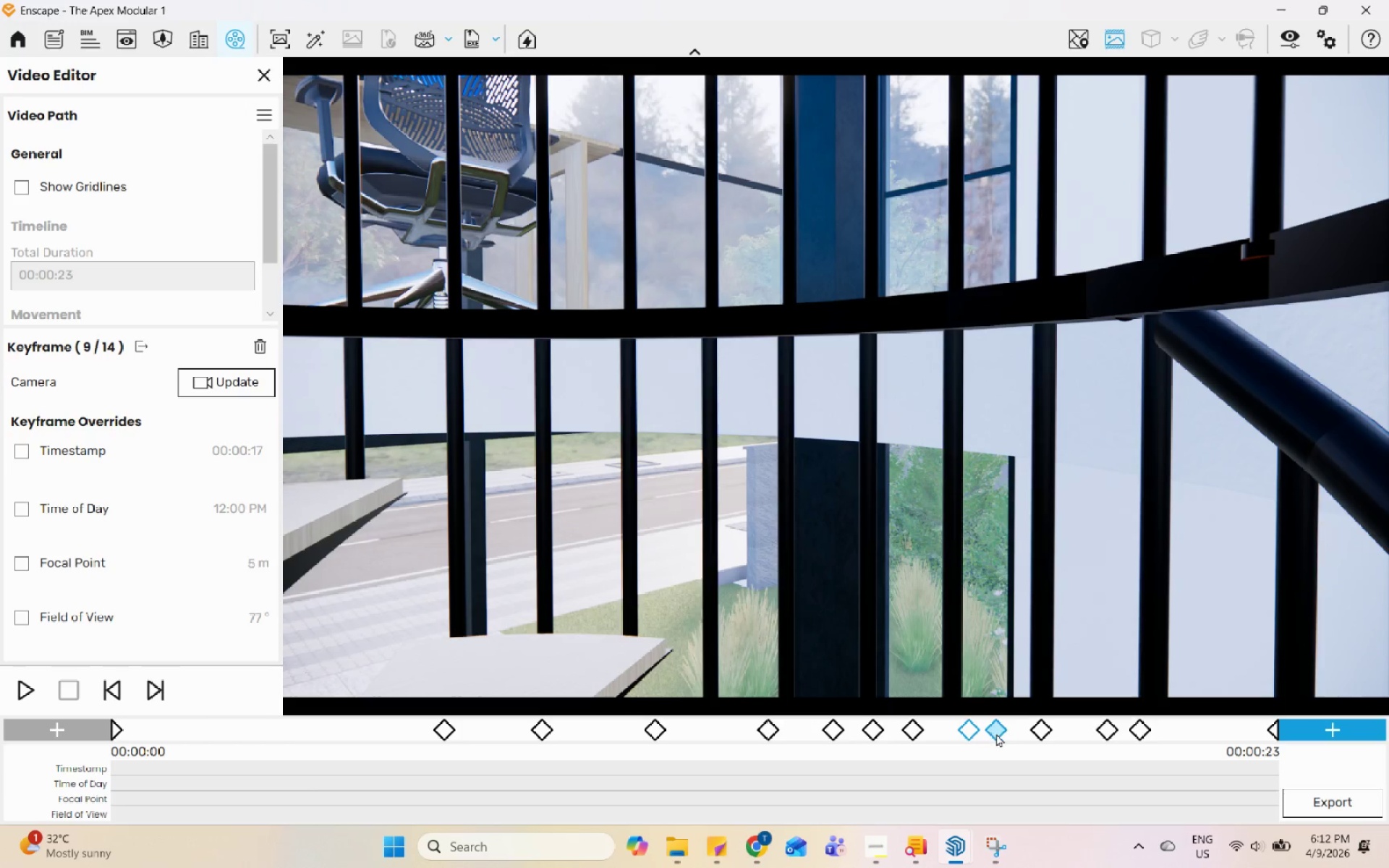 
left_click([996, 733])
 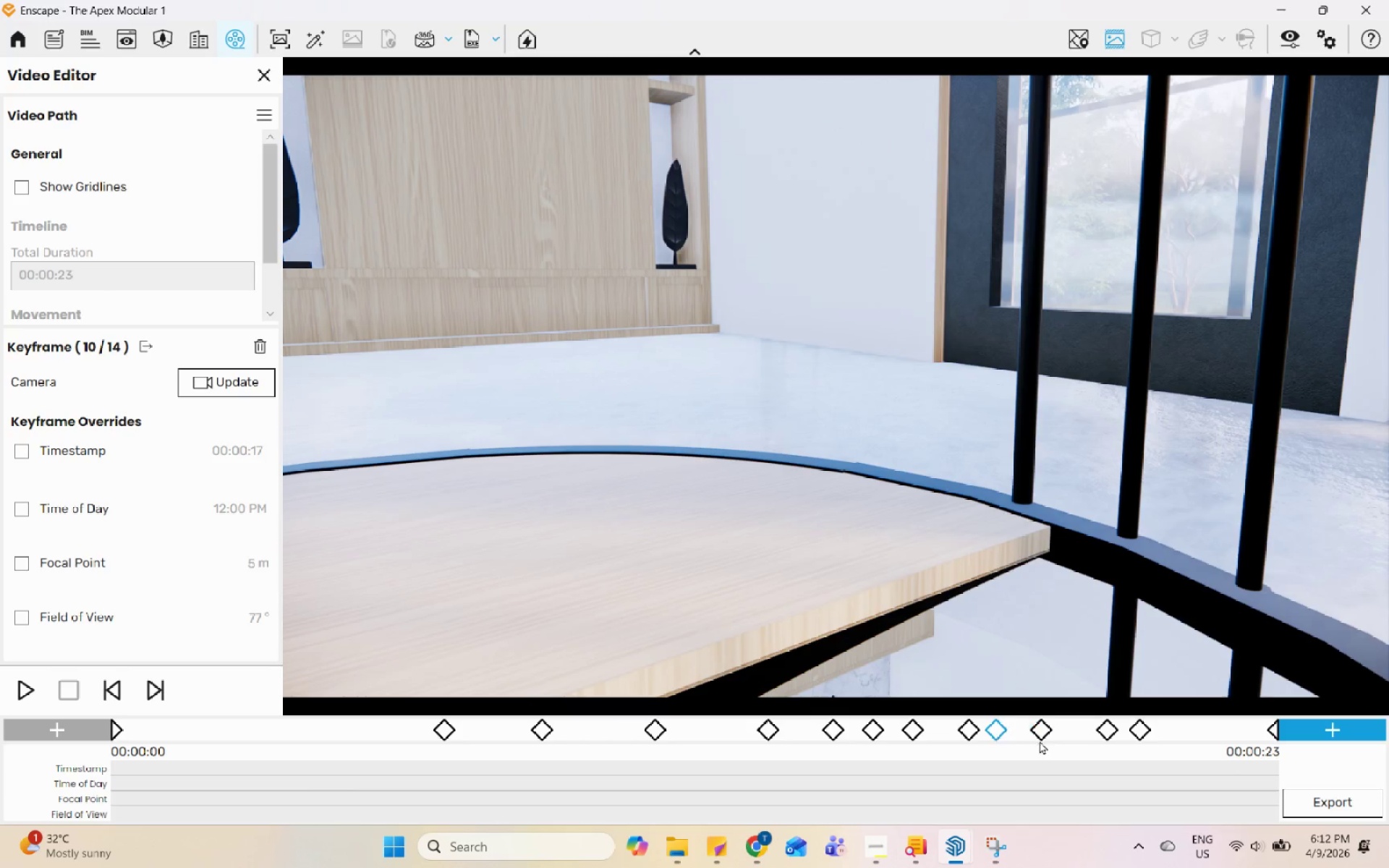 
left_click([1042, 731])
 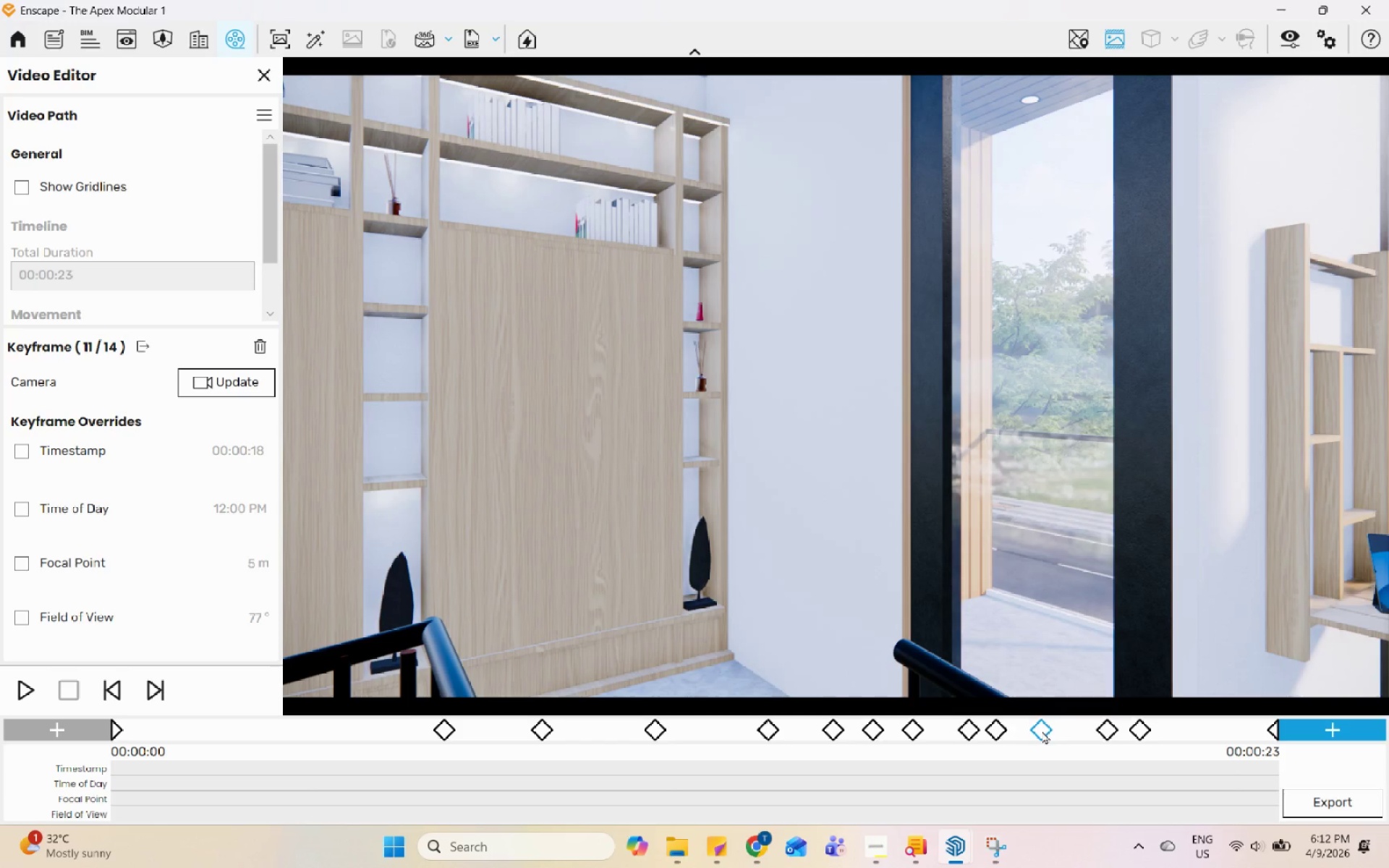 
left_click([1105, 731])
 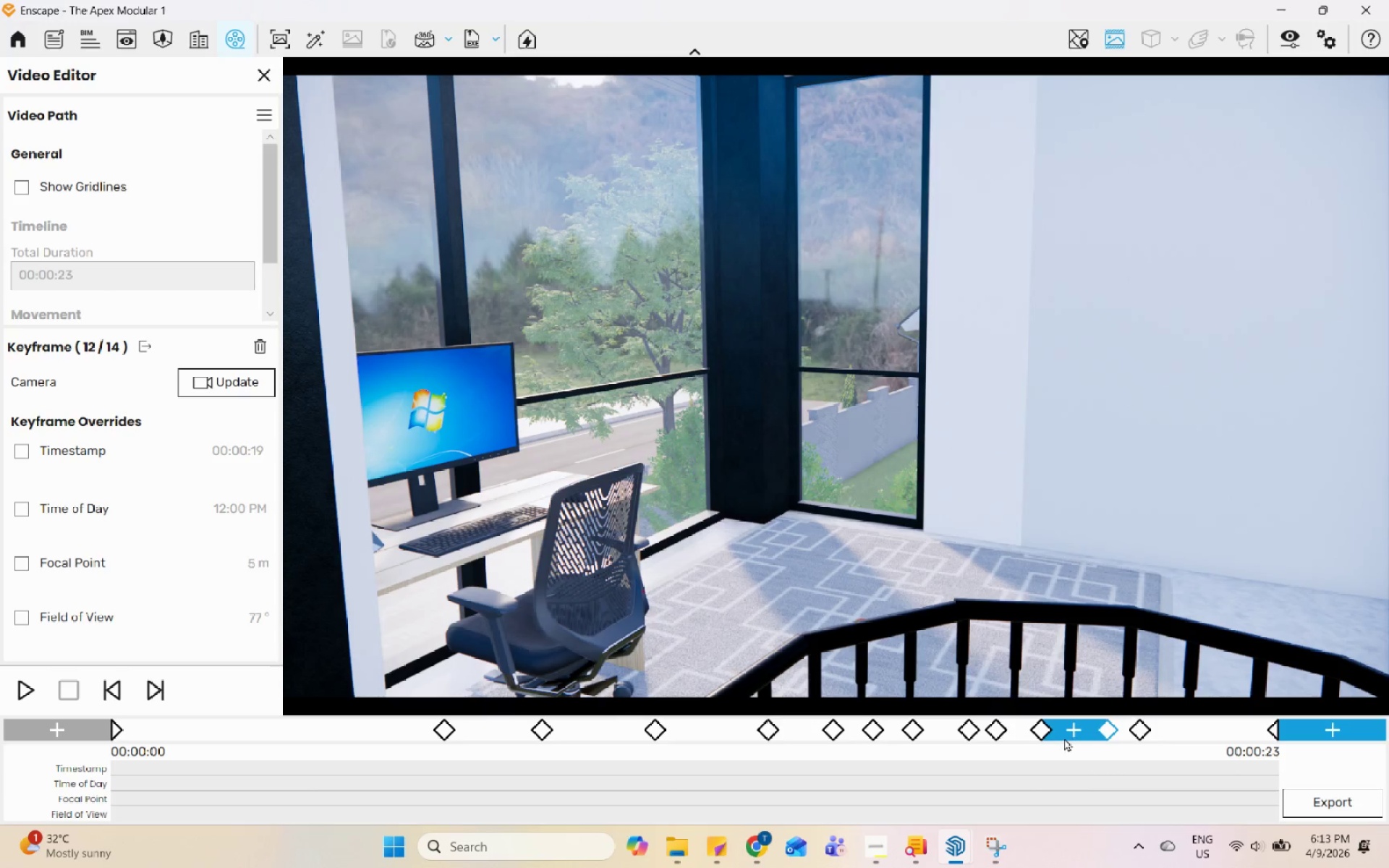 
left_click([1035, 732])
 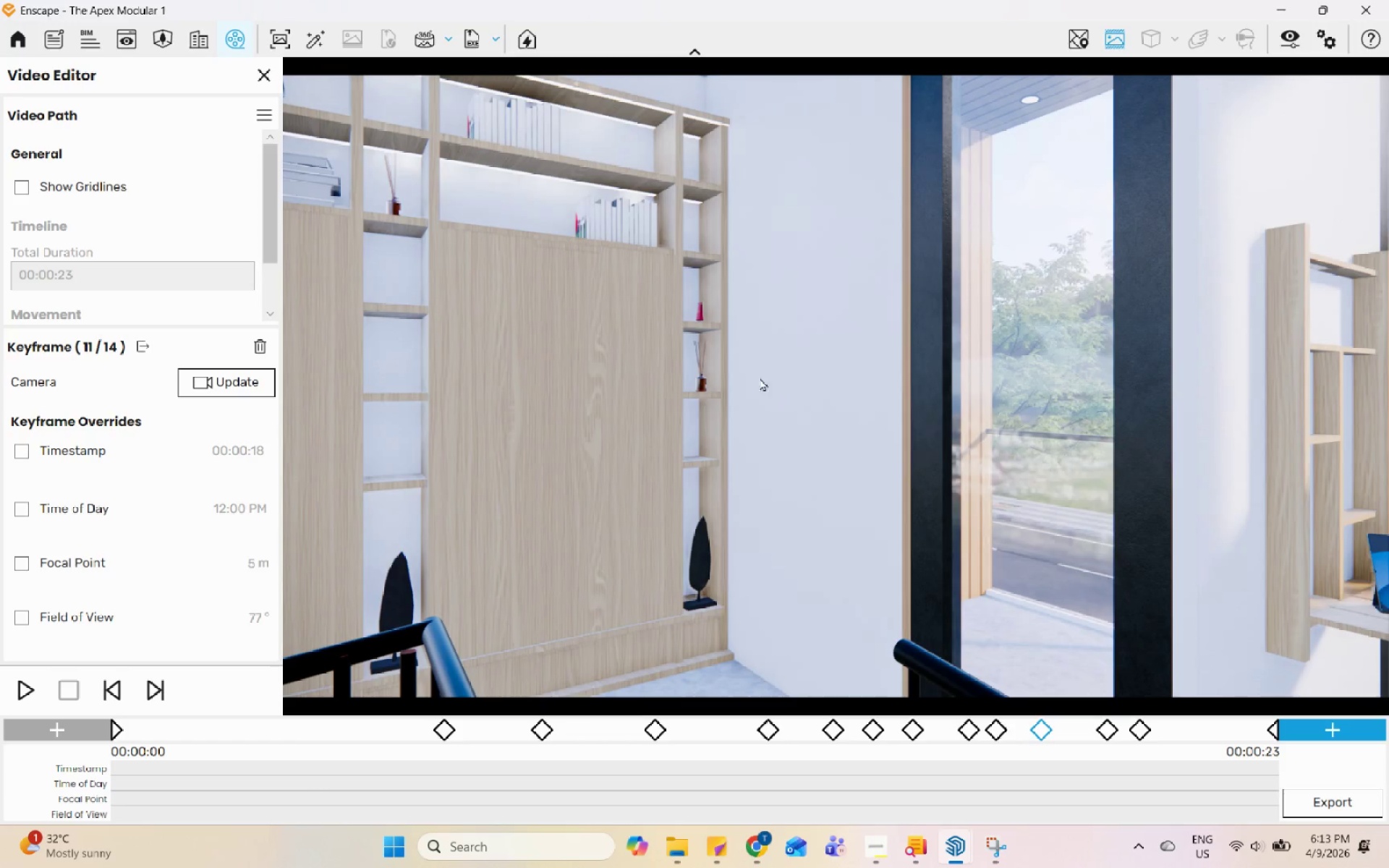 
scroll: coordinate [739, 373], scroll_direction: down, amount: 2.0
 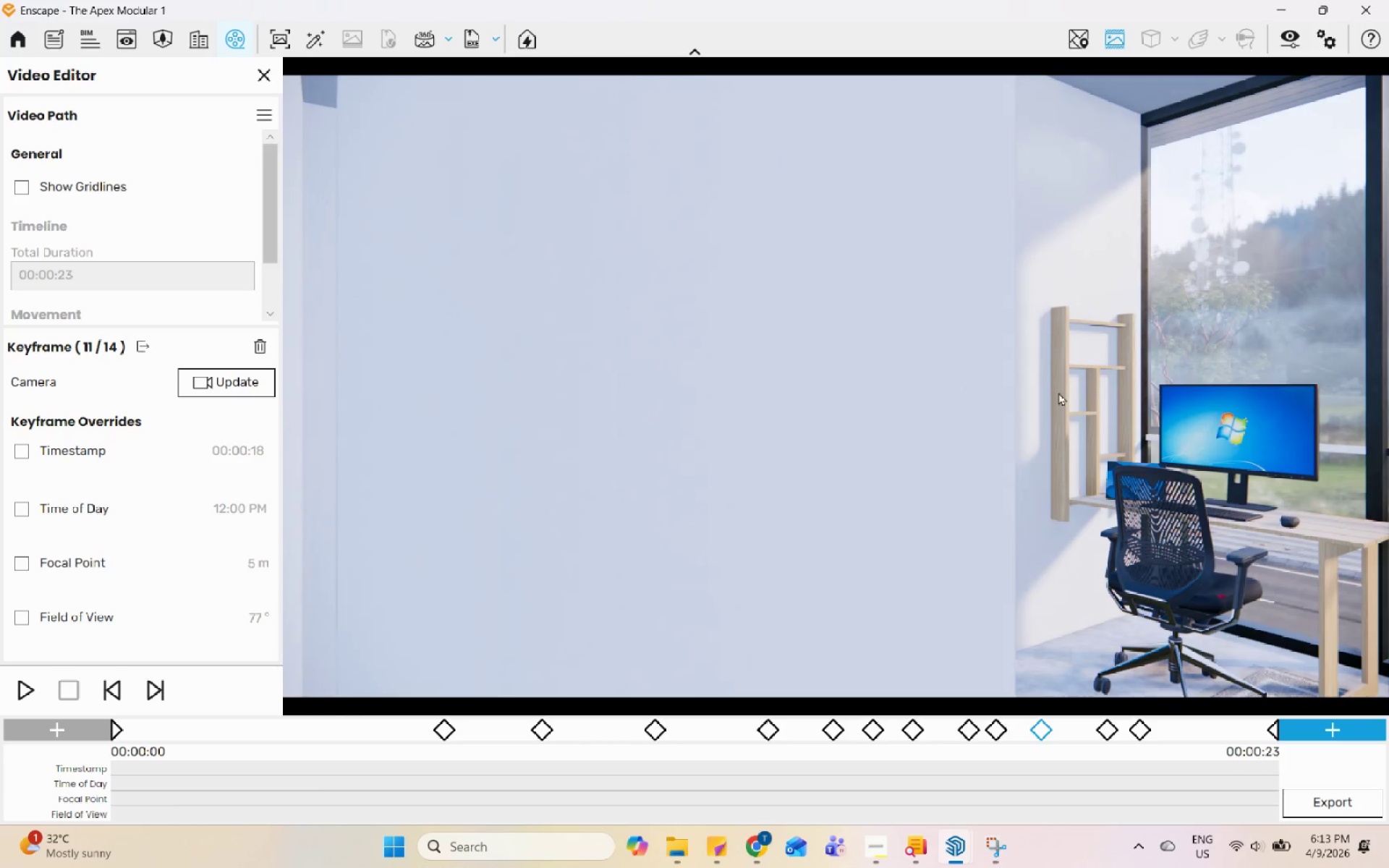 
scroll: coordinate [1058, 392], scroll_direction: none, amount: 0.0
 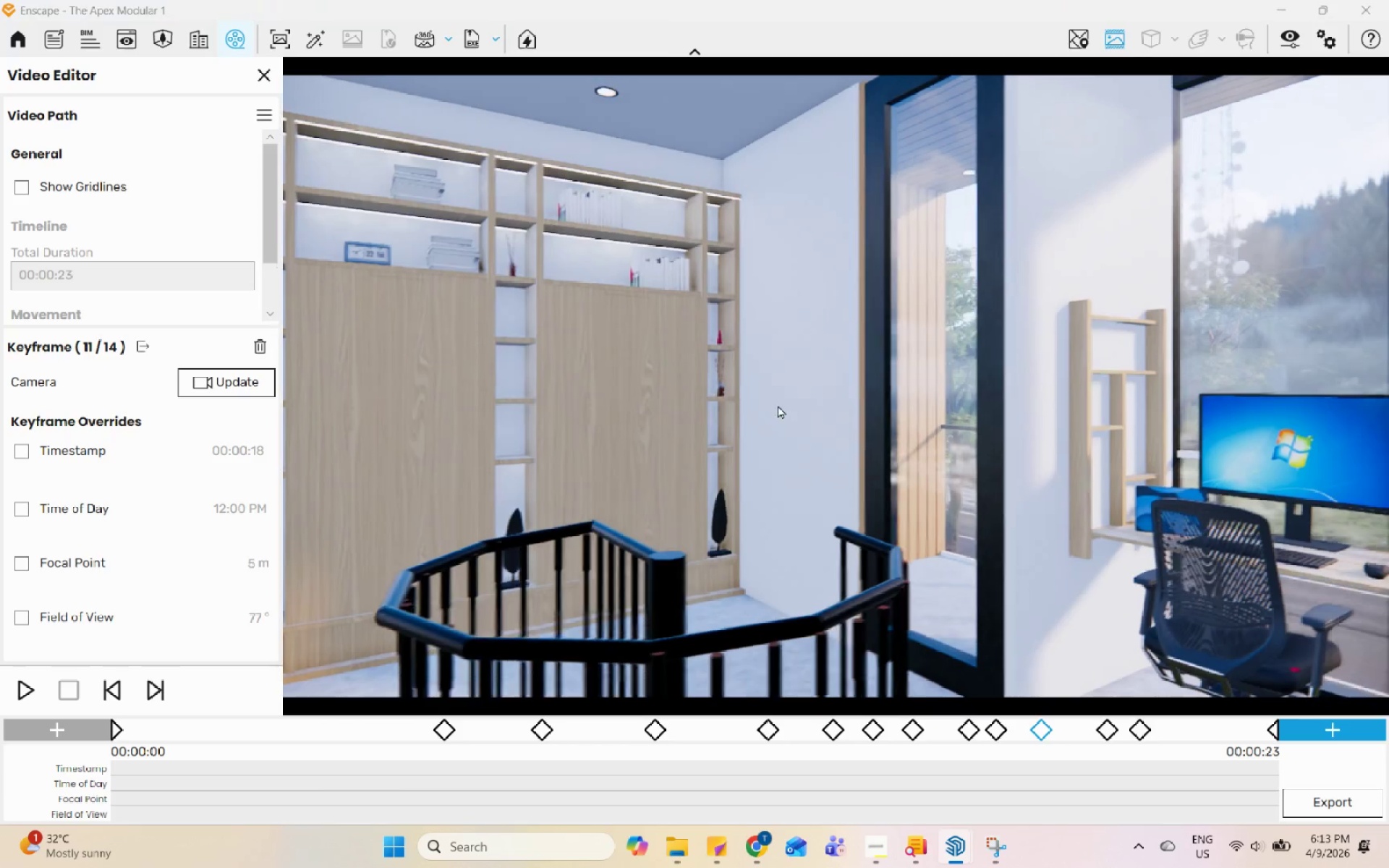 
double_click([1016, 403])
 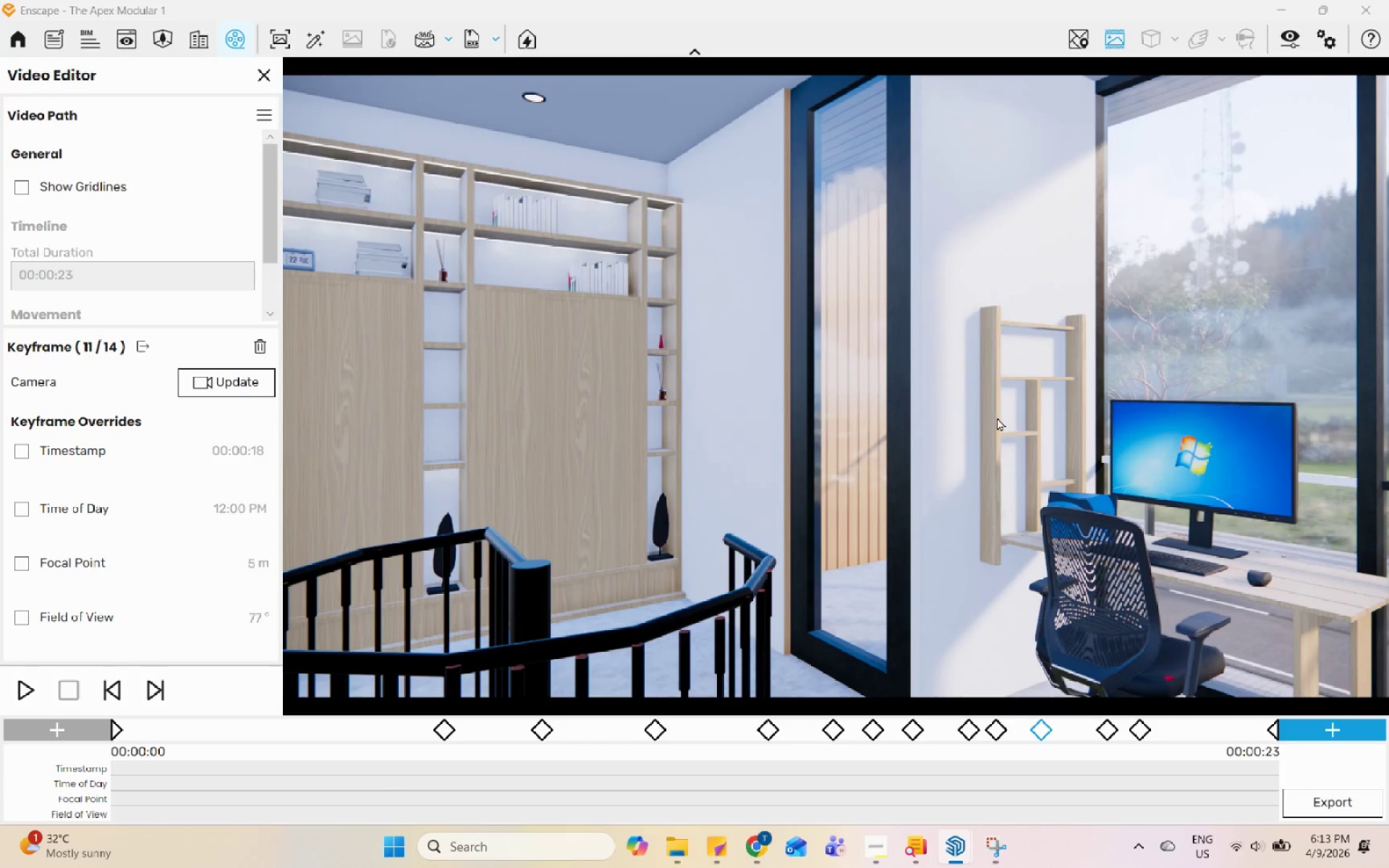 
scroll: coordinate [996, 417], scroll_direction: none, amount: 0.0
 